 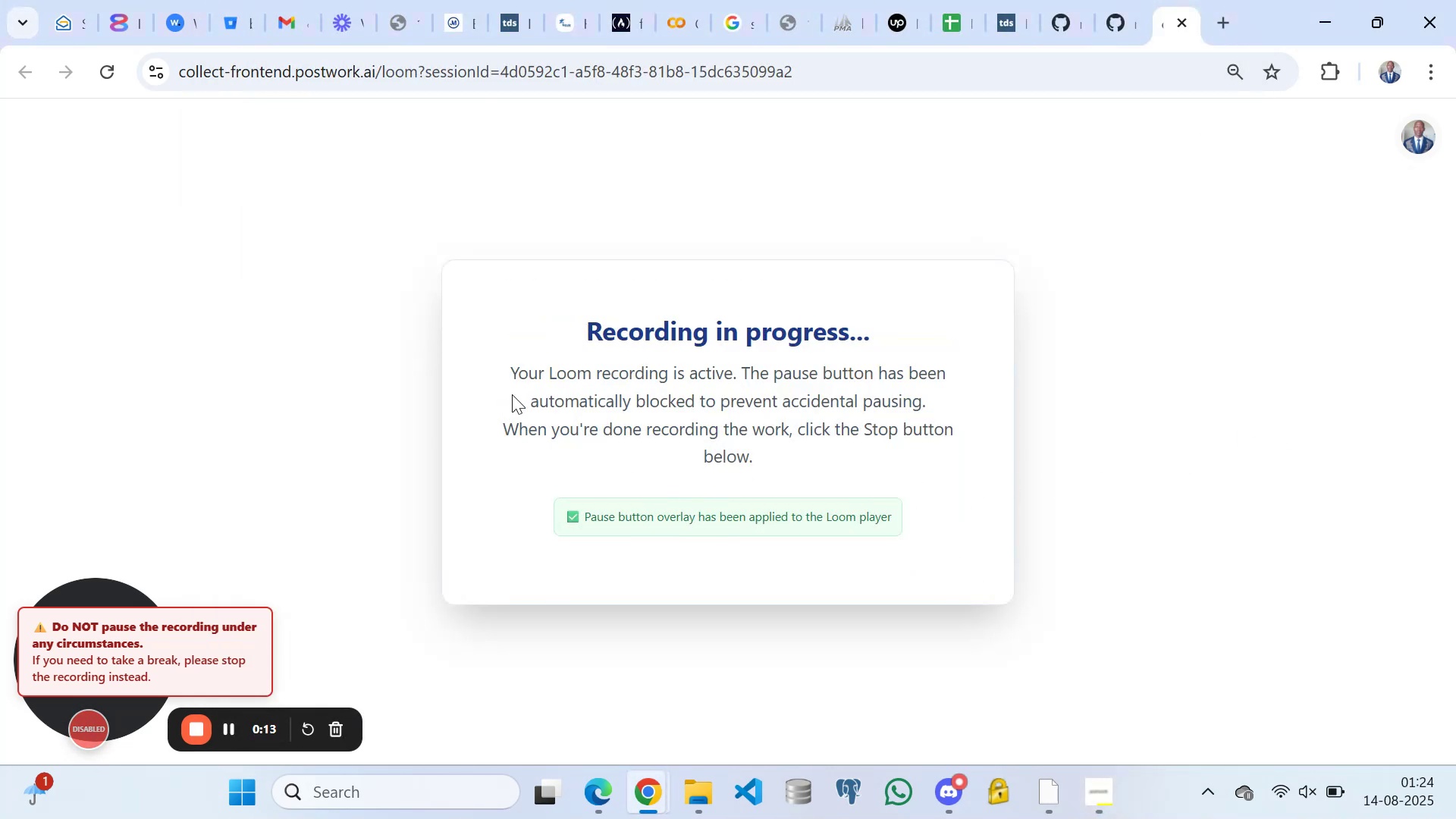 
left_click([752, 795])
 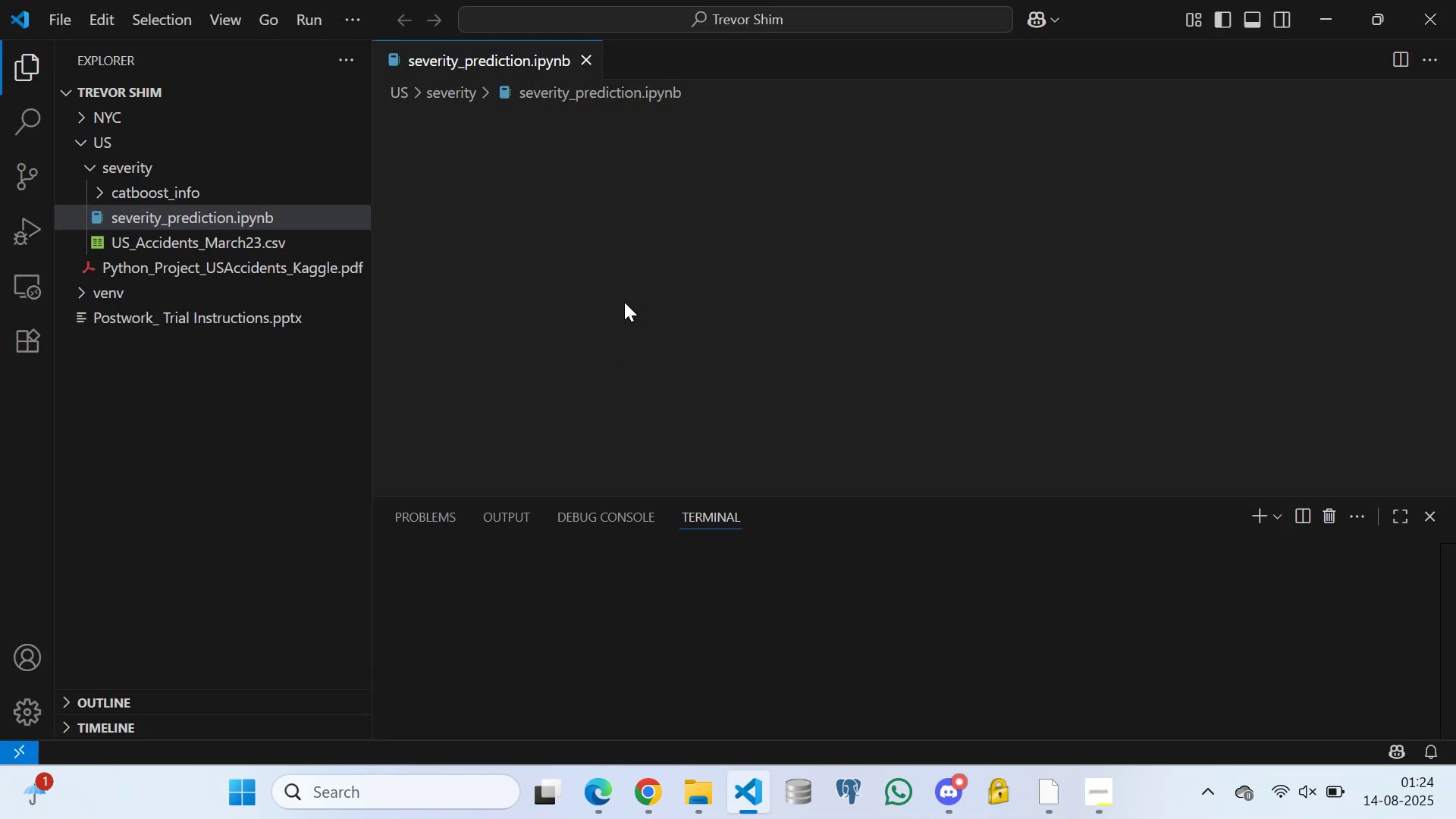 
wait(10.27)
 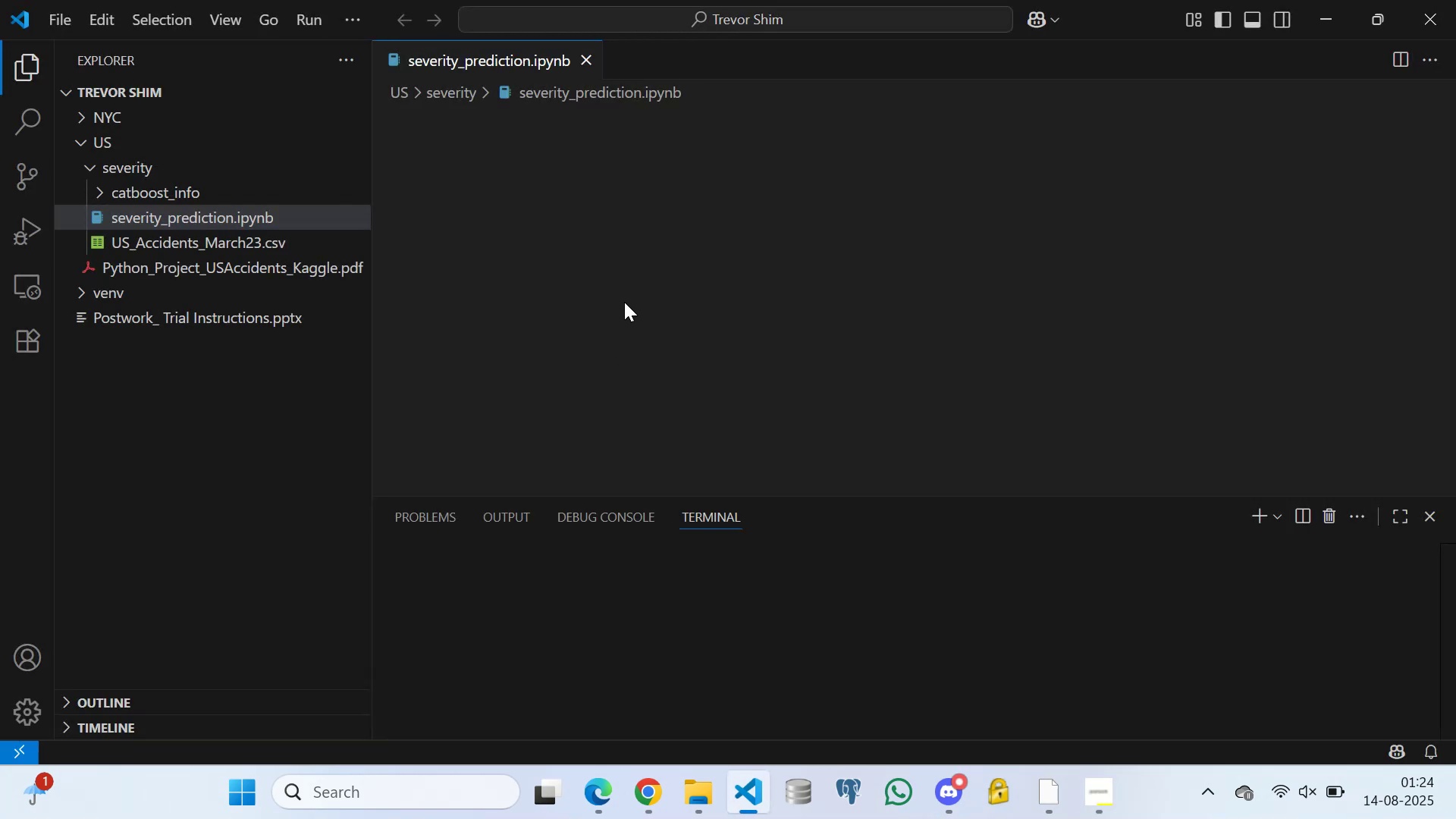 
left_click([1056, 797])
 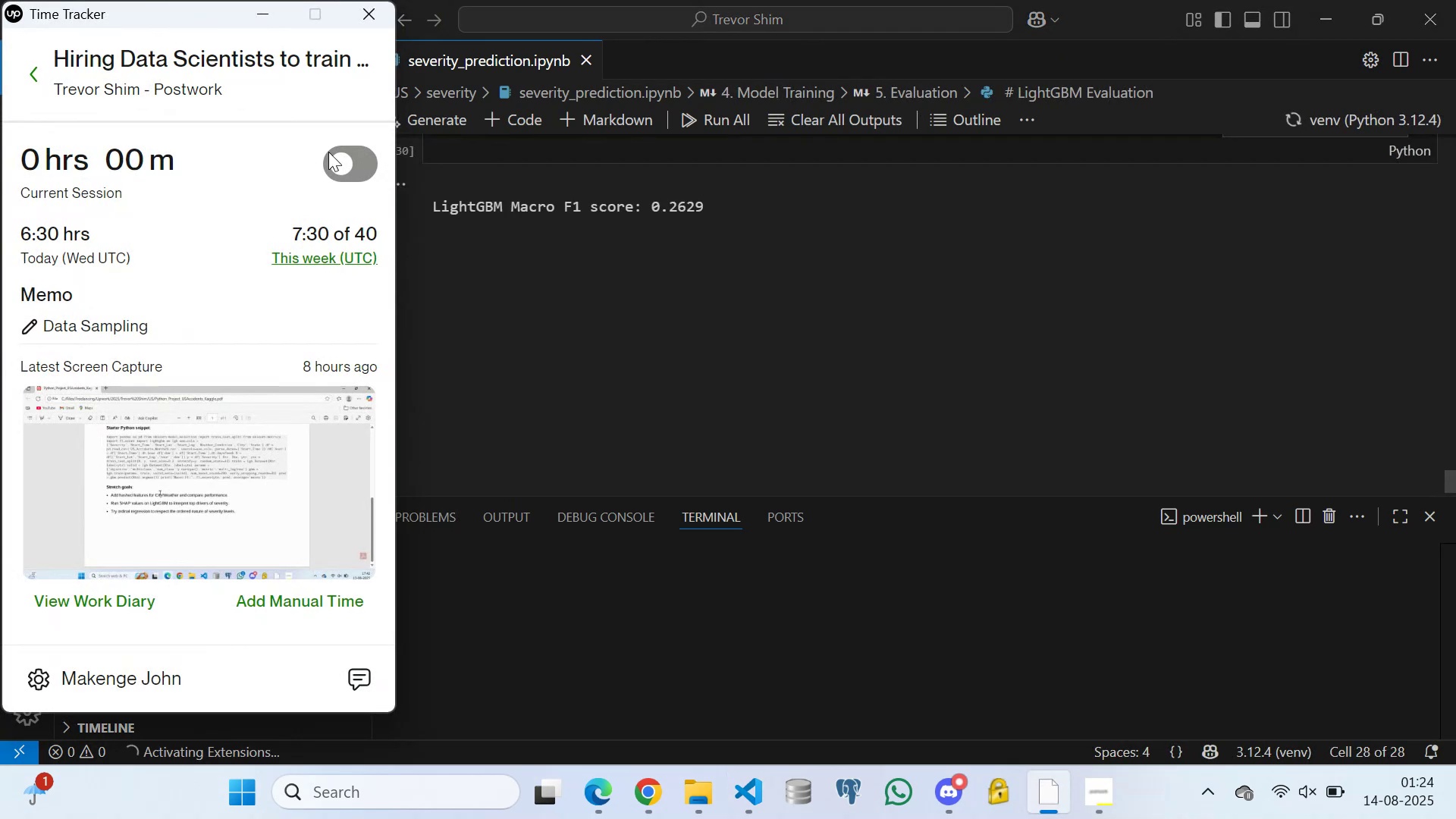 
left_click([361, 156])
 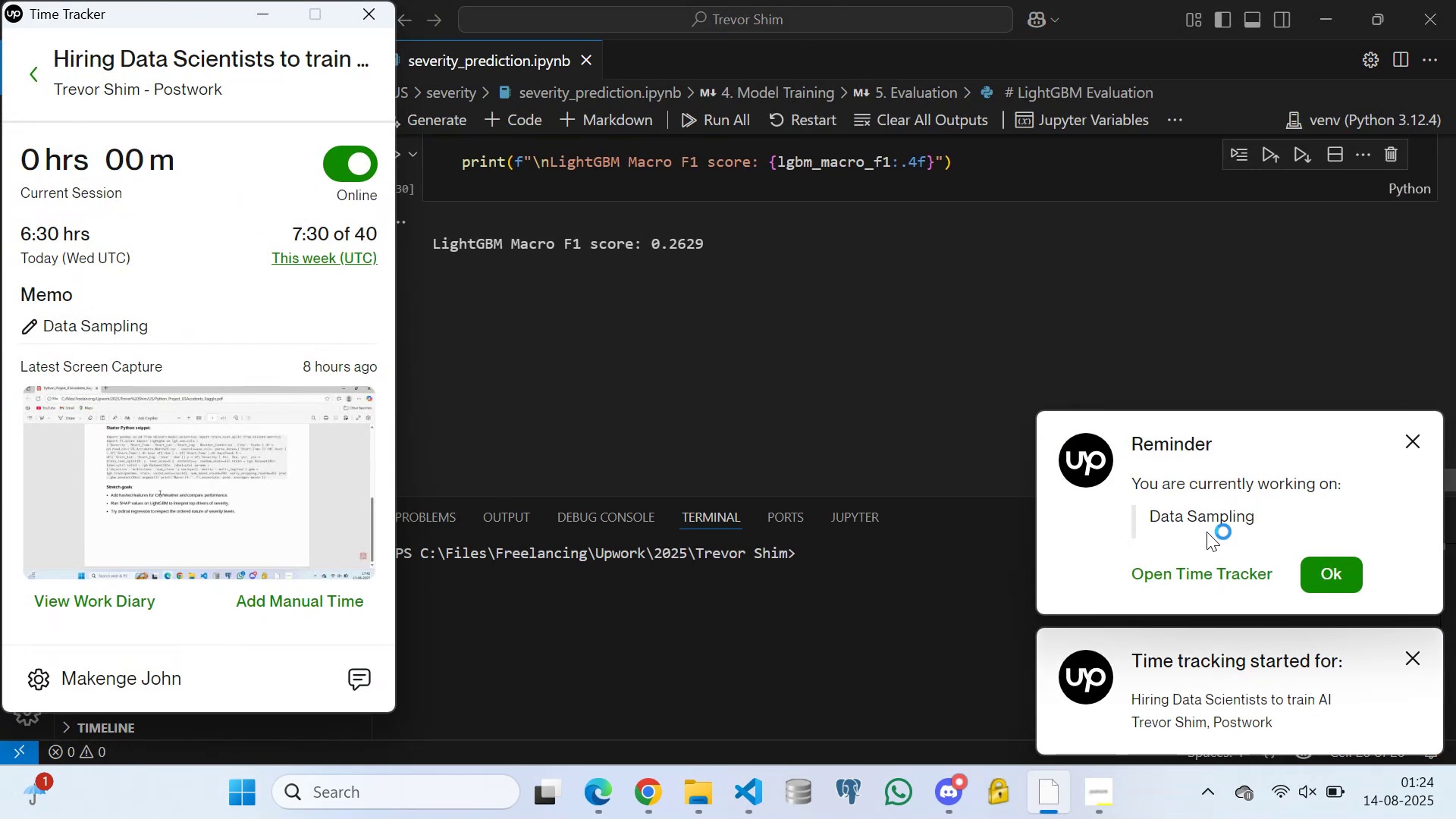 
left_click([1336, 566])
 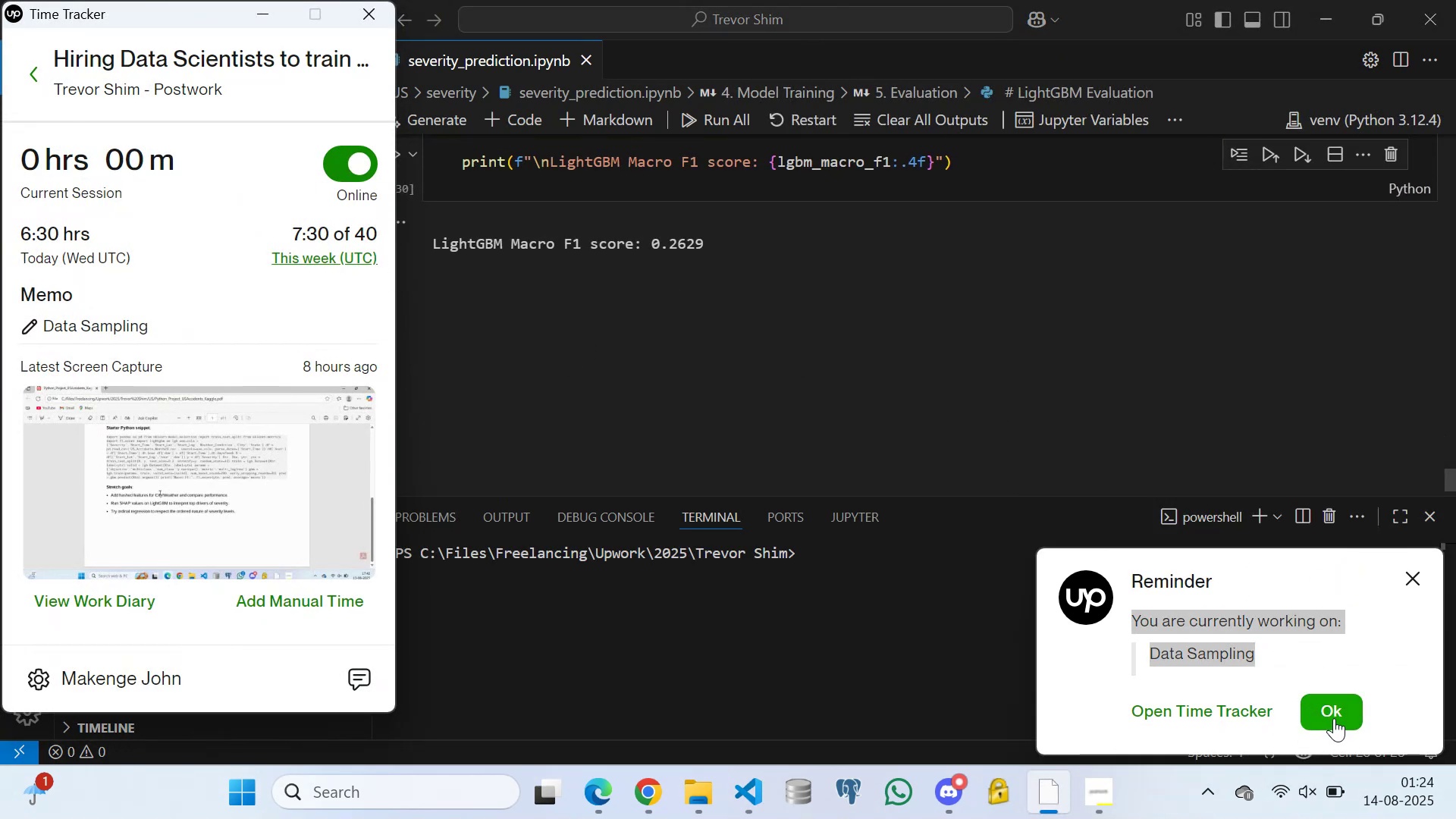 
left_click([1336, 711])
 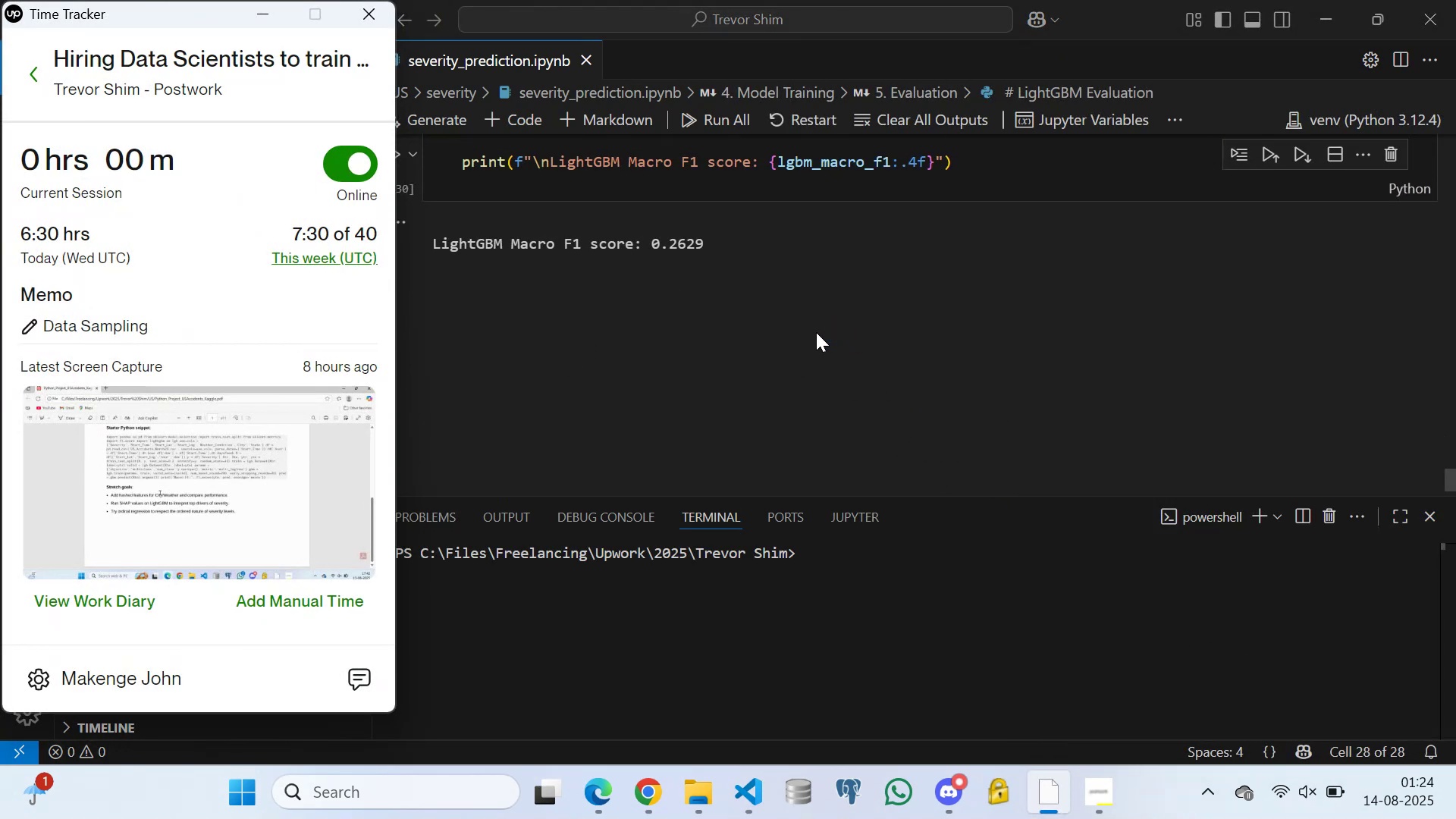 
left_click([816, 332])
 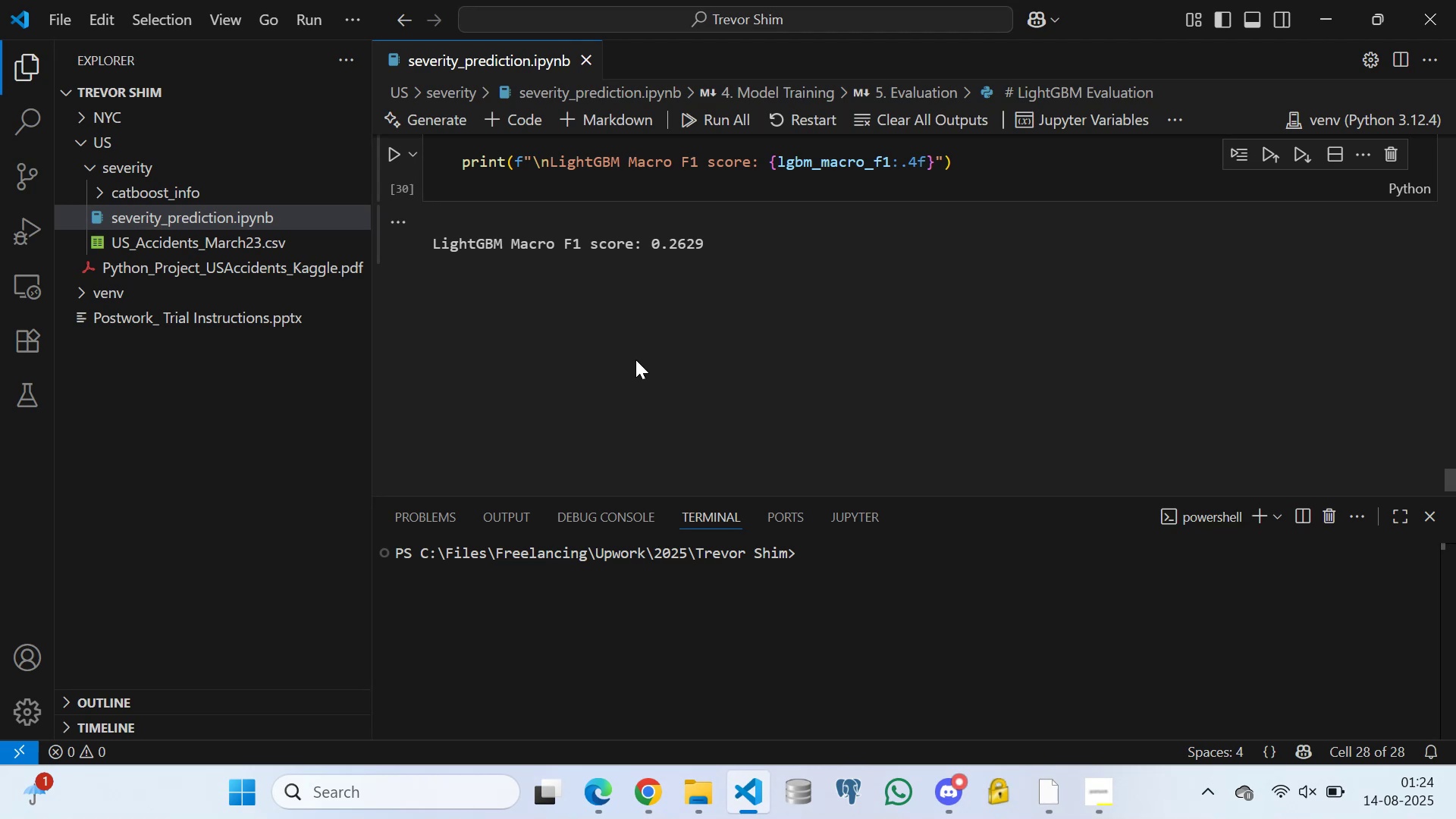 
scroll: coordinate [626, 343], scroll_direction: up, amount: 3.0
 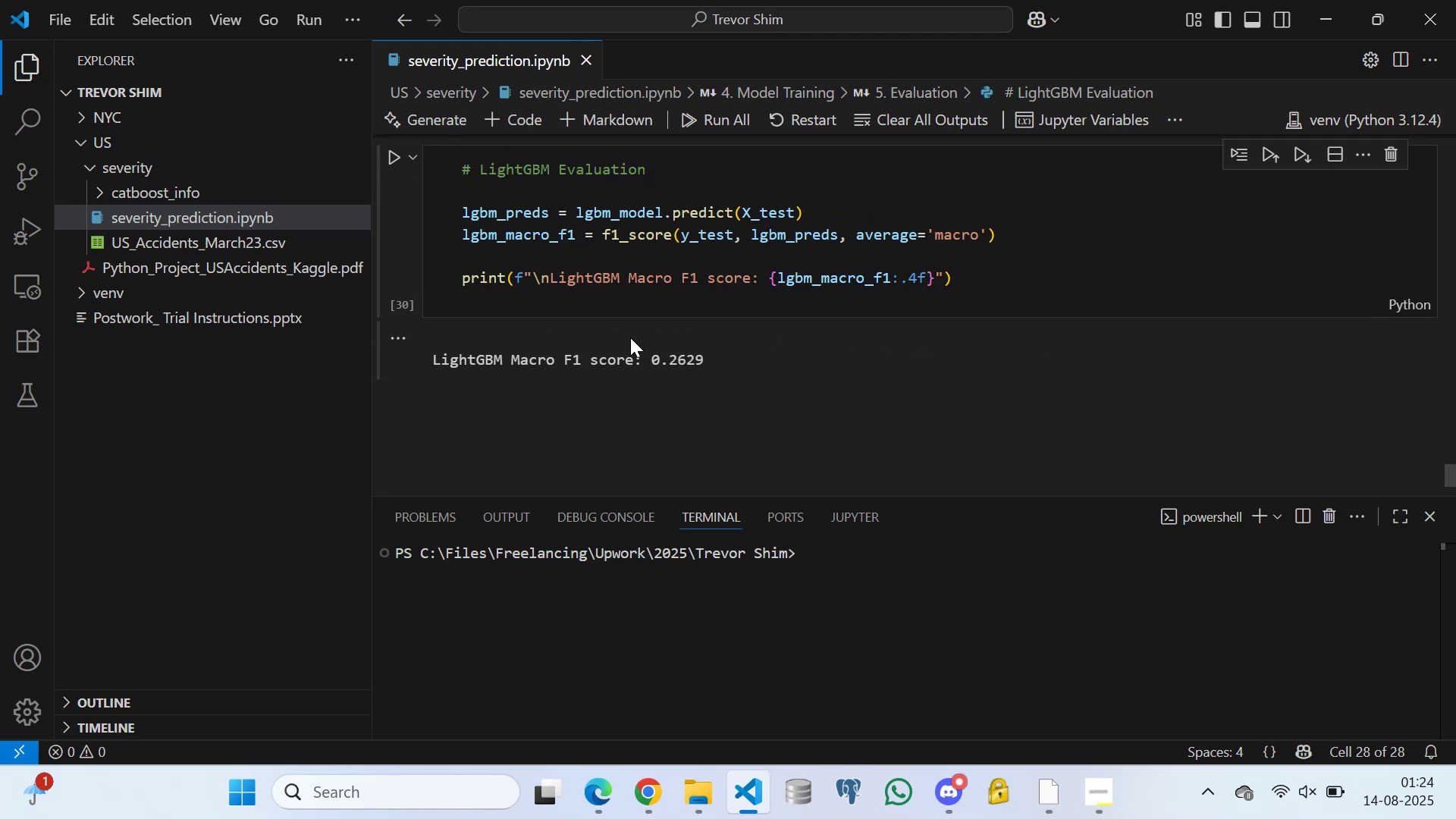 
scroll: coordinate [646, 341], scroll_direction: down, amount: 1.0
 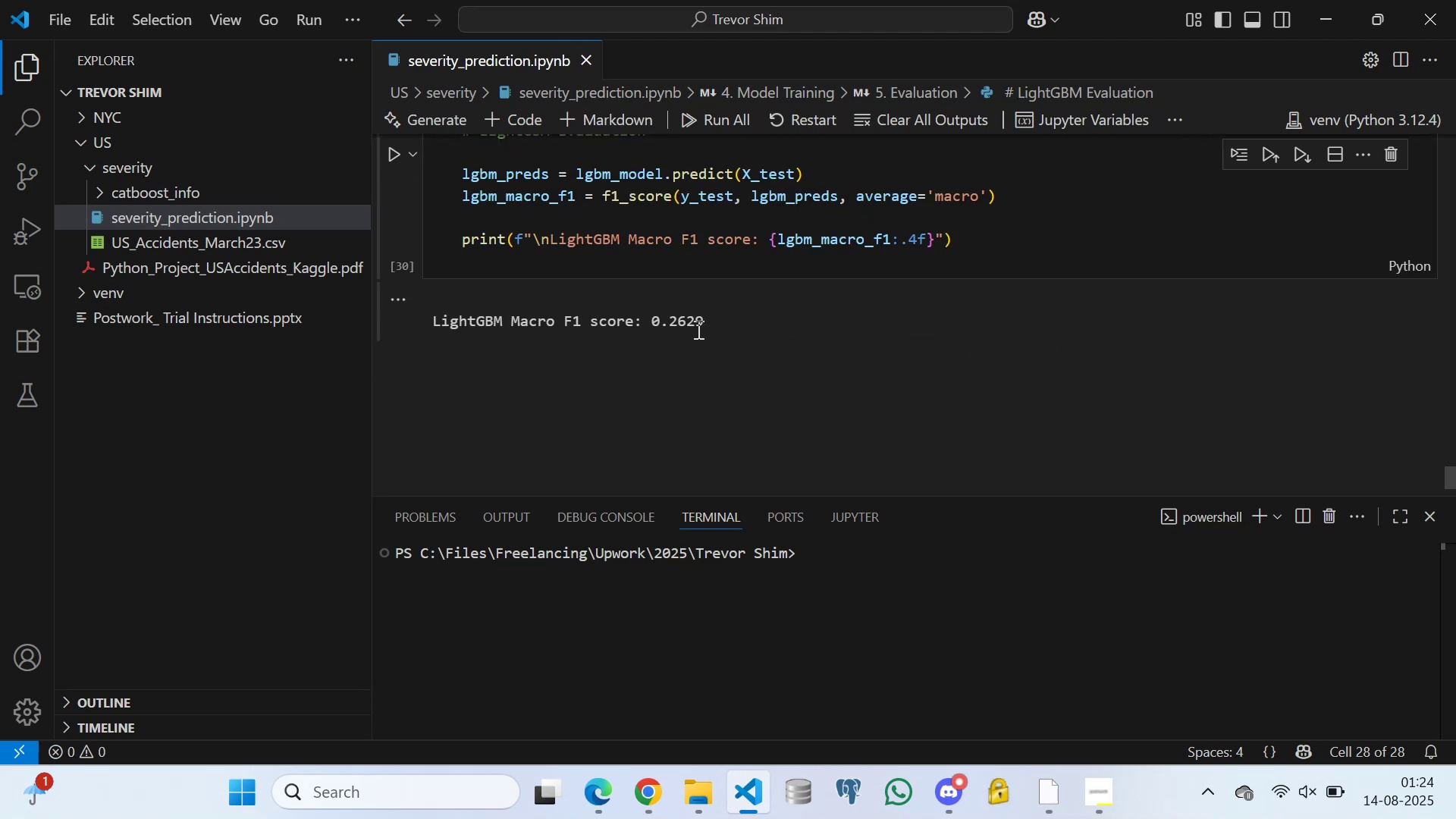 
scroll: coordinate [764, 335], scroll_direction: up, amount: 19.0
 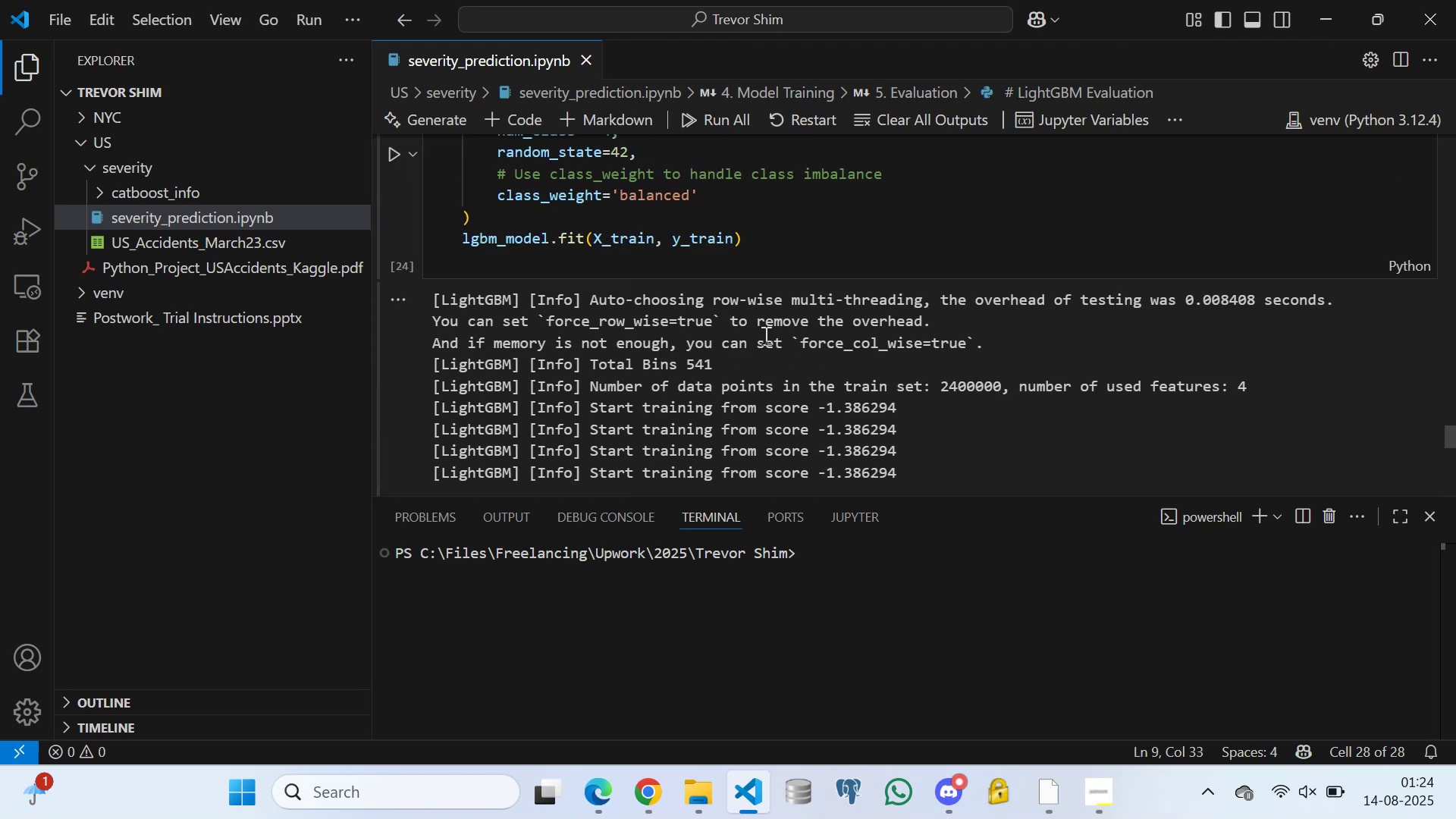 
scroll: coordinate [764, 335], scroll_direction: down, amount: 2.0
 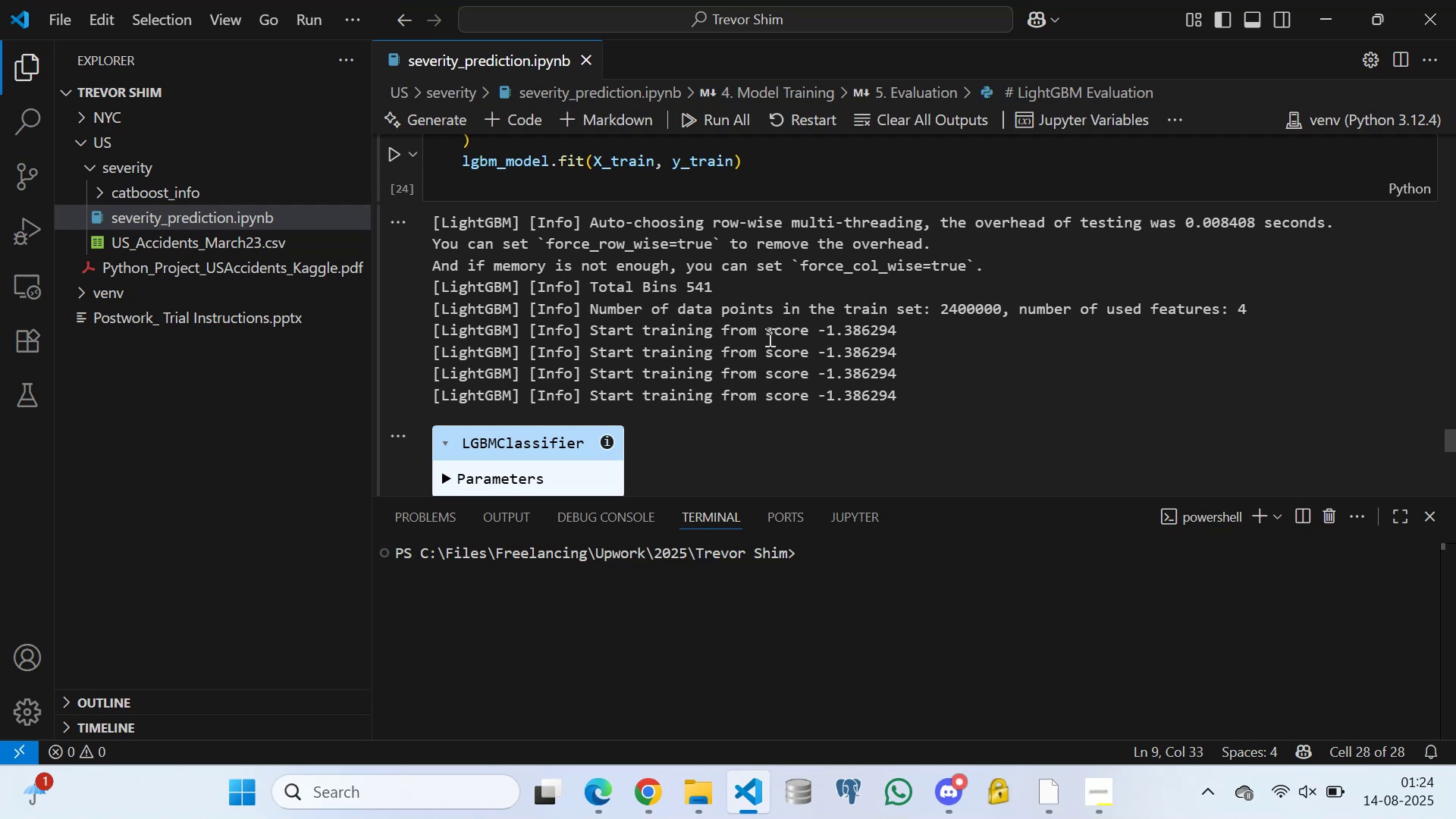 
scroll: coordinate [820, 344], scroll_direction: up, amount: 14.0
 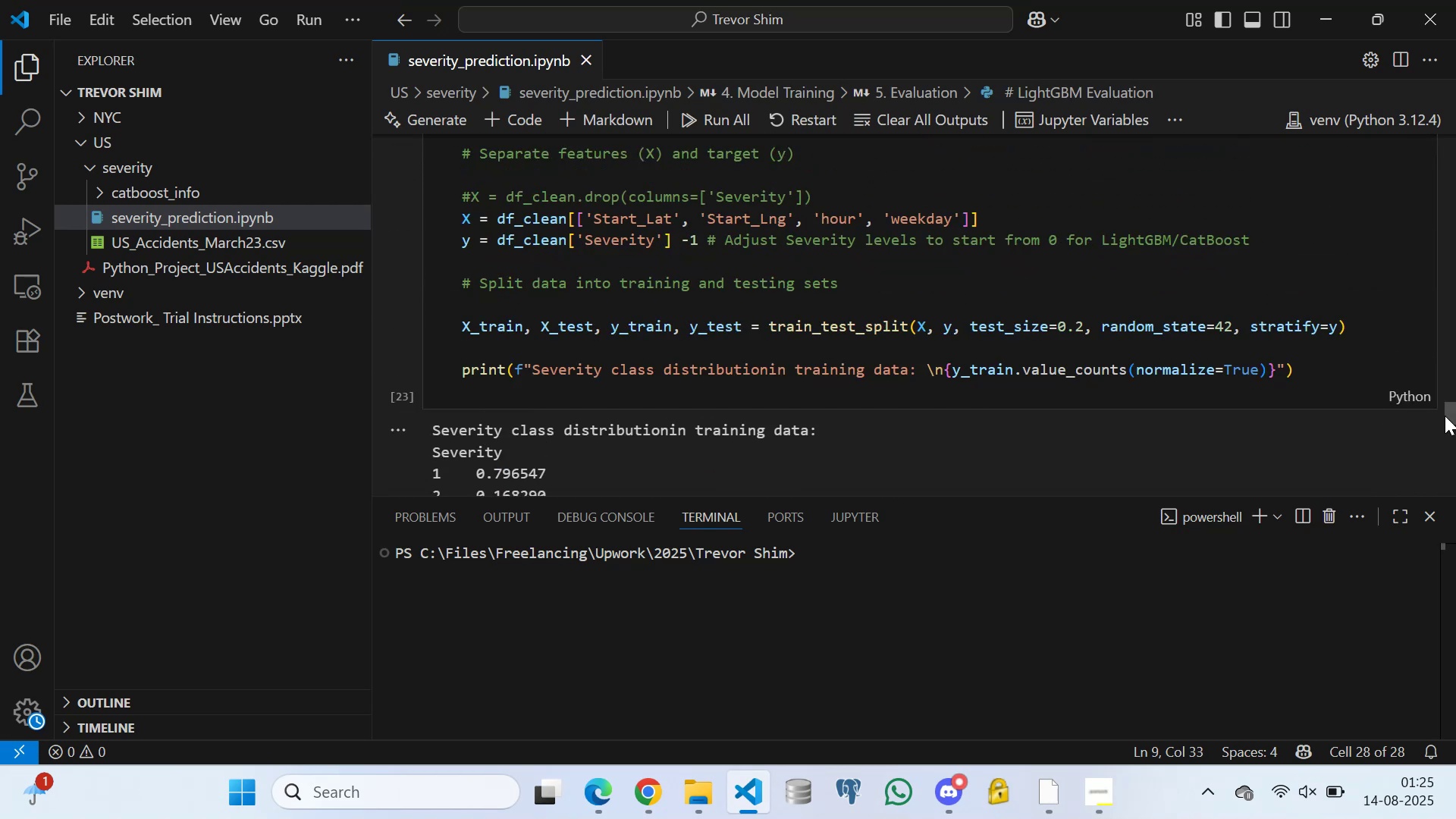 
left_click_drag(start_coordinate=[1452, 416], to_coordinate=[1443, 149])
 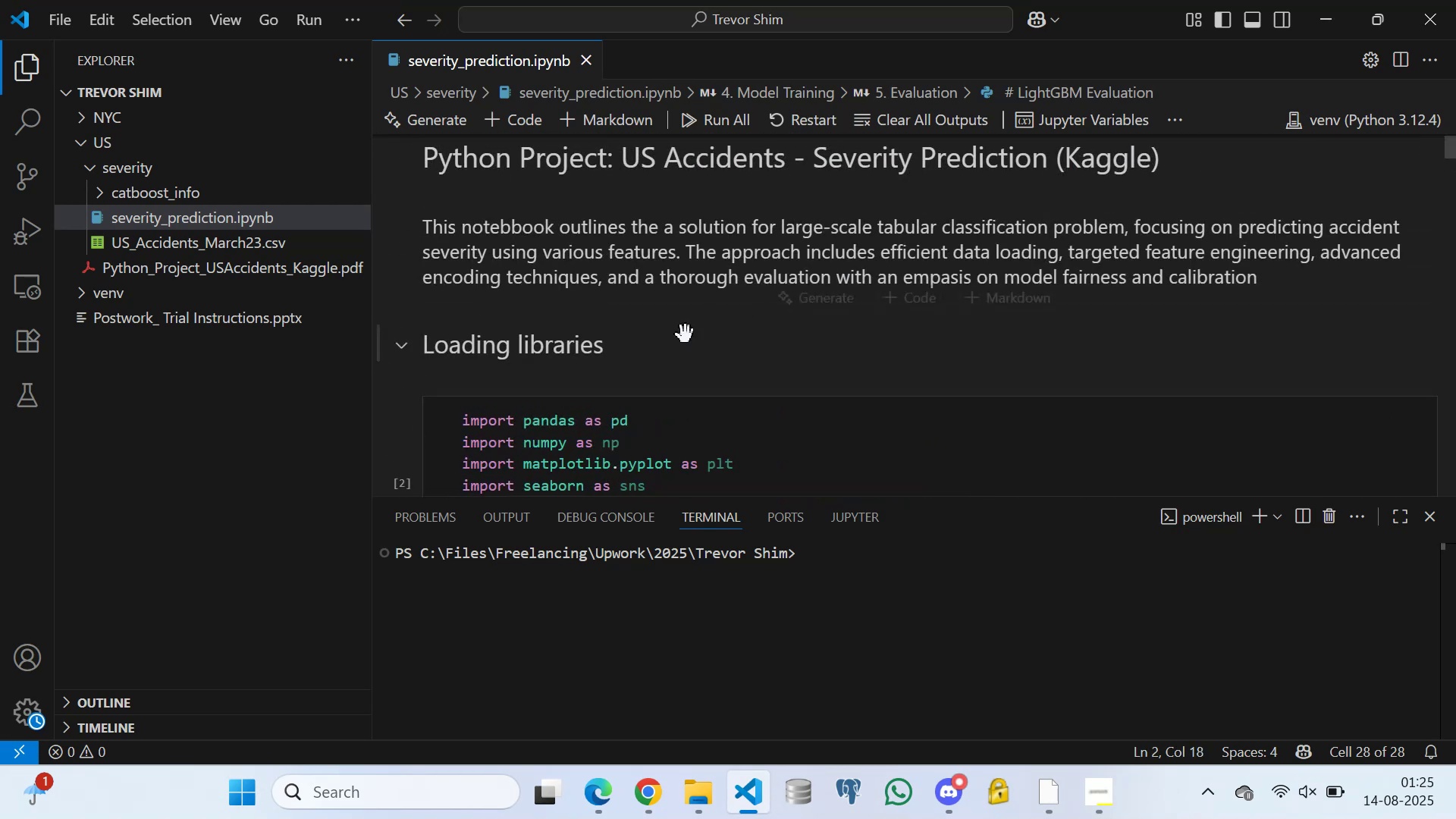 
scroll: coordinate [605, 345], scroll_direction: down, amount: 2.0
 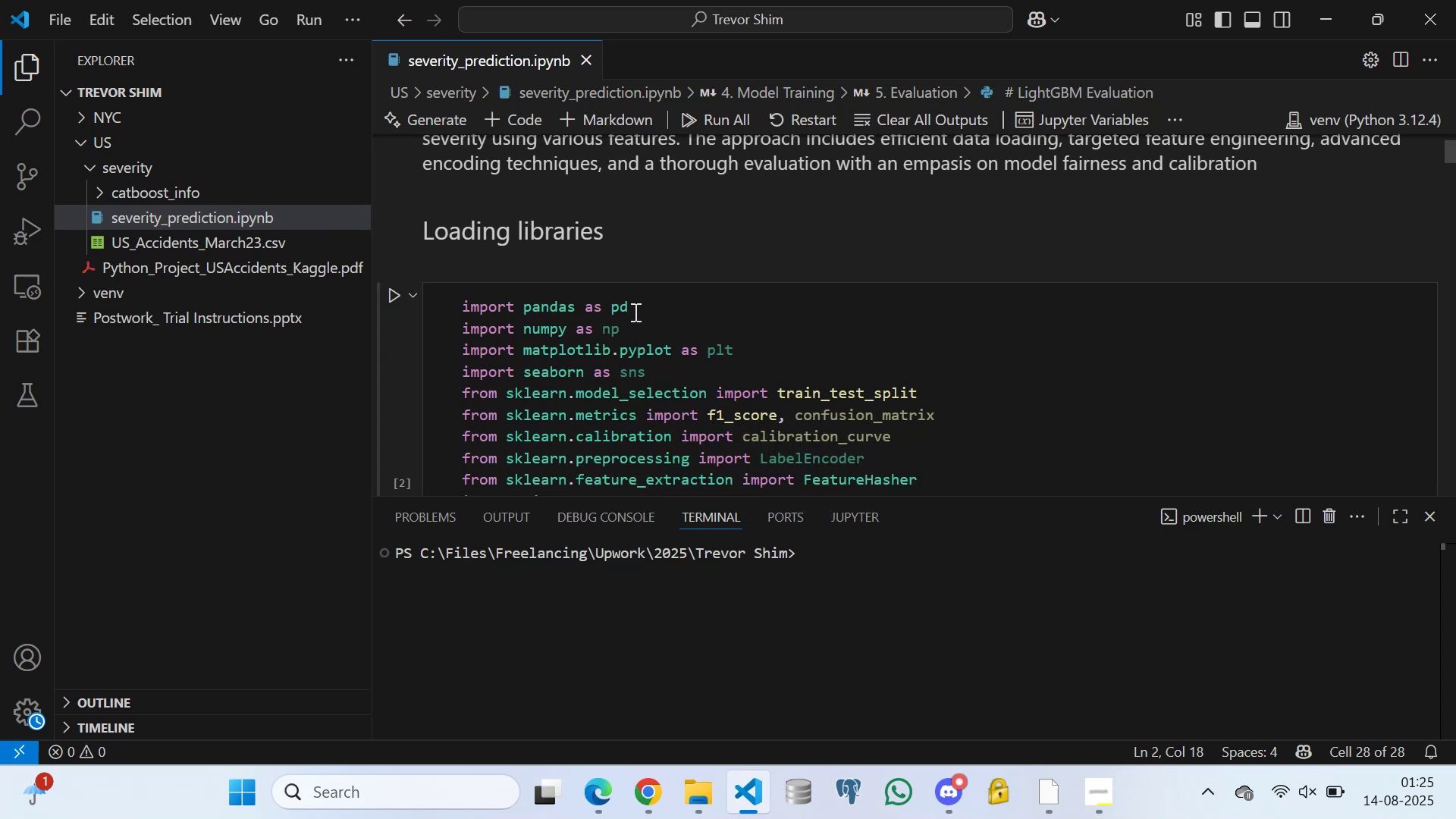 
left_click([636, 308])
 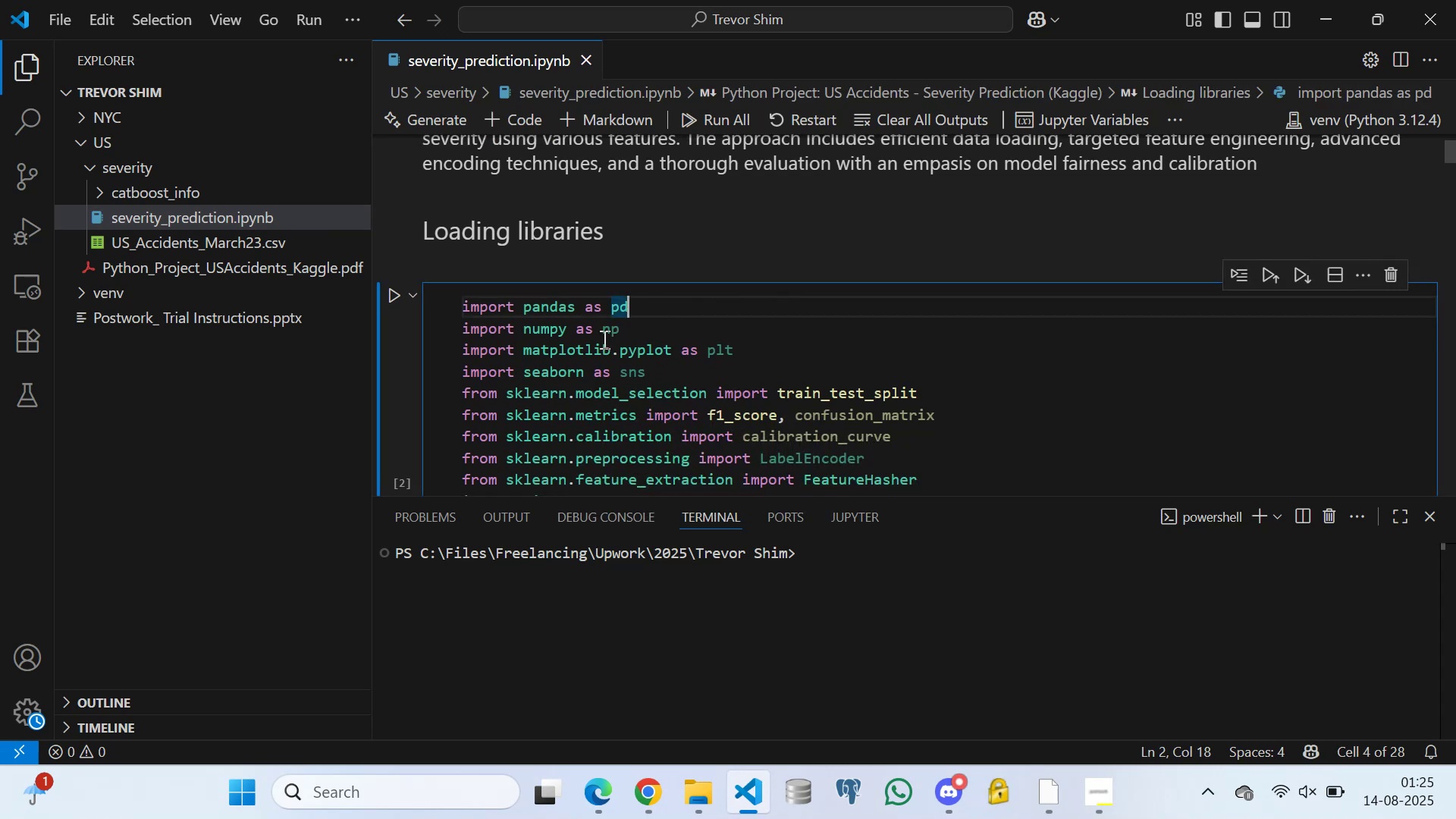 
scroll: coordinate [540, 365], scroll_direction: down, amount: 2.0
 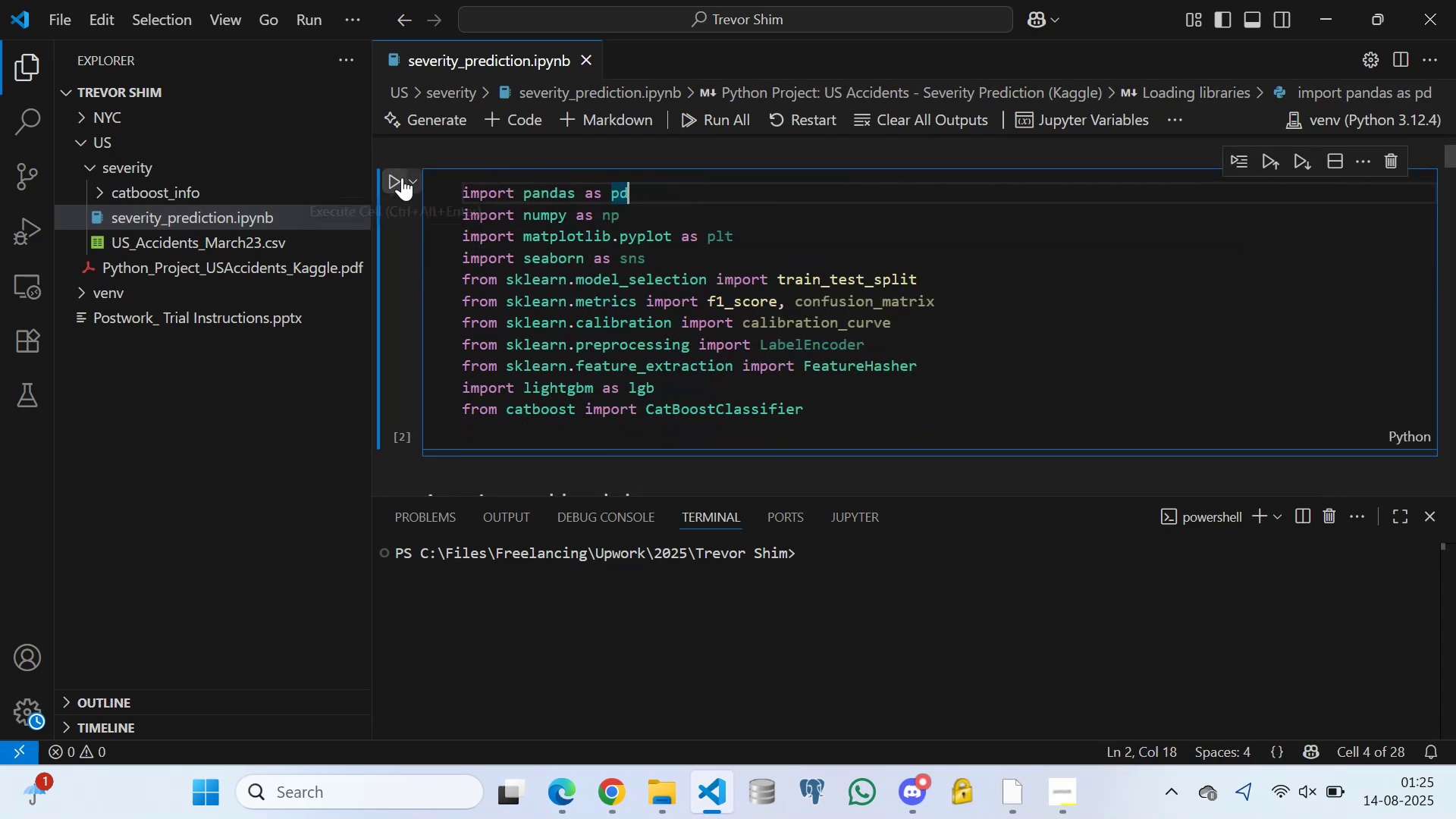 
left_click([402, 178])
 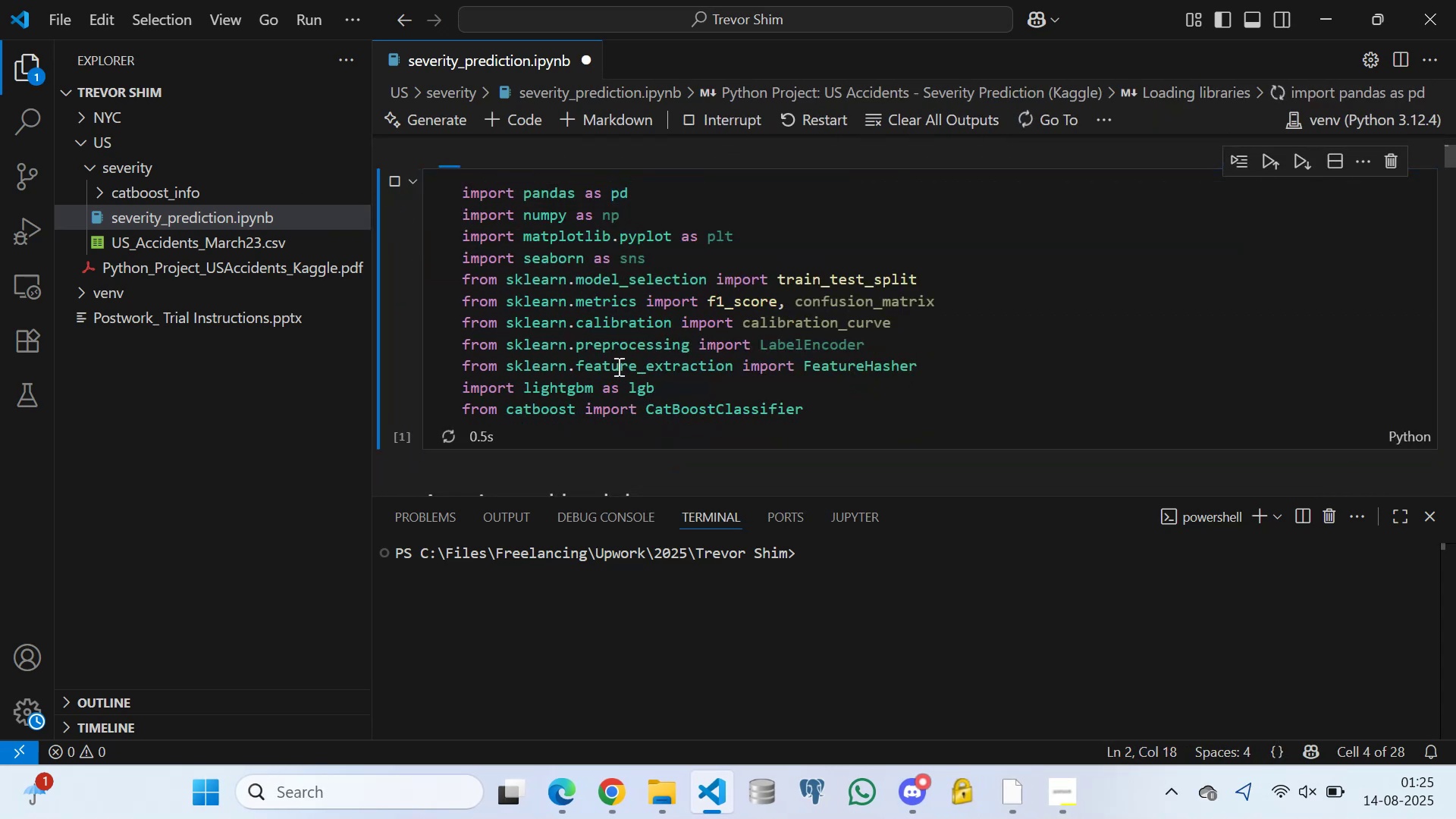 
scroll: coordinate [600, 320], scroll_direction: down, amount: 1.0
 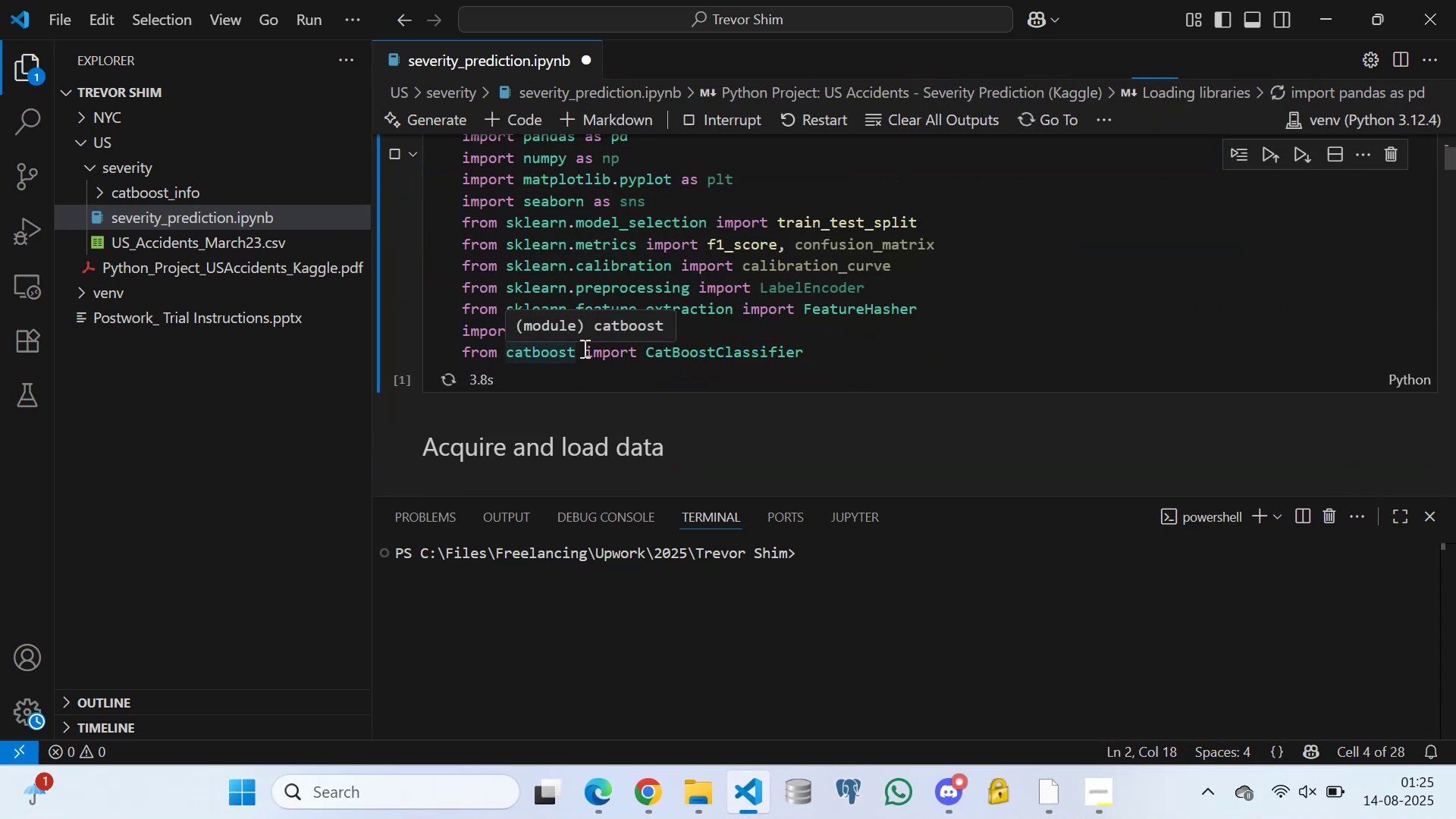 
wait(8.07)
 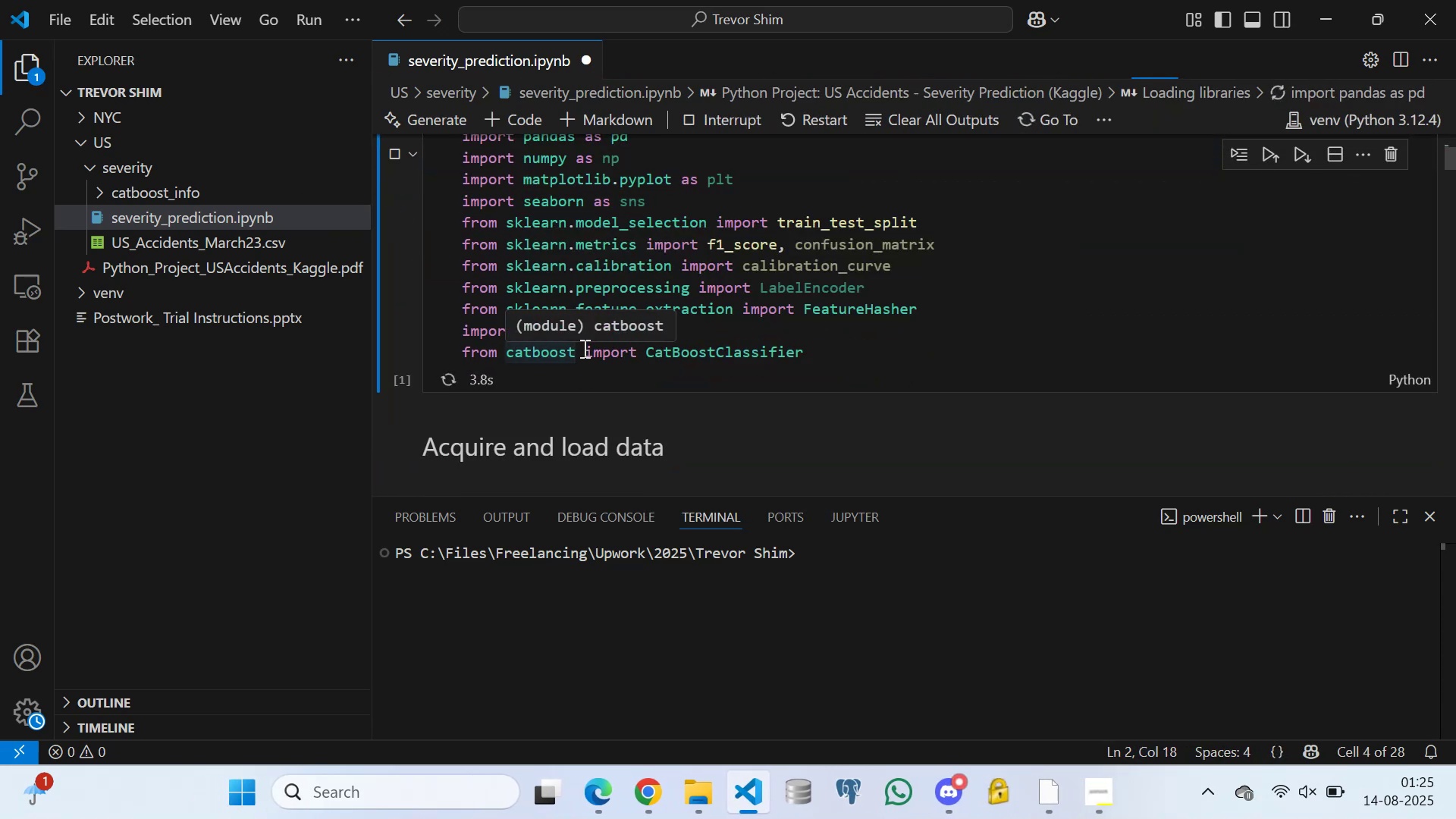 
scroll: coordinate [635, 494], scroll_direction: down, amount: 1.0
 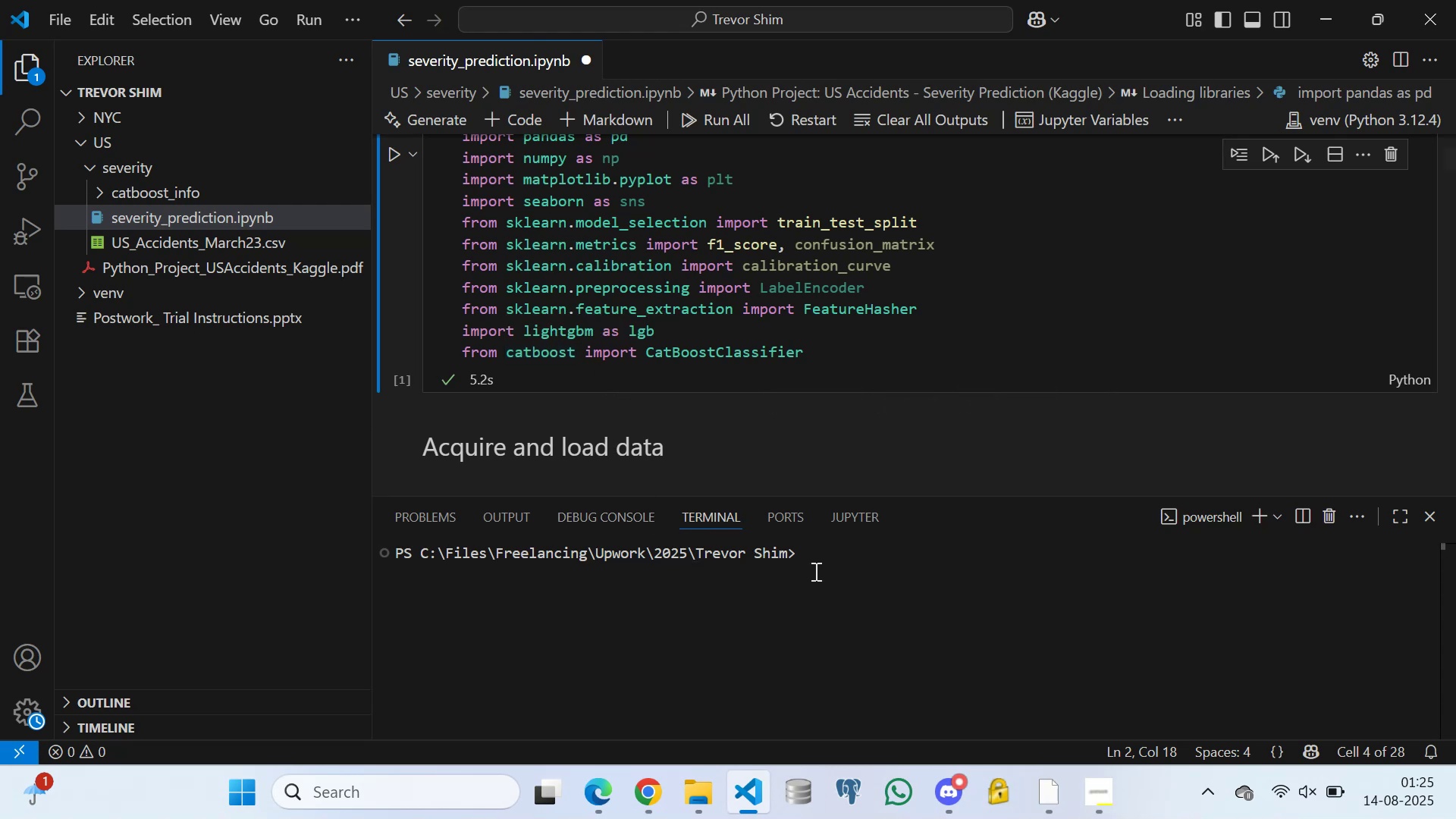 
left_click([817, 558])
 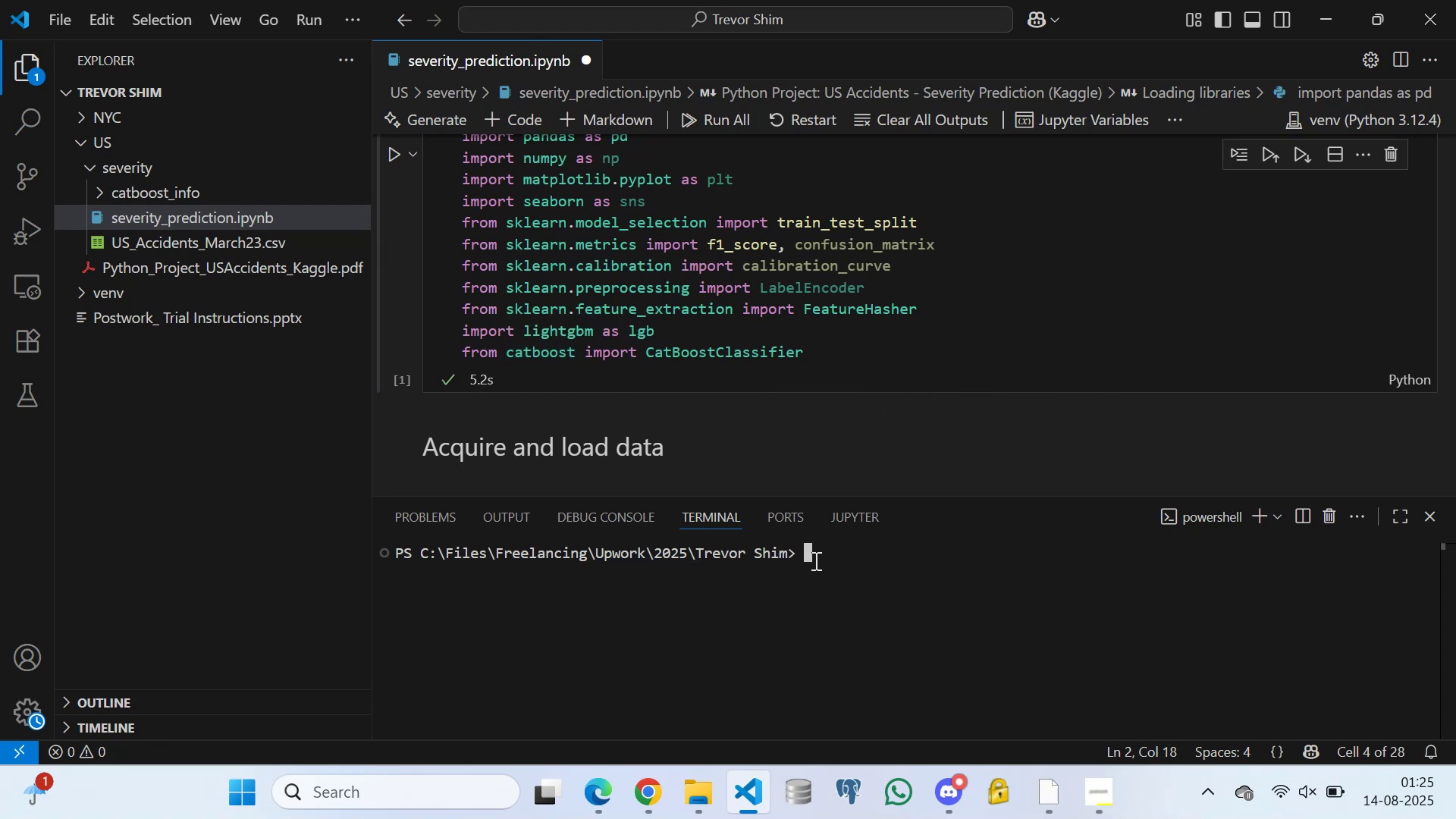 
type(venv[Break]scripts[Break]activate)
 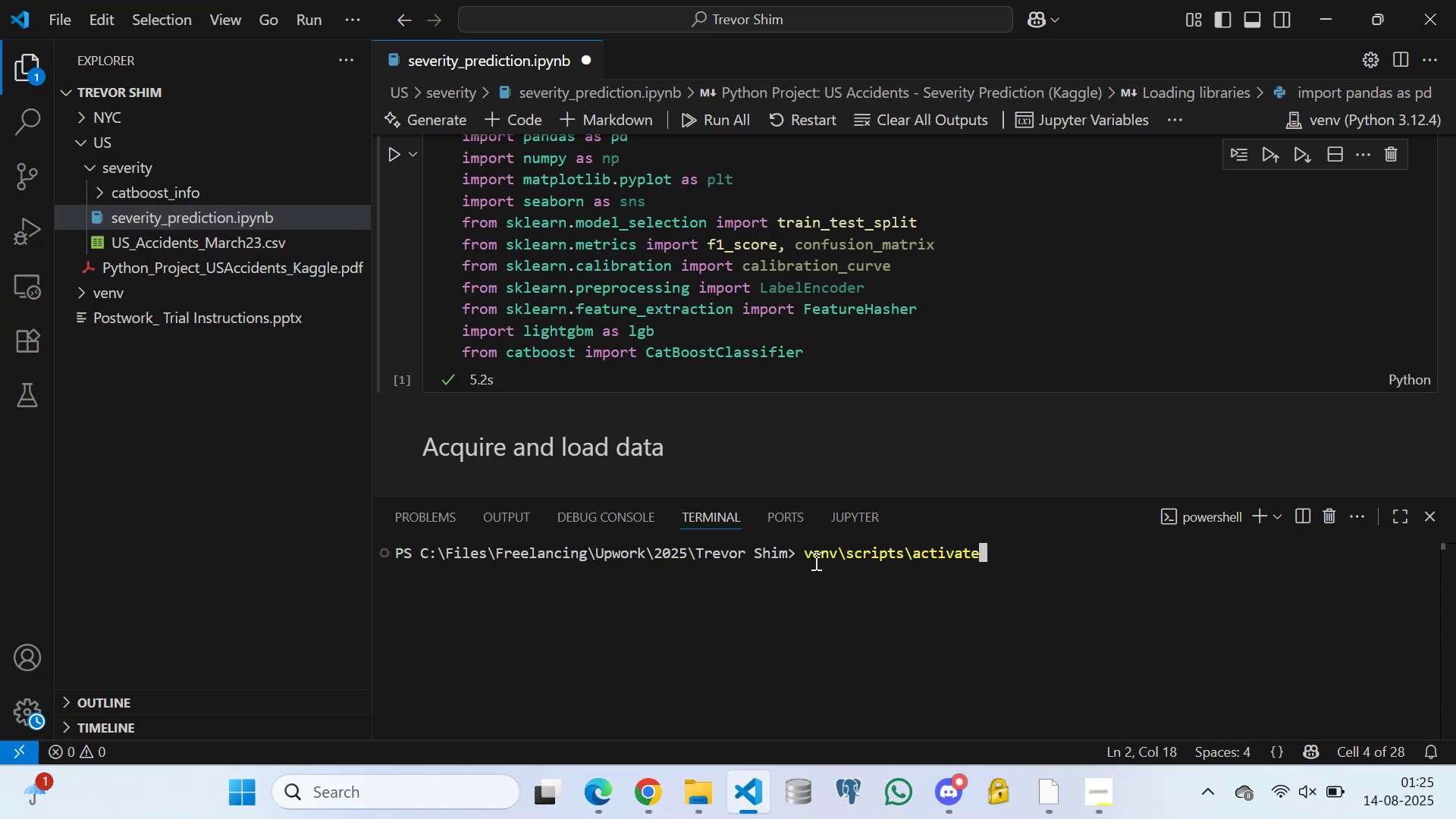 
key(Enter)
 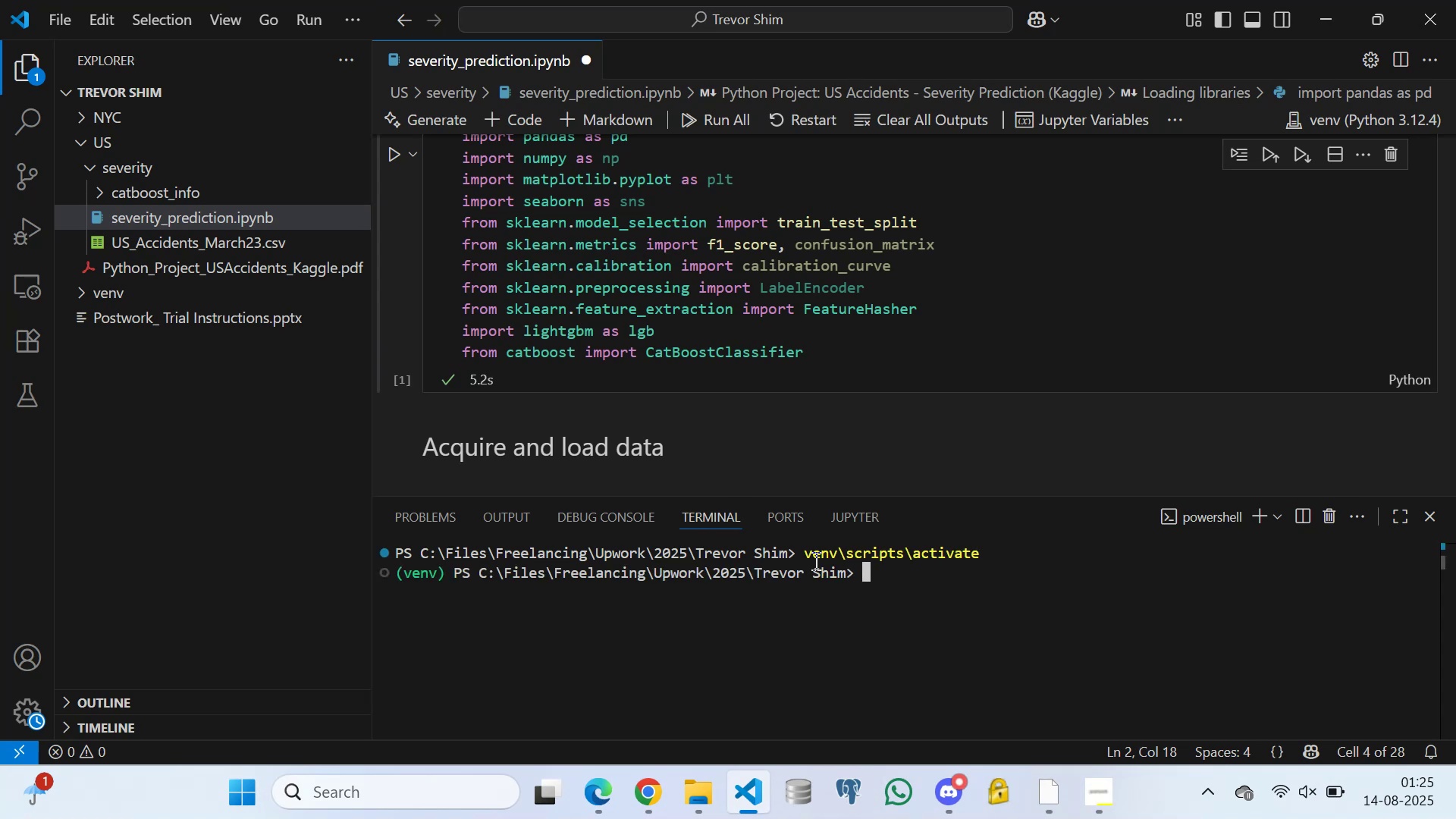 
type(cd US/severity)
 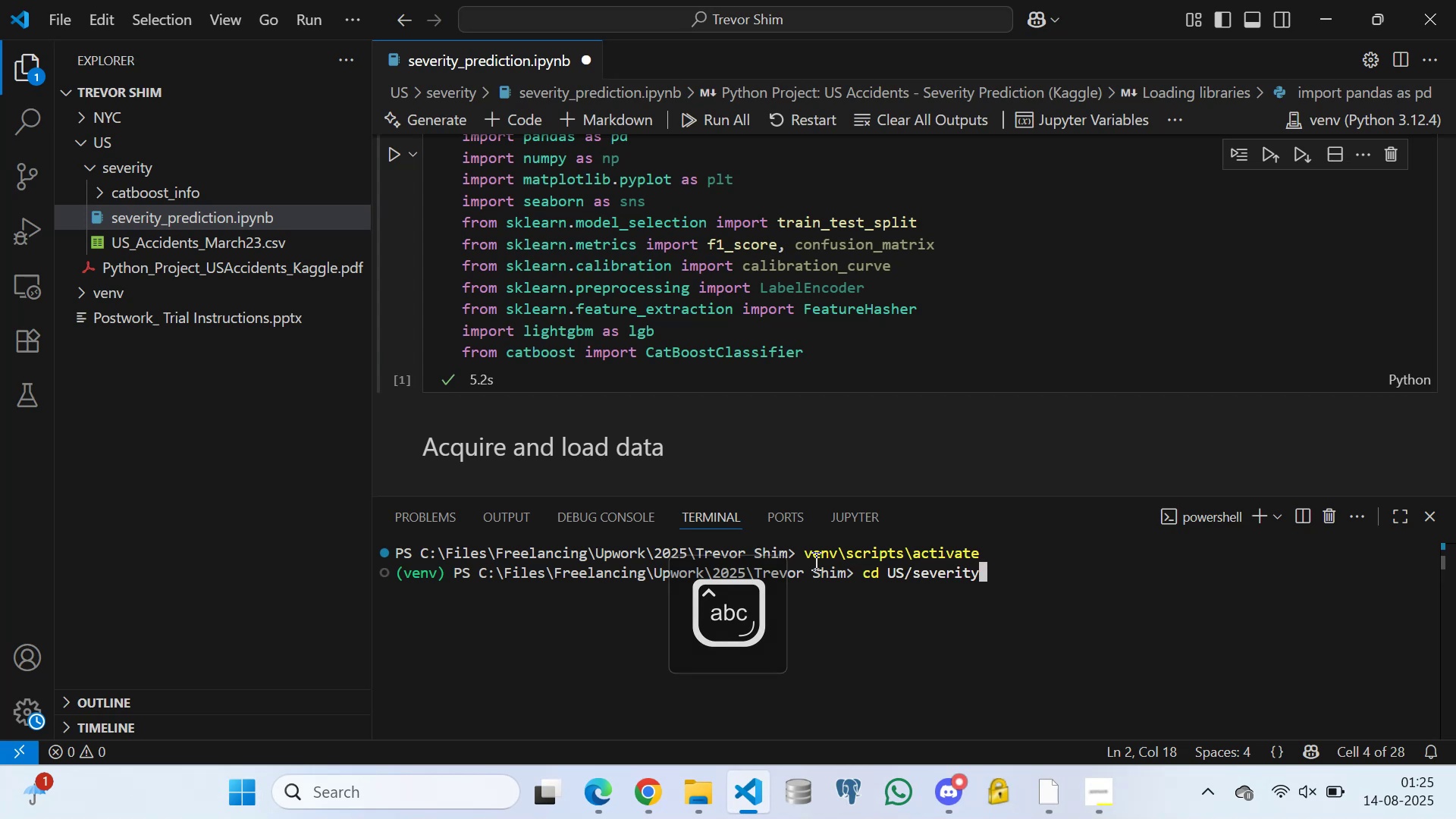 
key(Enter)
 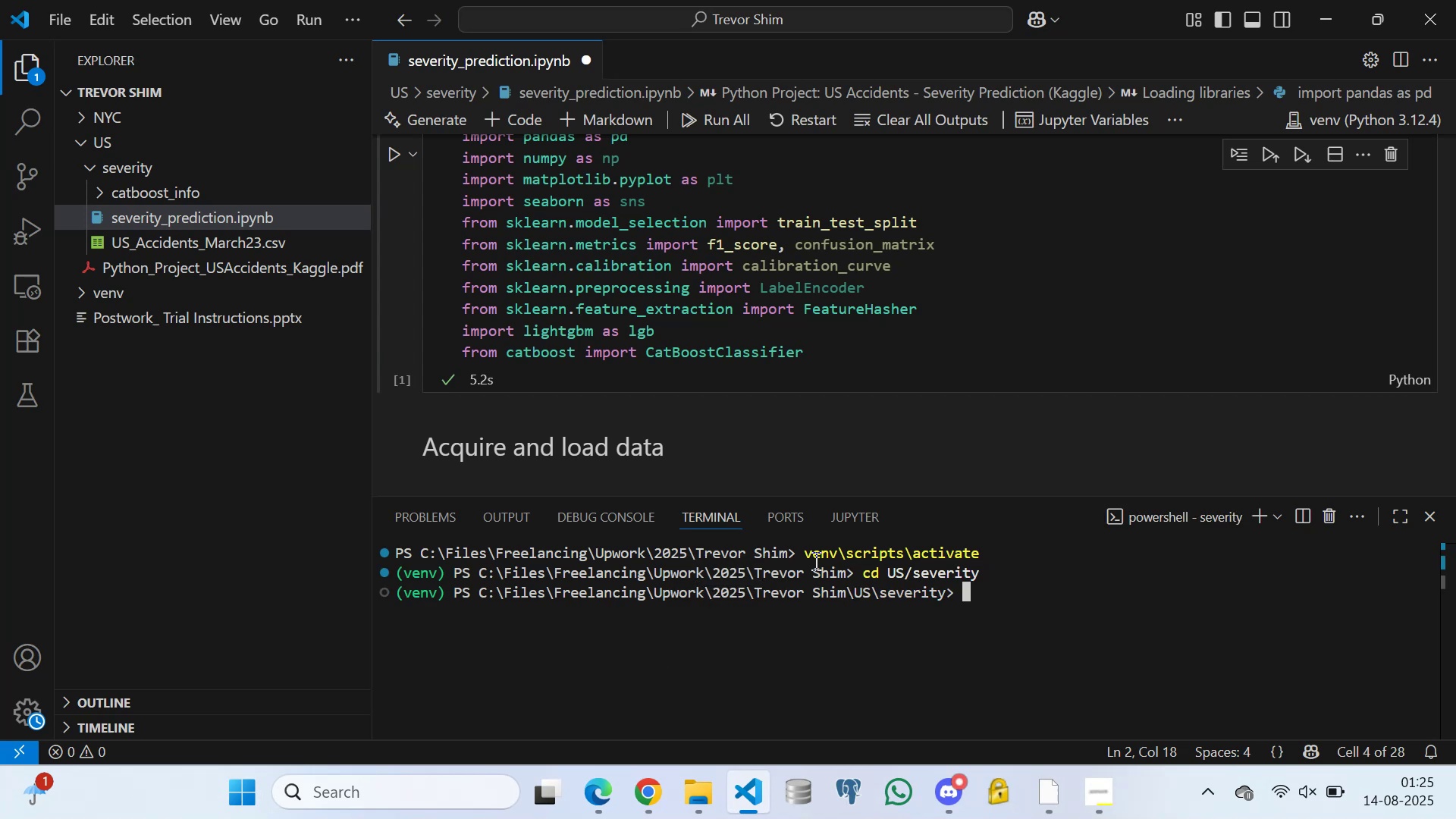 
type(clear)
 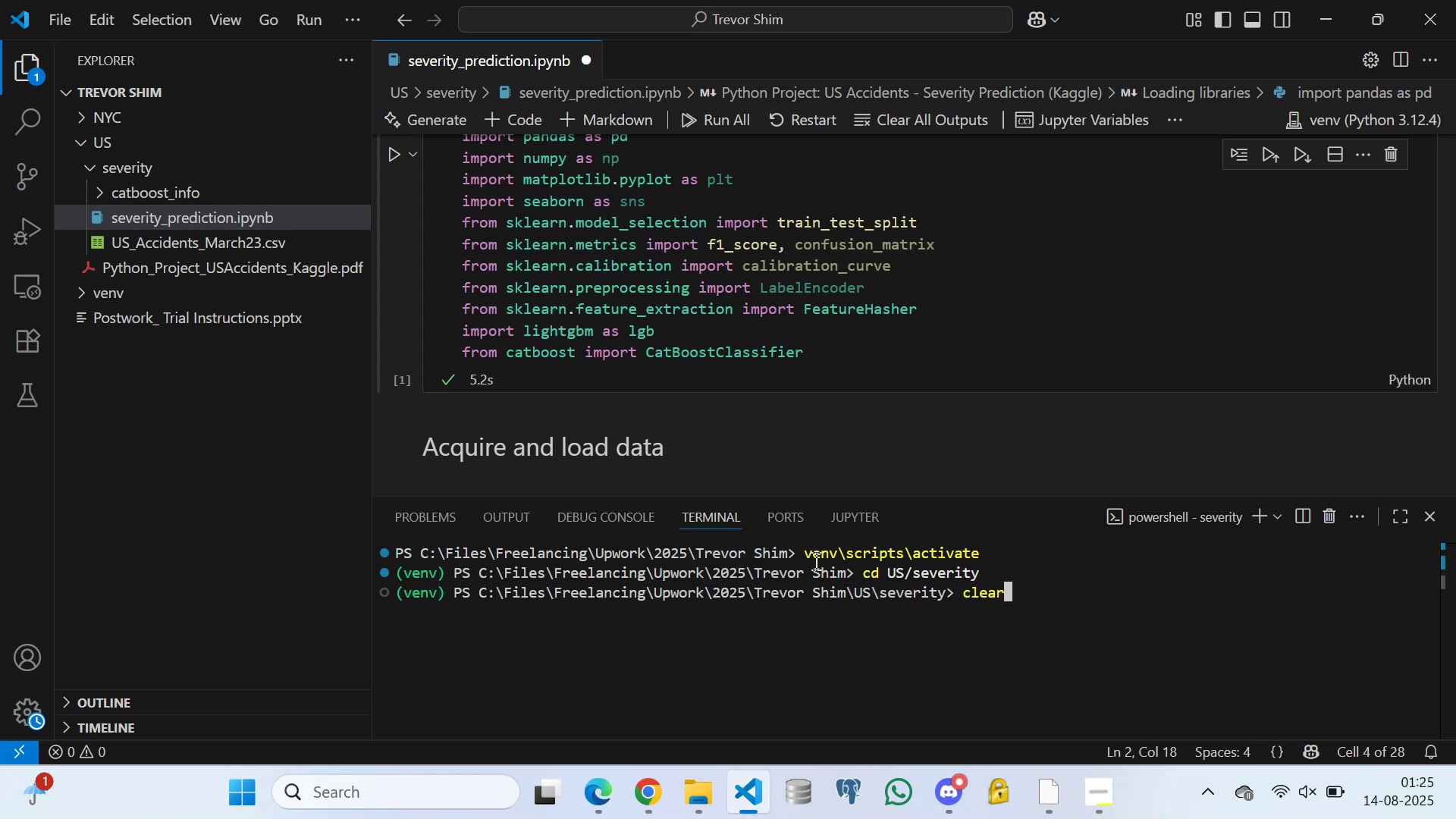 
key(Enter)
 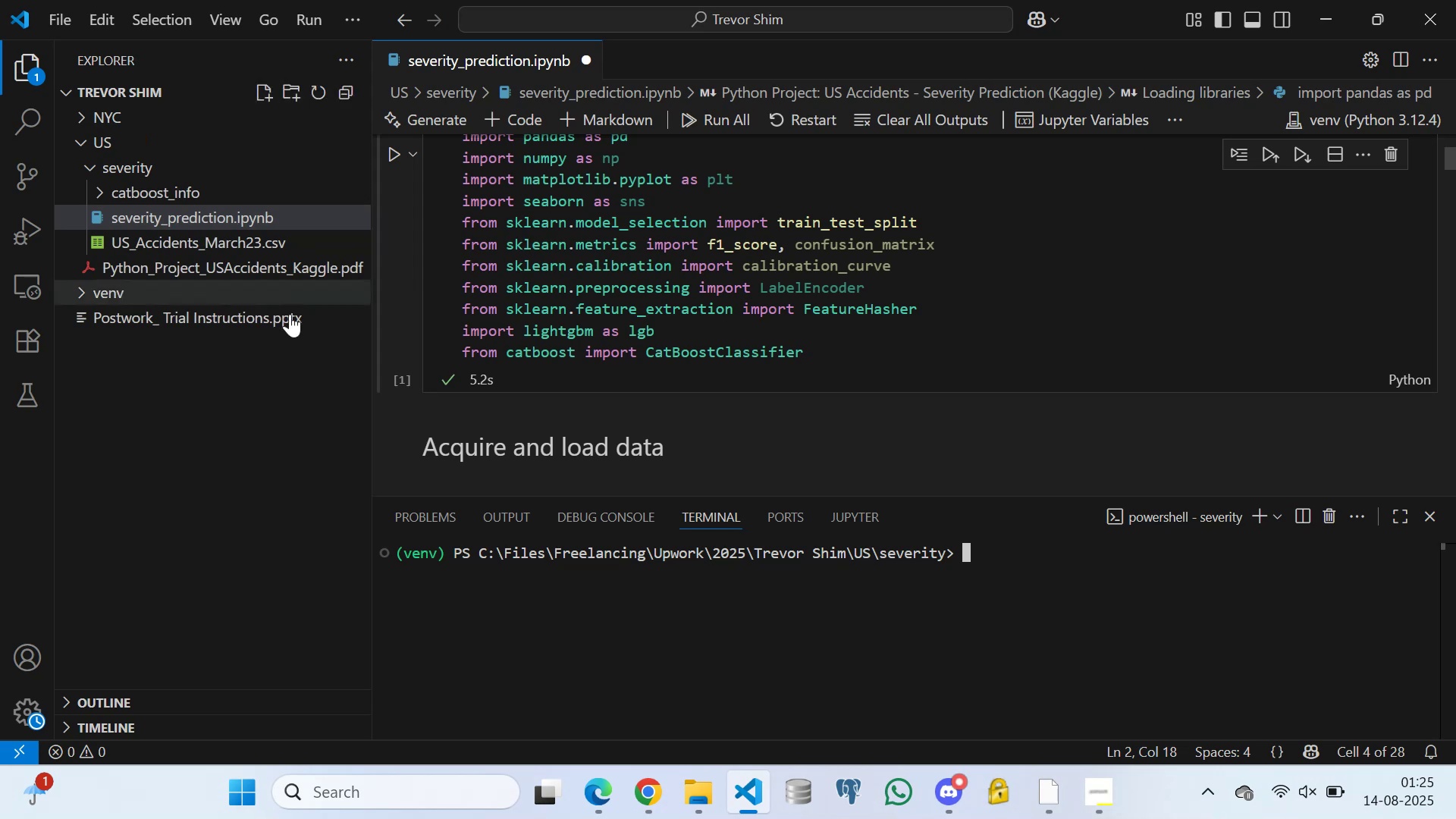 
wait(5.25)
 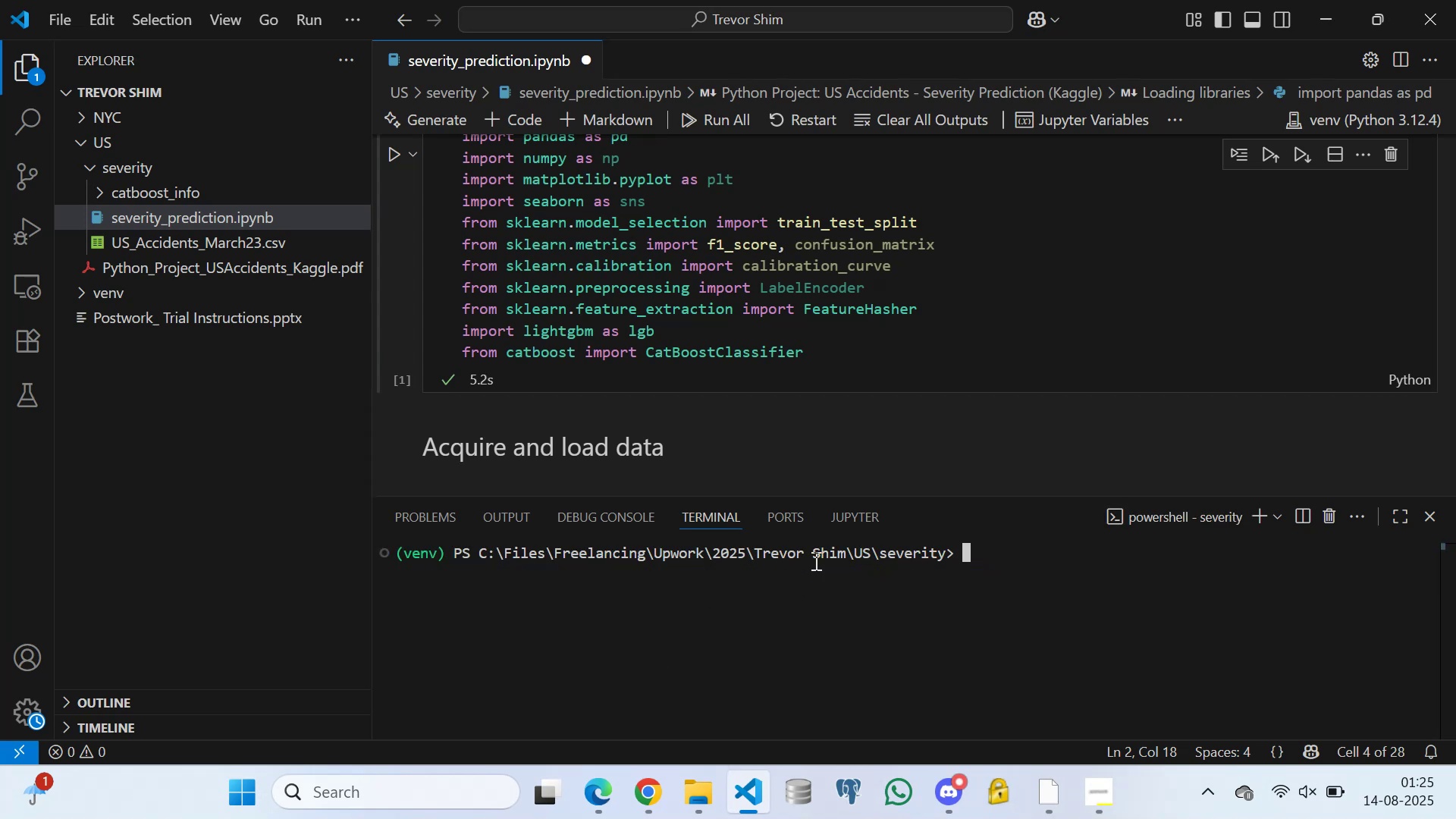 
scroll: coordinate [548, 332], scroll_direction: down, amount: 6.0
 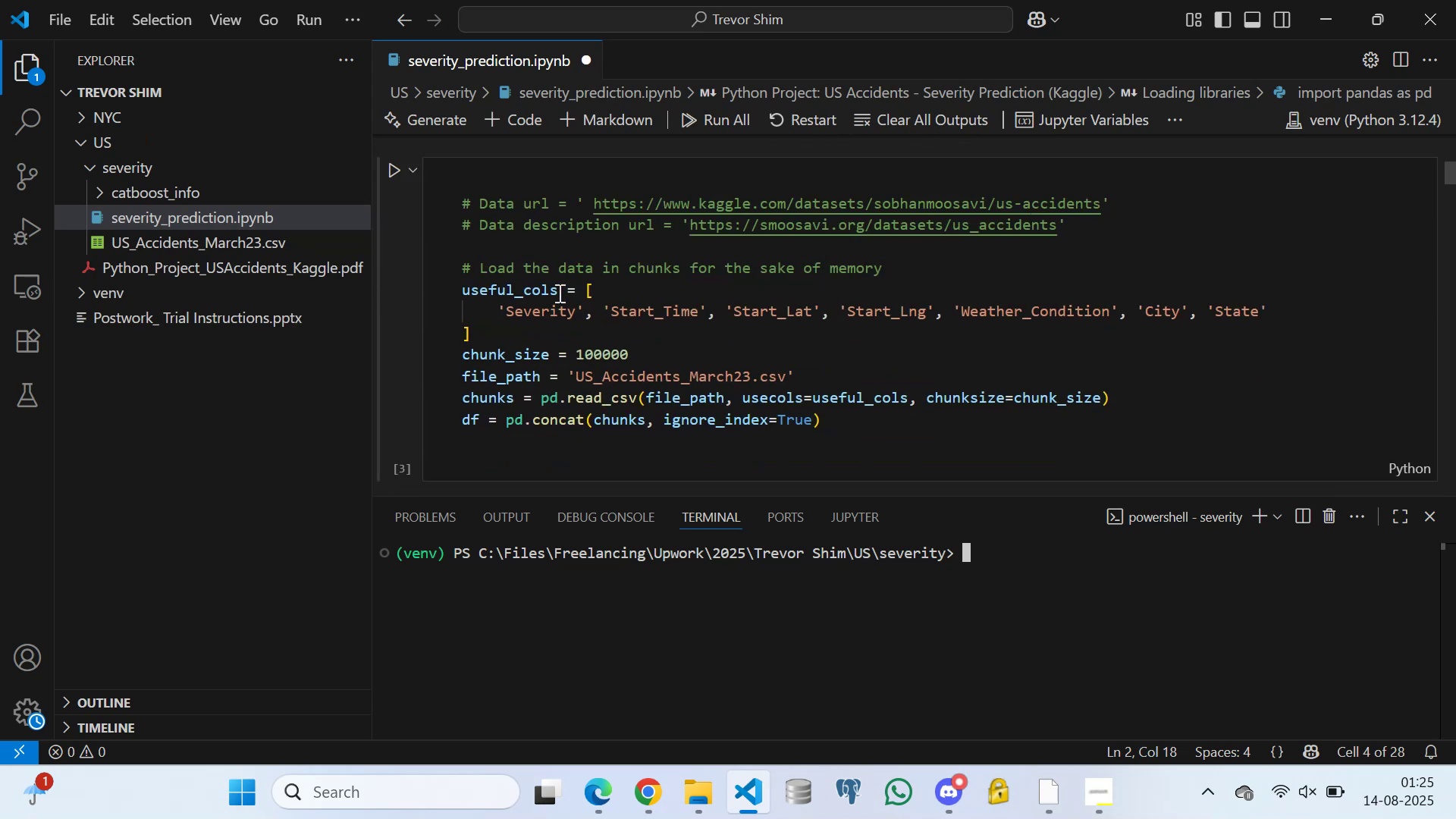 
scroll: coordinate [558, 293], scroll_direction: up, amount: 2.0
 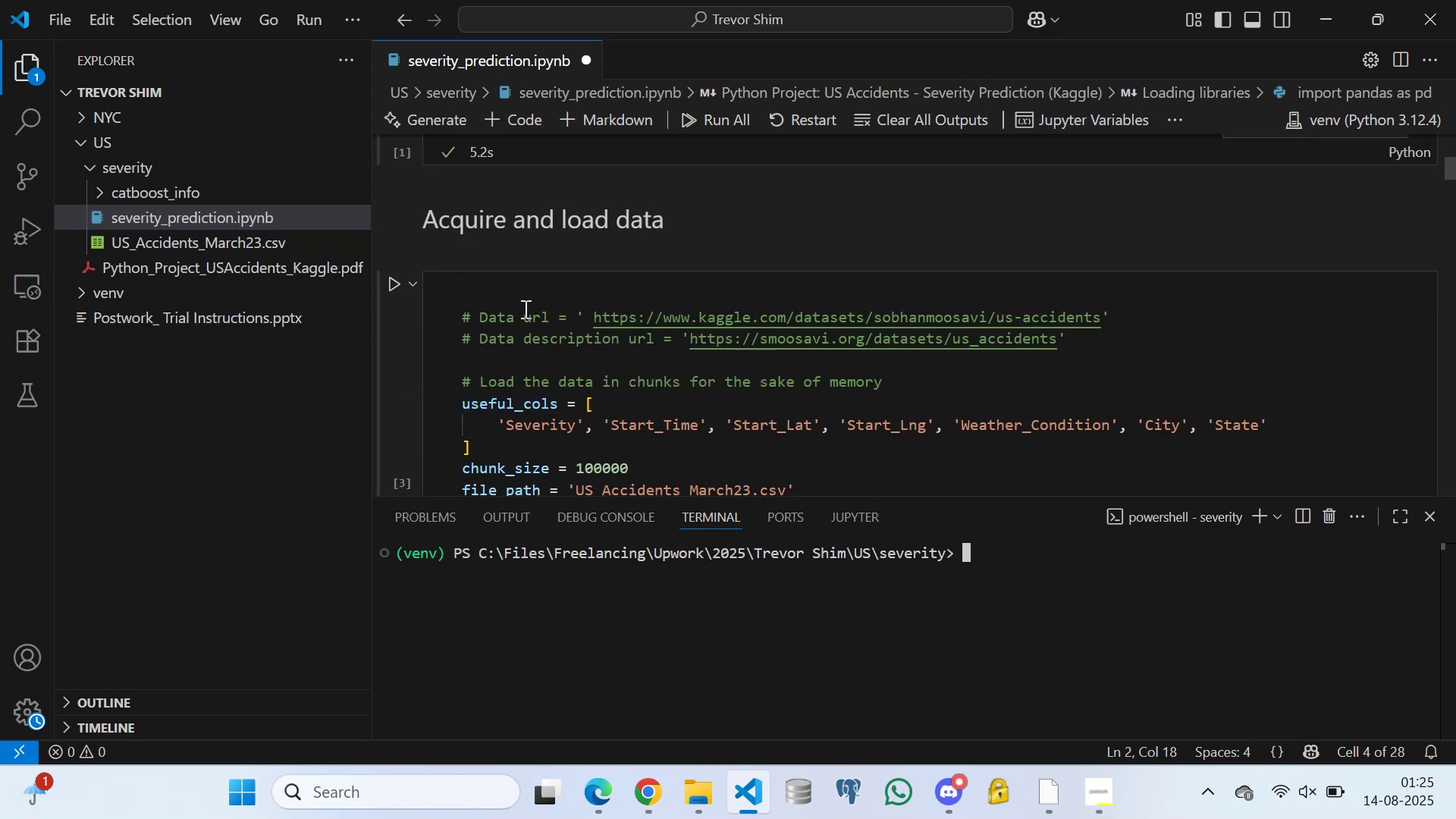 
left_click([530, 293])
 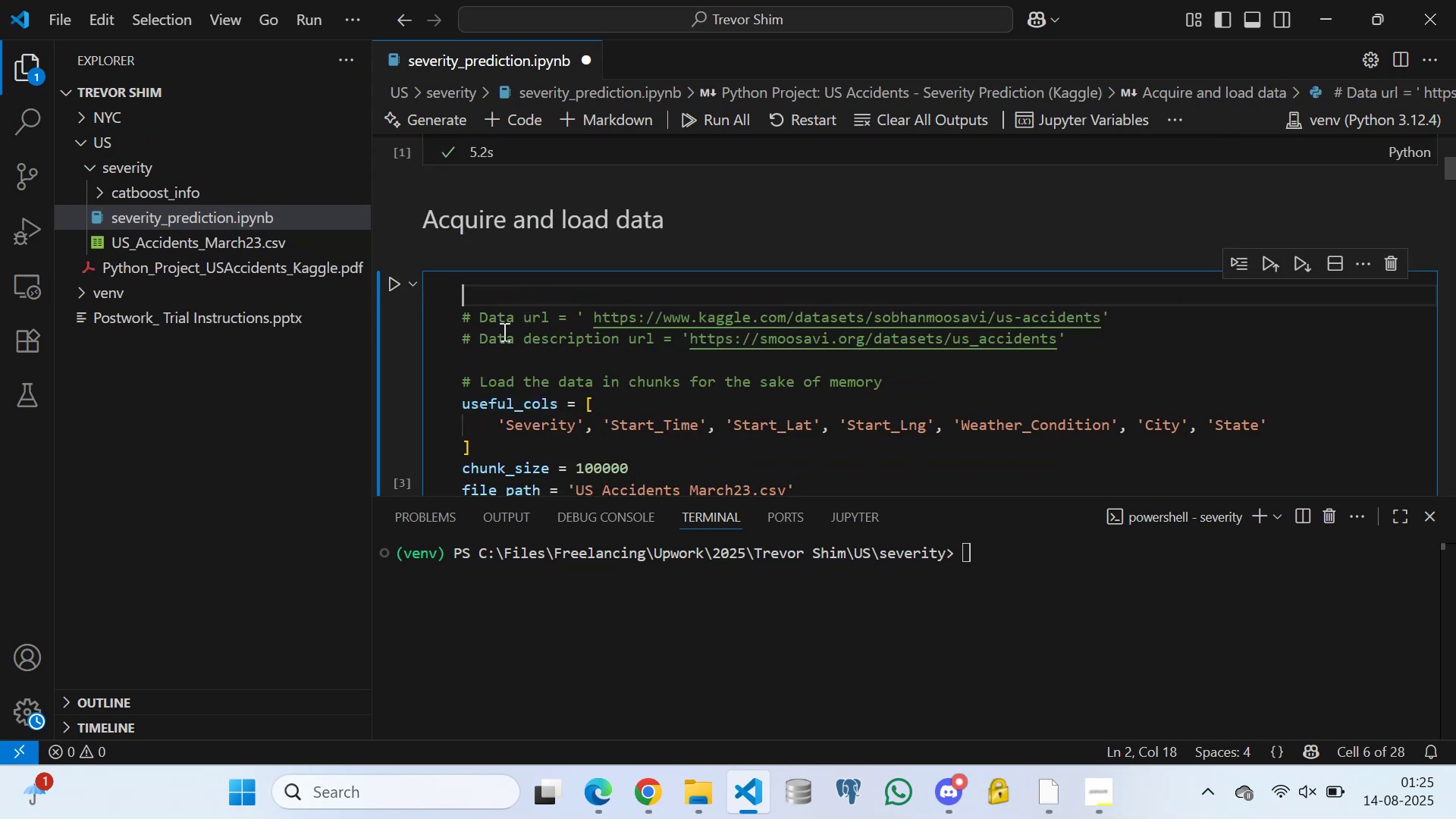 
scroll: coordinate [551, 343], scroll_direction: down, amount: 3.0
 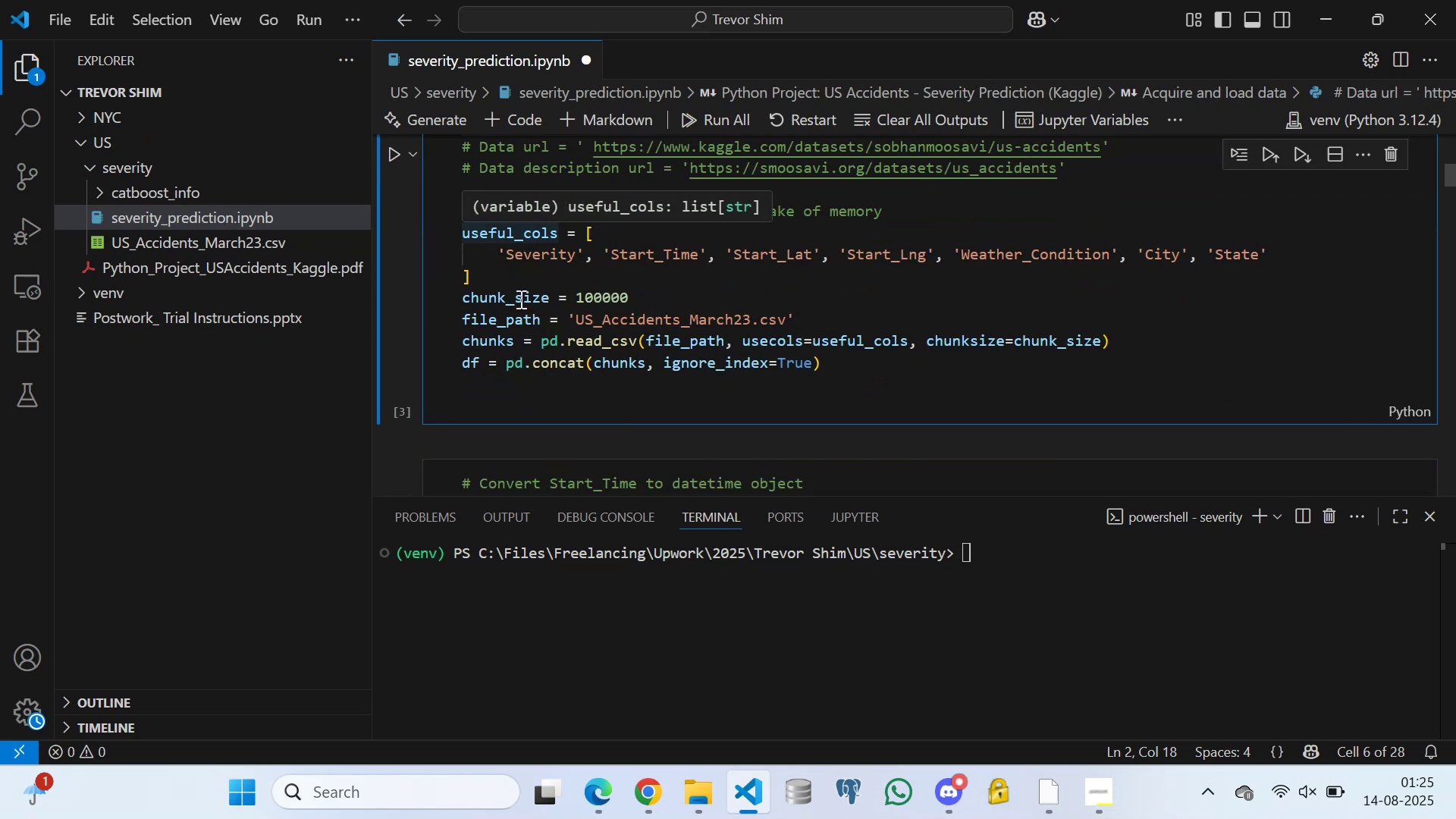 
left_click([510, 287])
 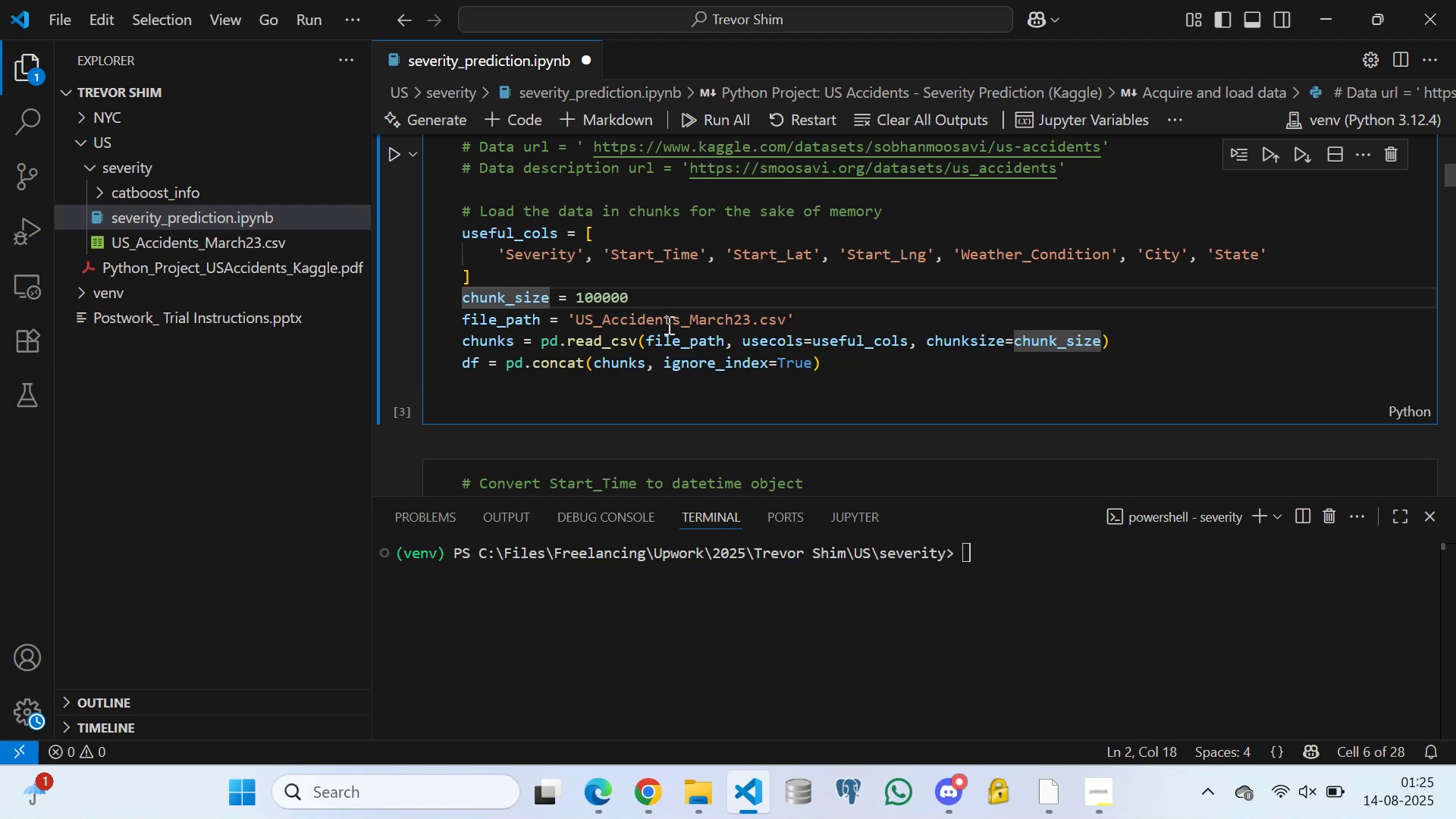 
wait(5.29)
 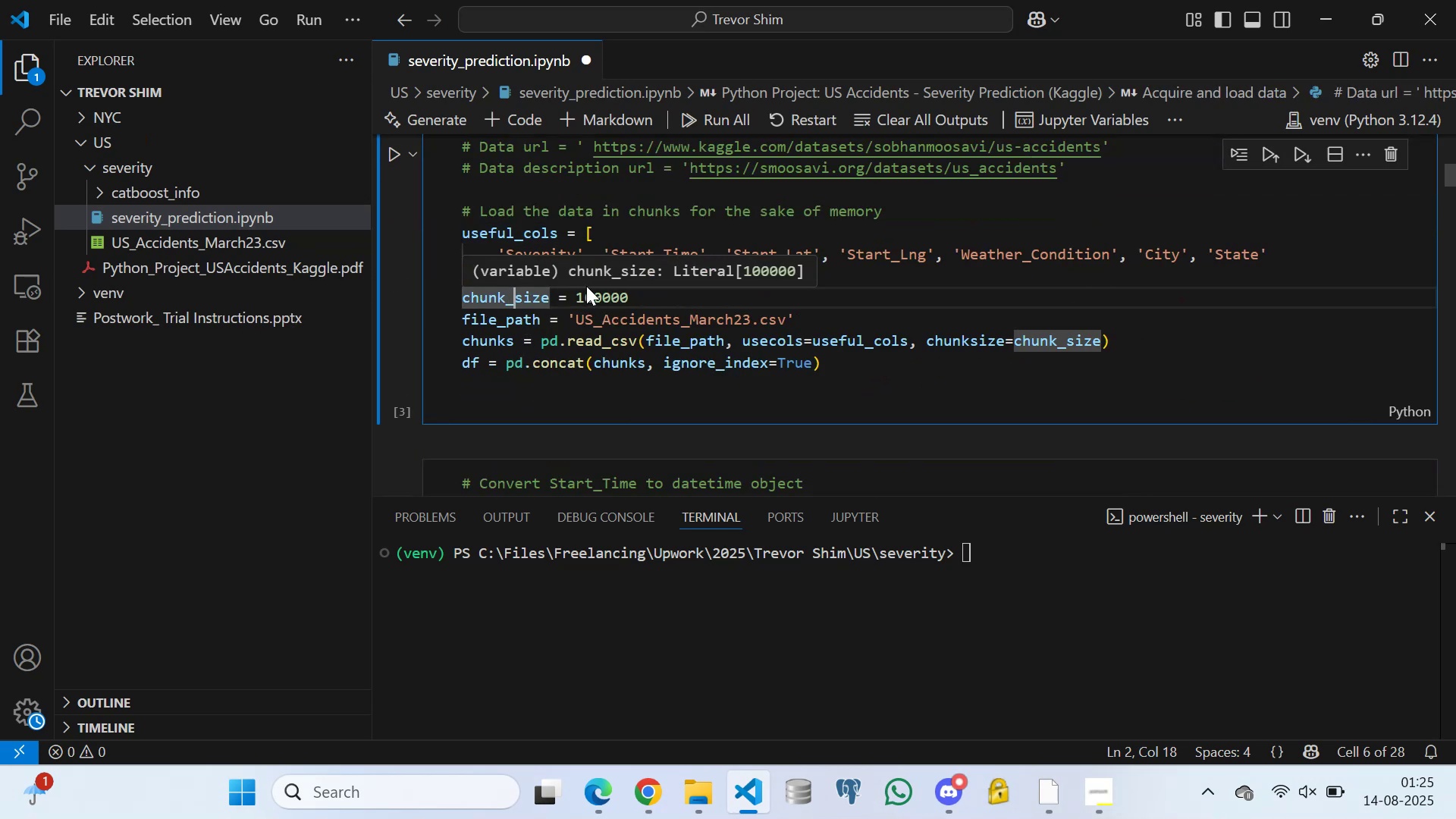 
left_click([821, 318])
 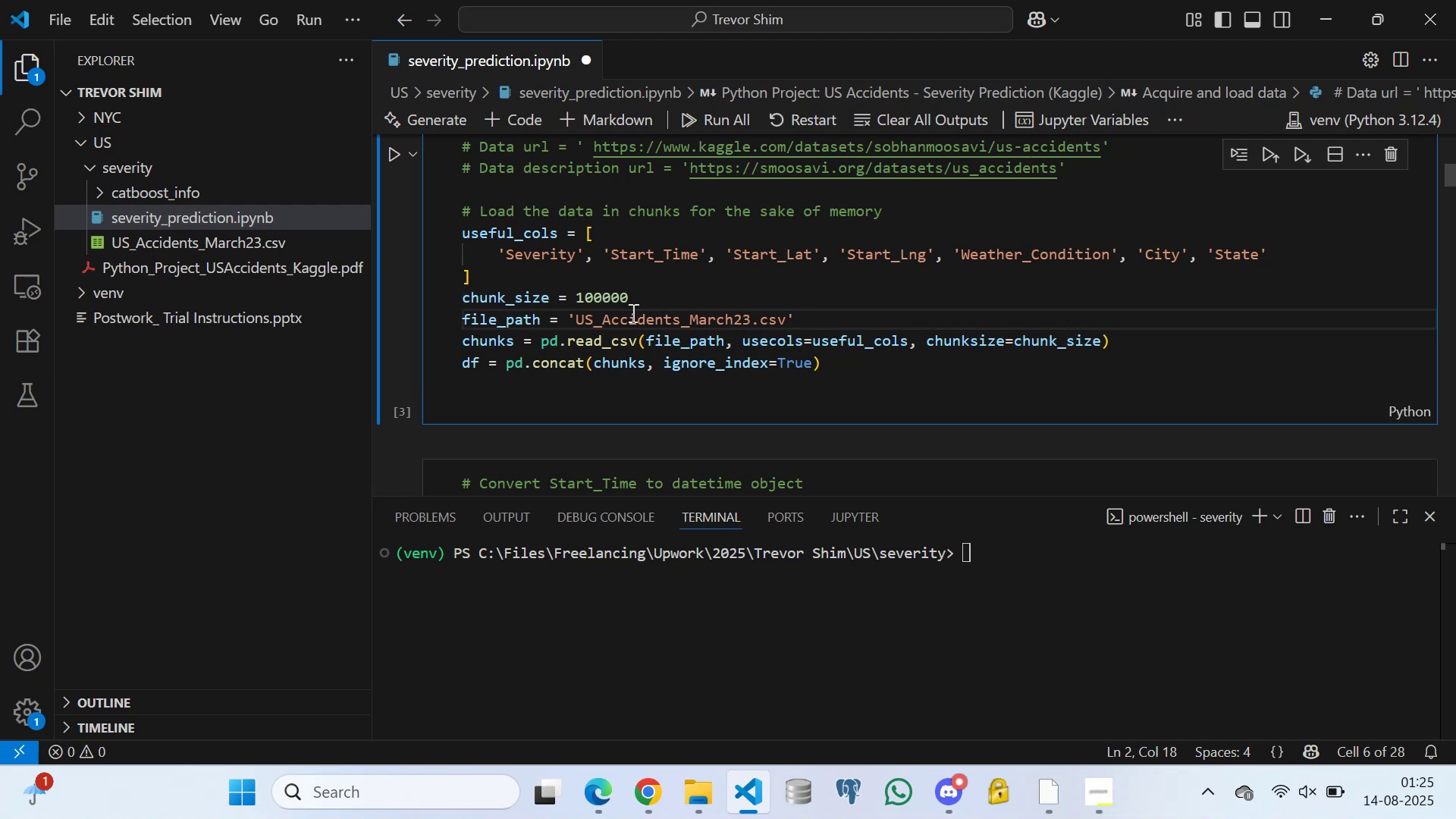 
scroll: coordinate [469, 349], scroll_direction: down, amount: 1.0
 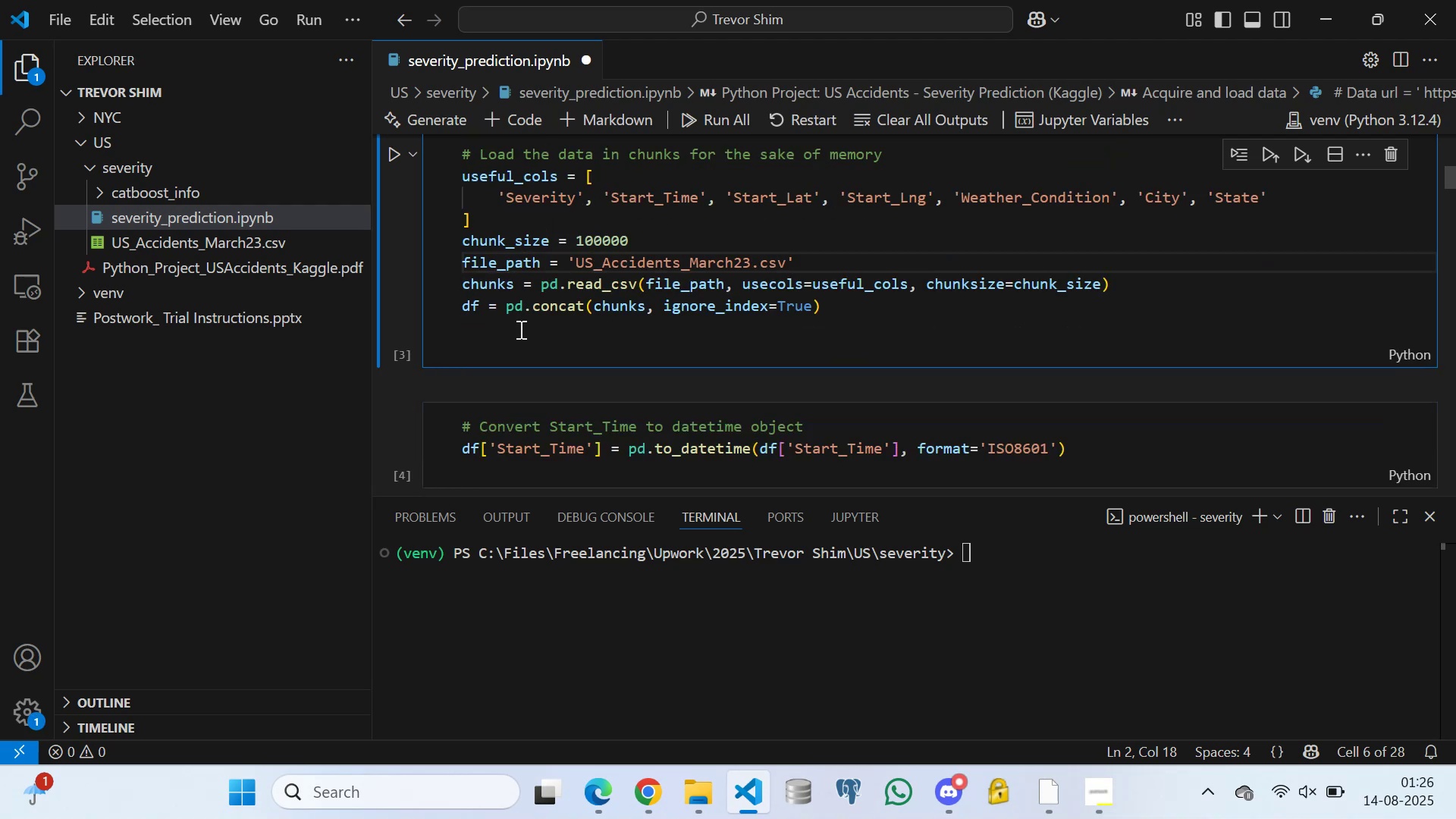 
left_click([519, 329])
 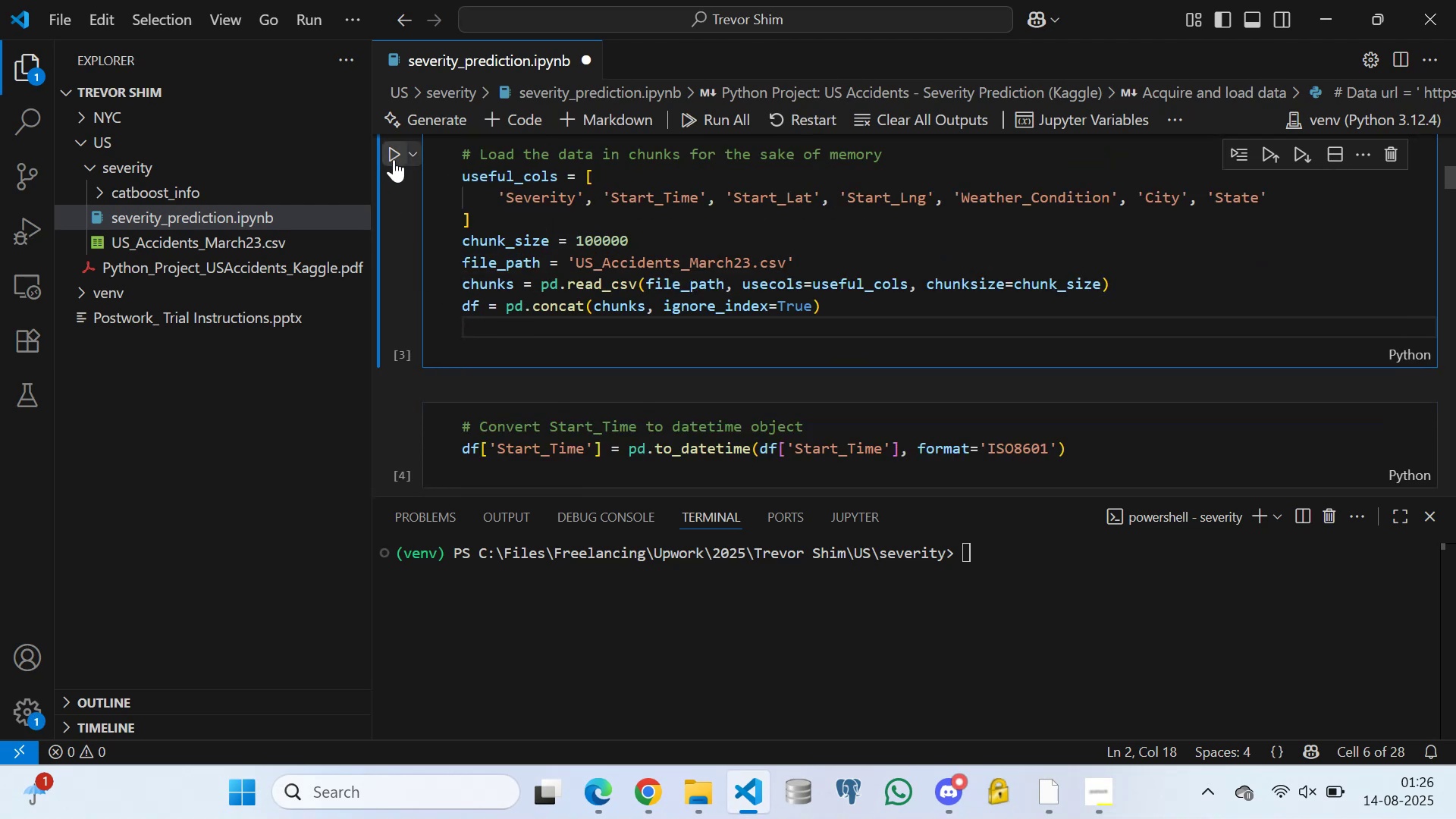 
left_click([395, 157])
 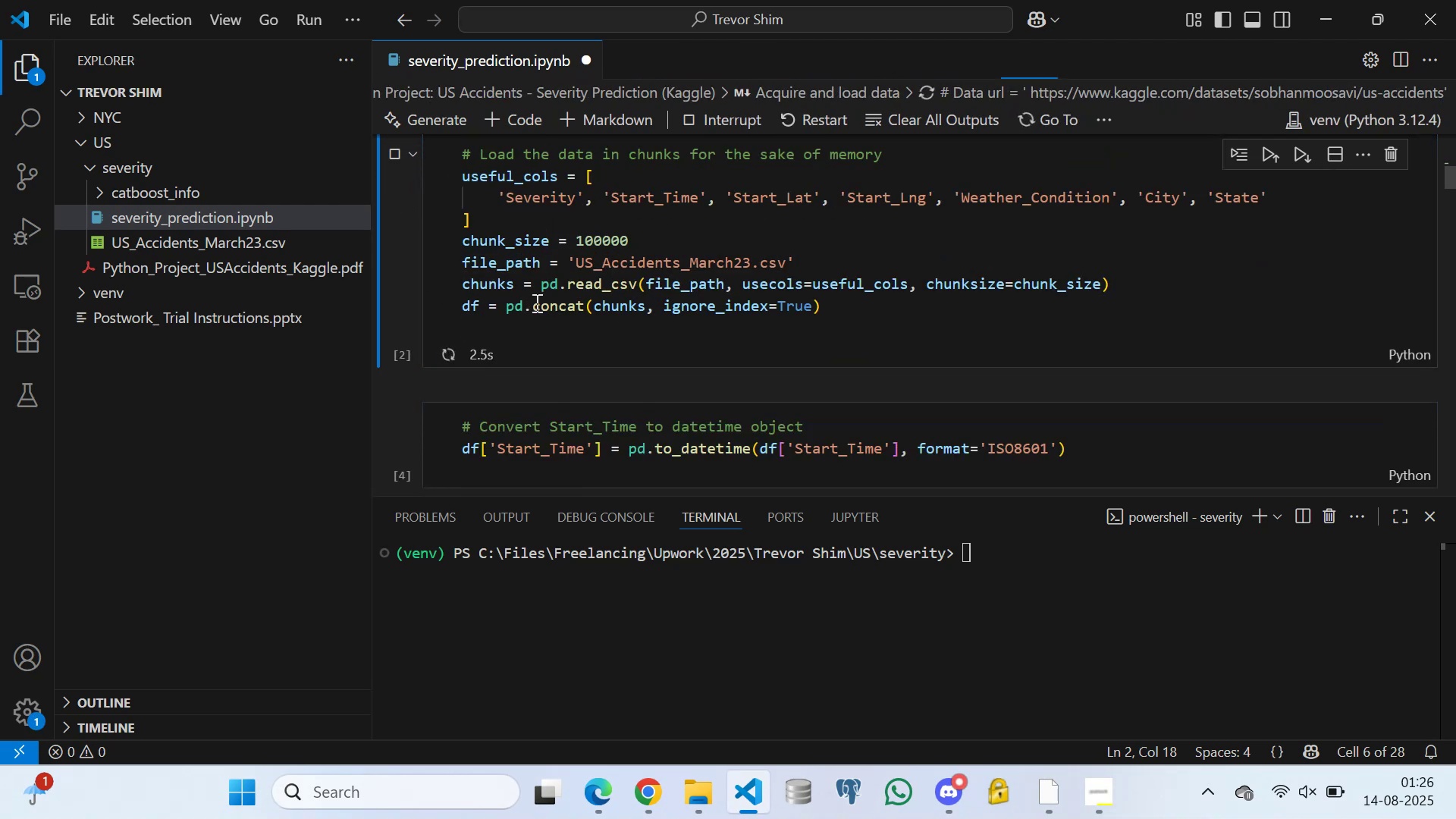 
mouse_move([734, 311])
 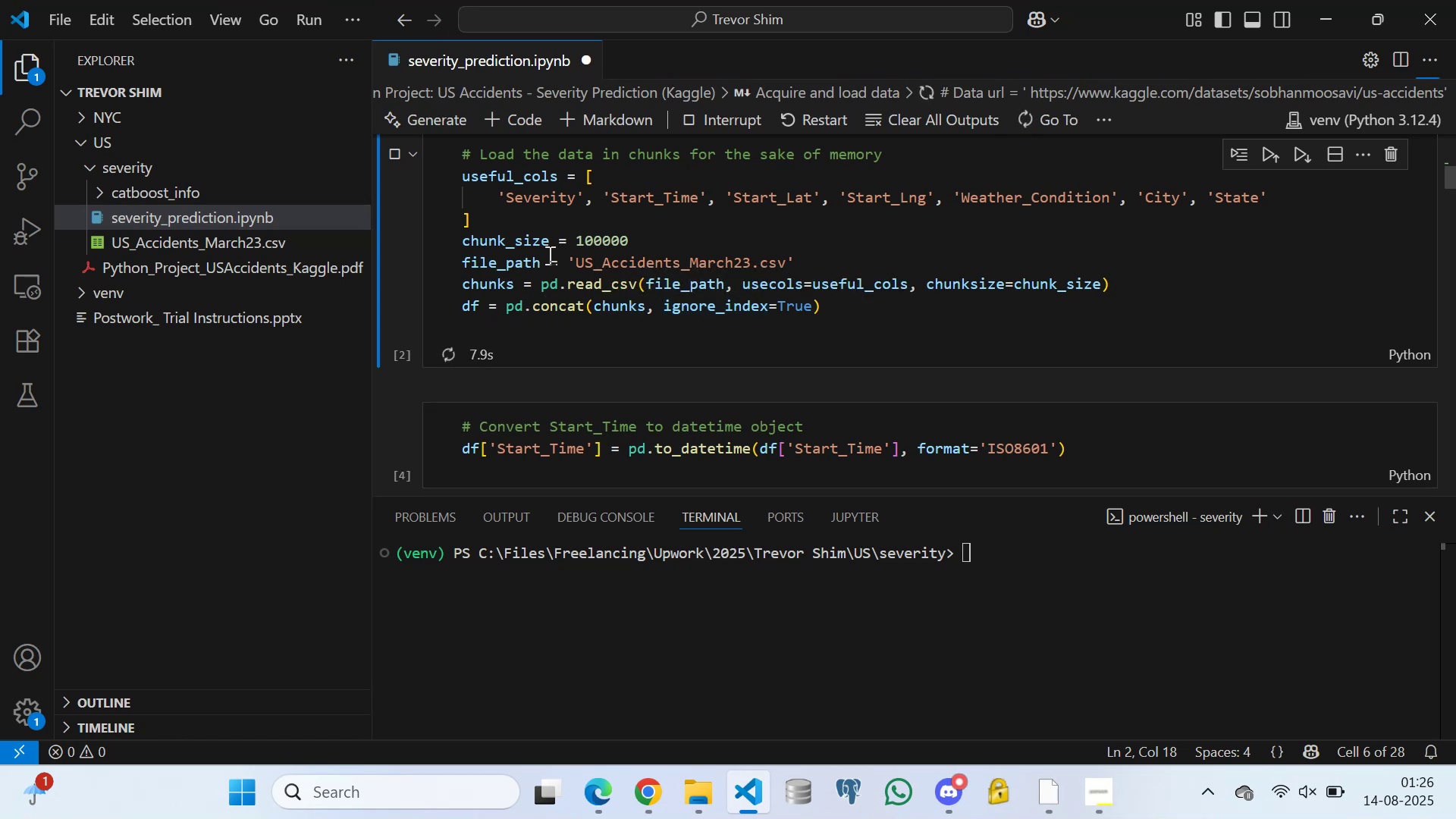 
scroll: coordinate [609, 256], scroll_direction: up, amount: 1.0
 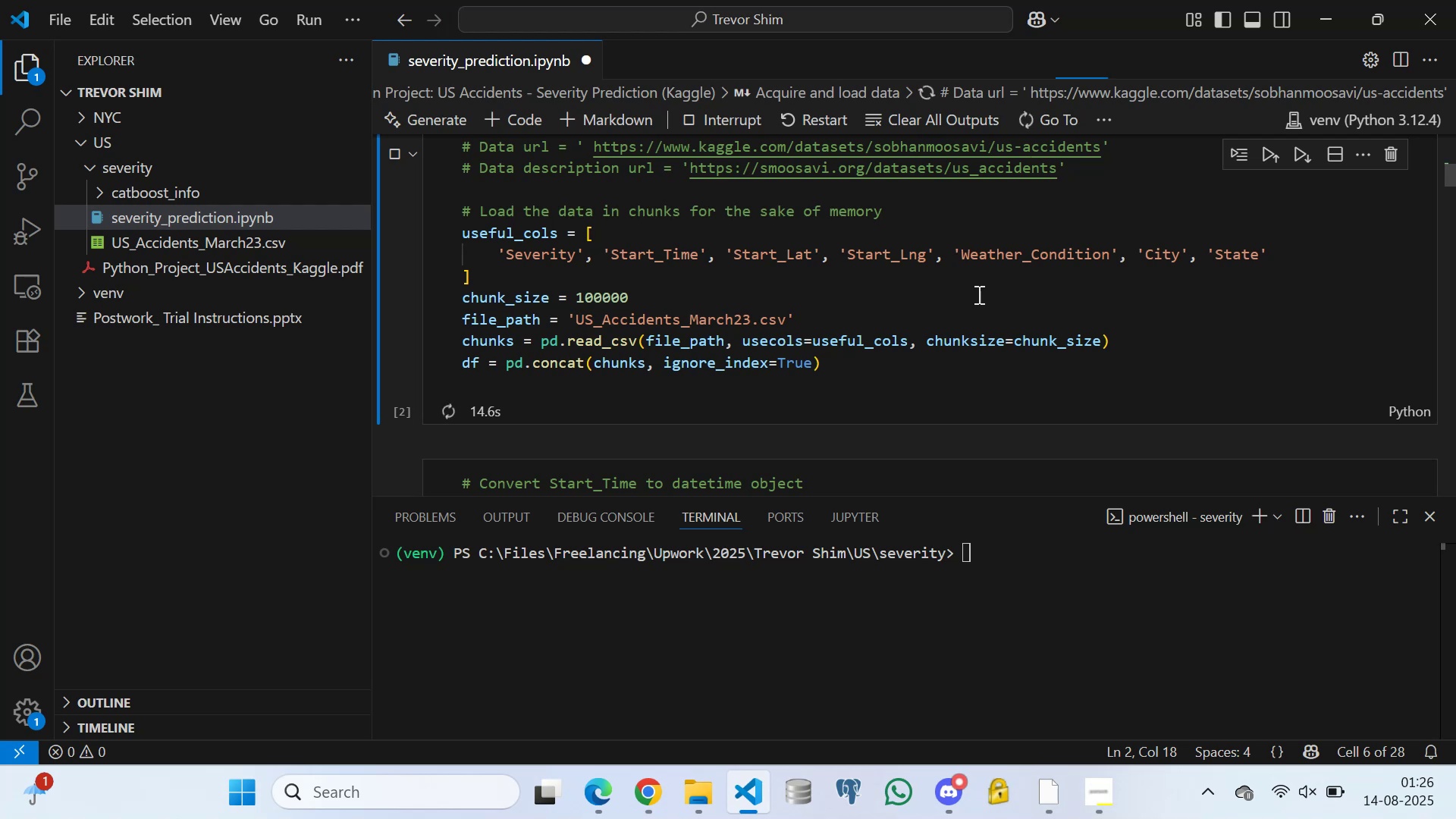 
wait(7.36)
 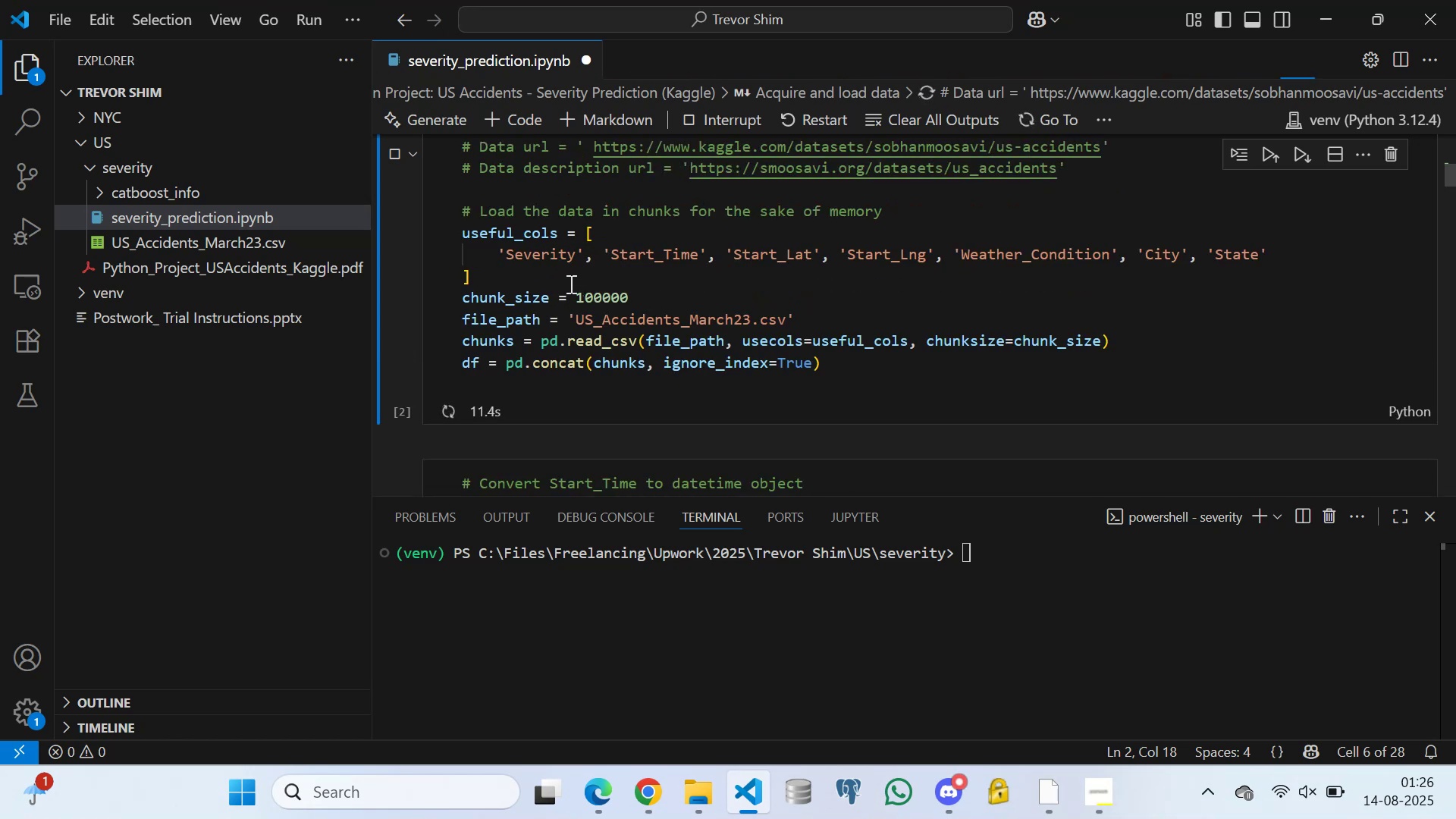 
double_click([777, 316])
 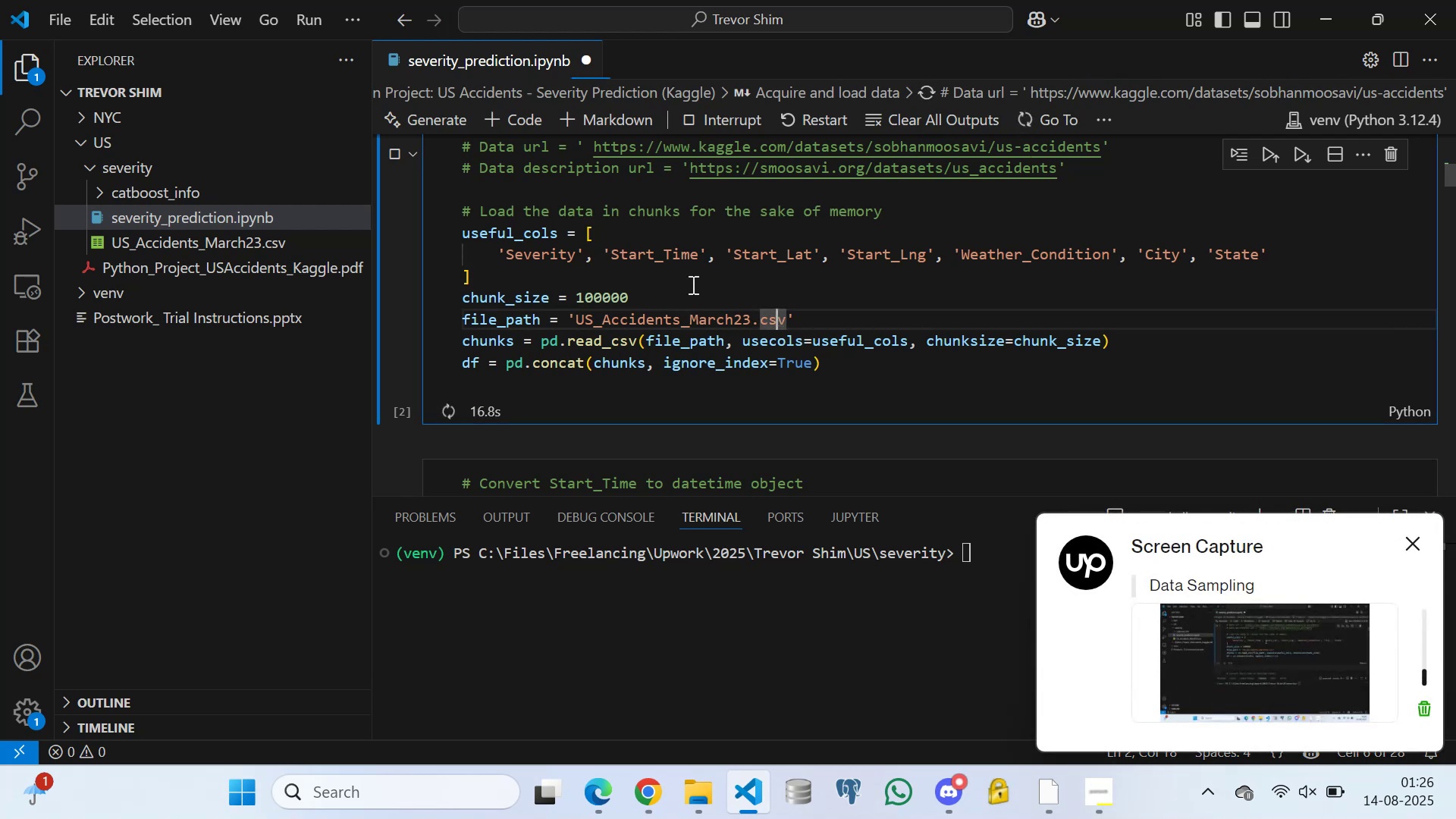 
triple_click([692, 284])
 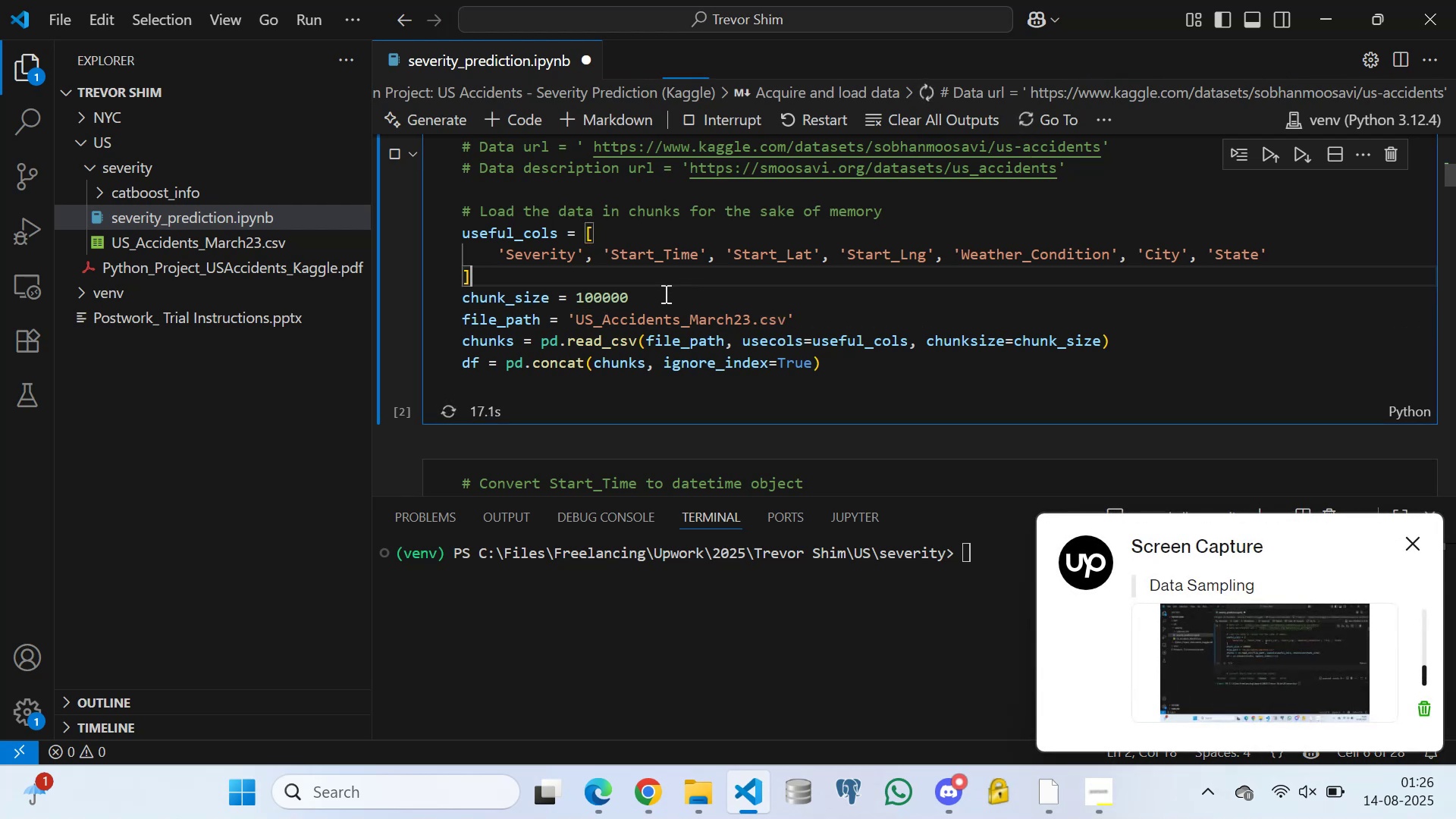 
triple_click([664, 293])
 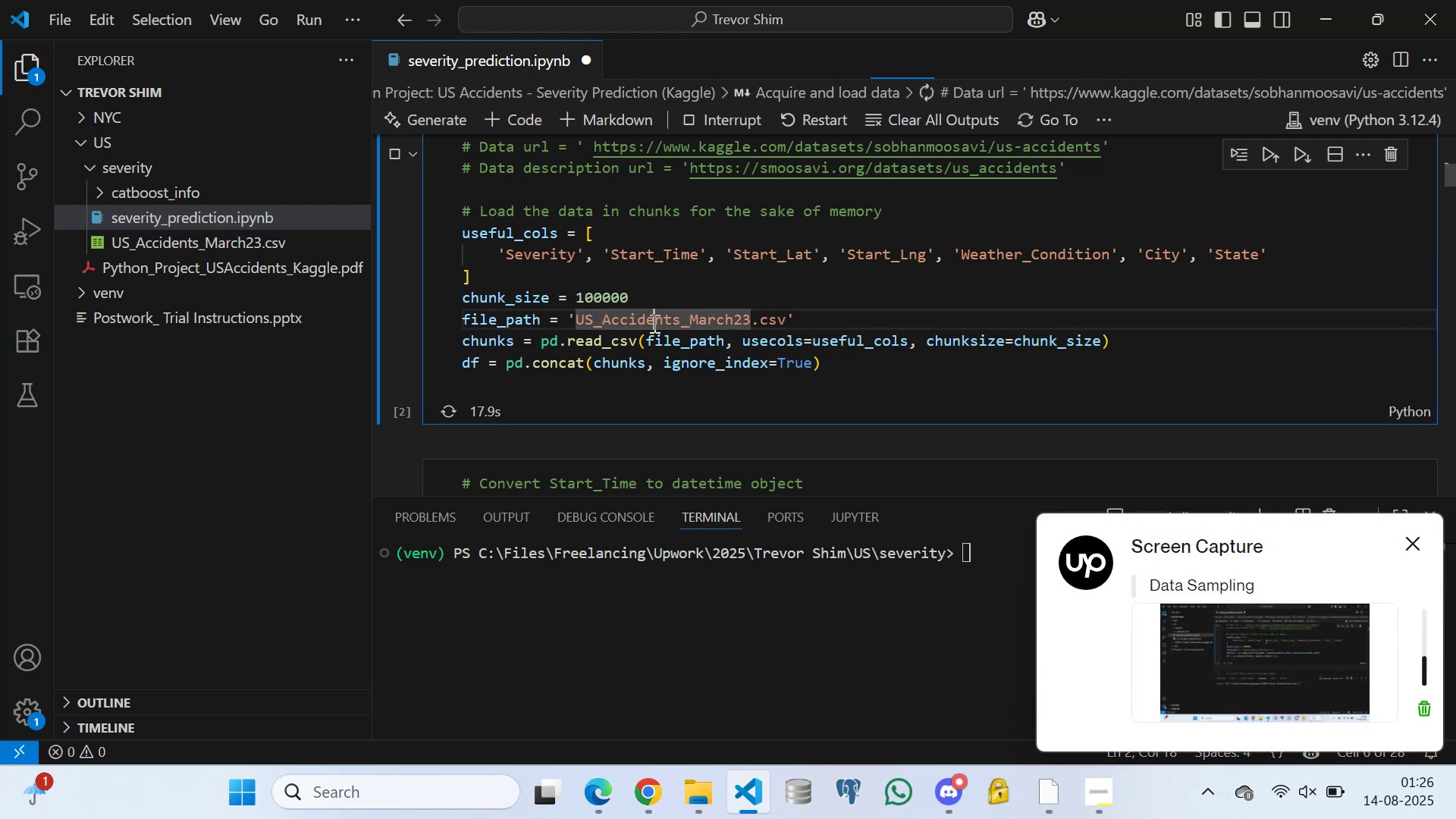 
double_click([644, 336])
 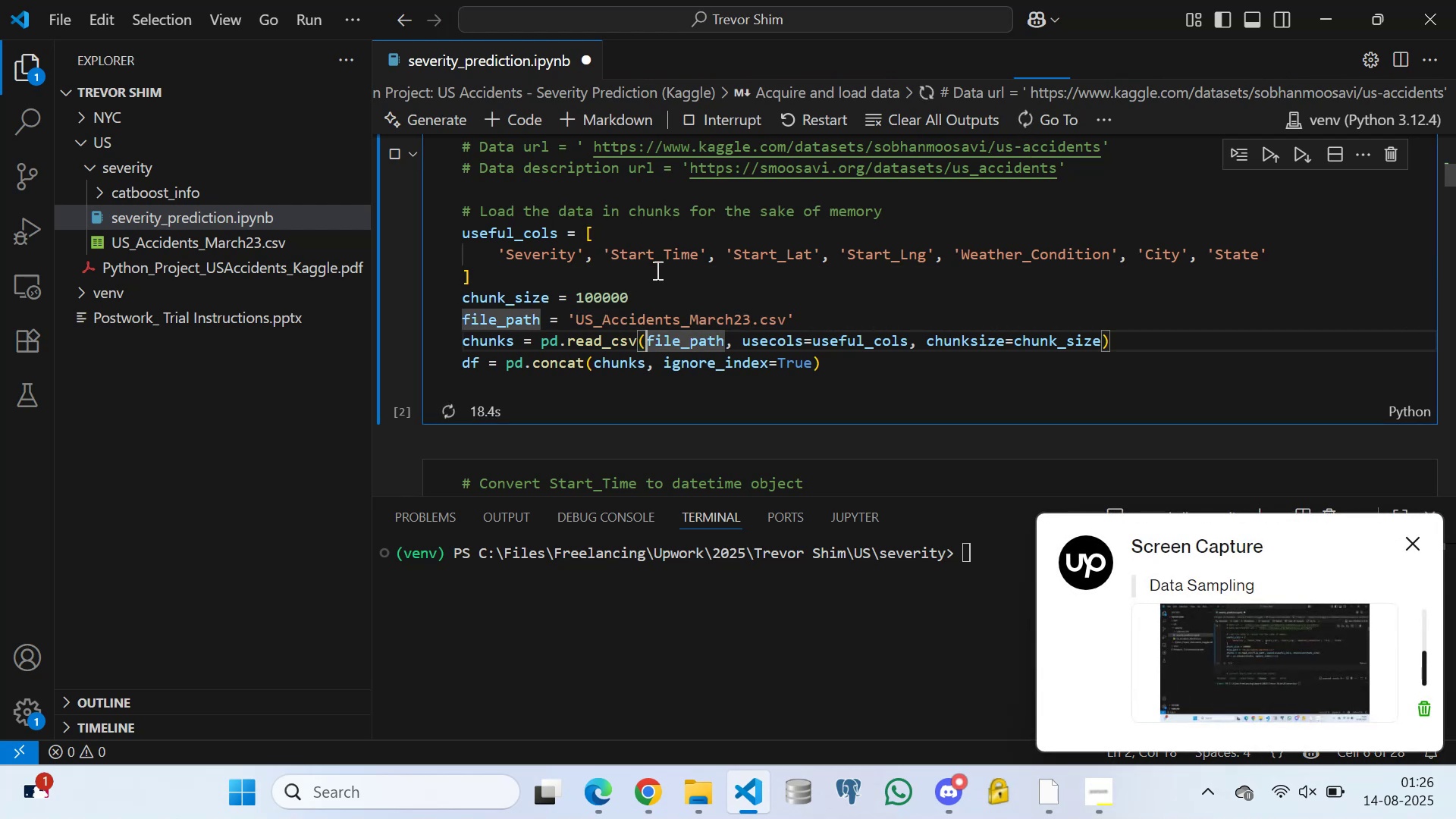 
triple_click([656, 270])
 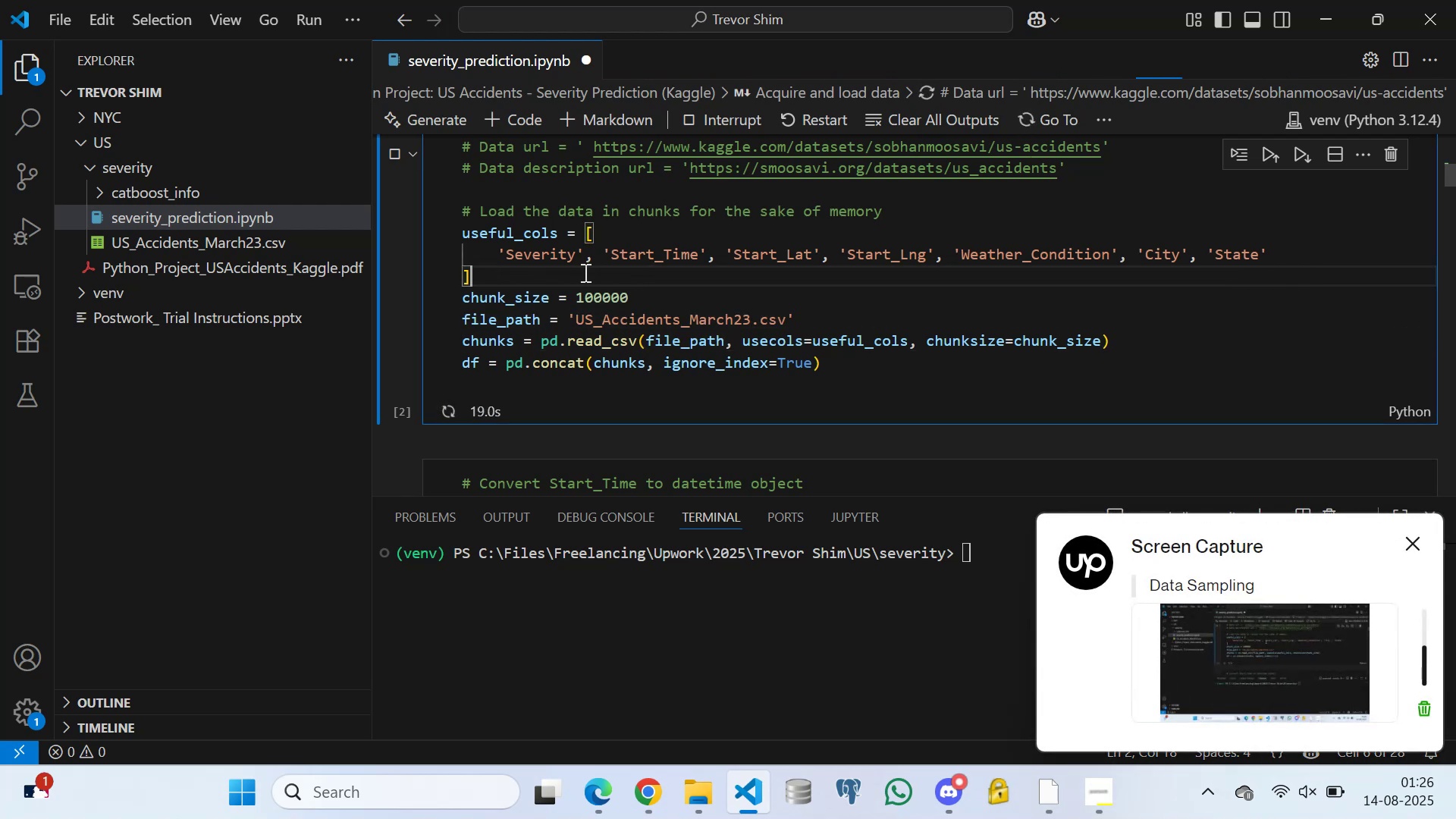 
triple_click([584, 272])
 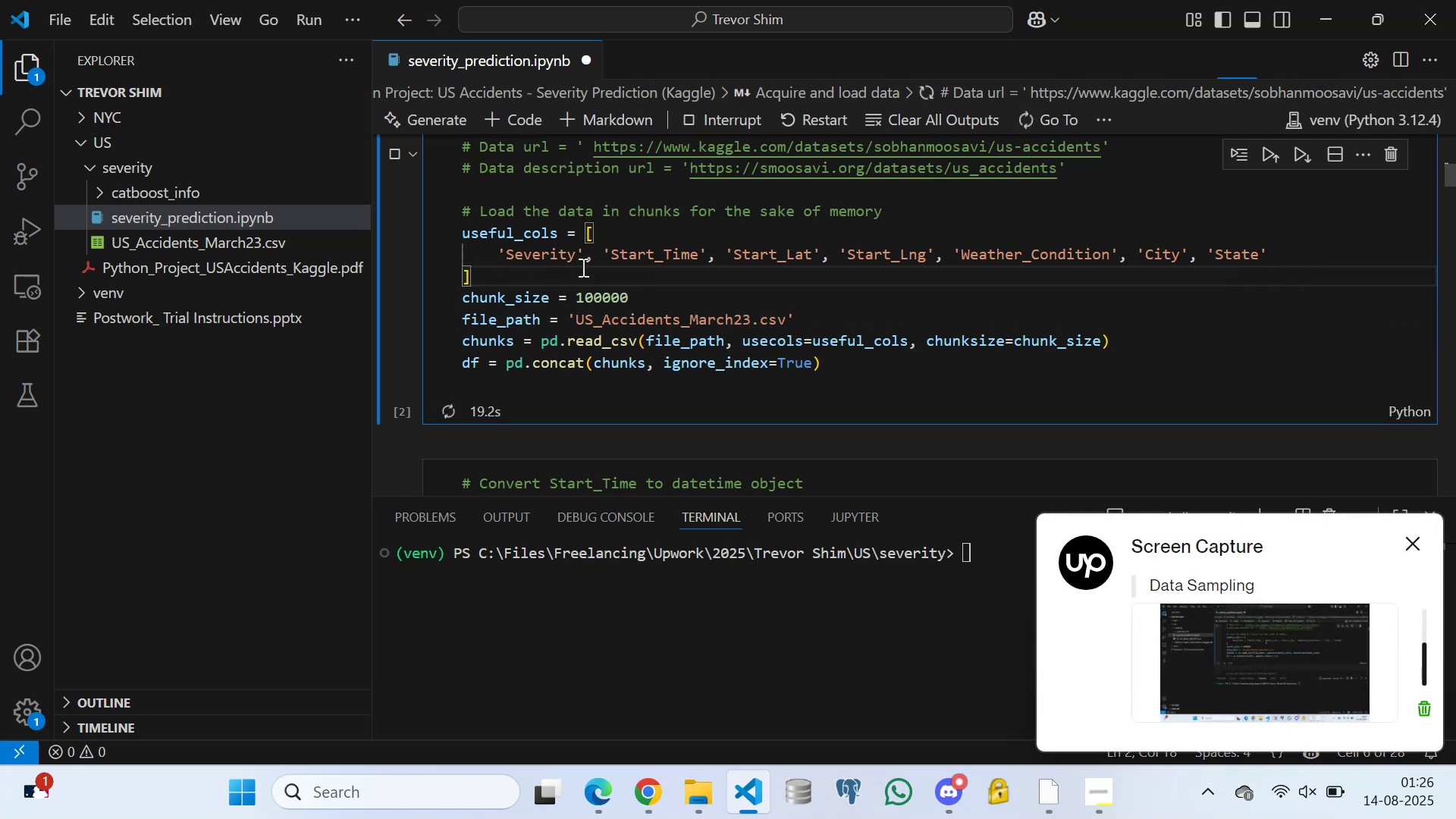 
left_click_drag(start_coordinate=[581, 242], to_coordinate=[586, 240])
 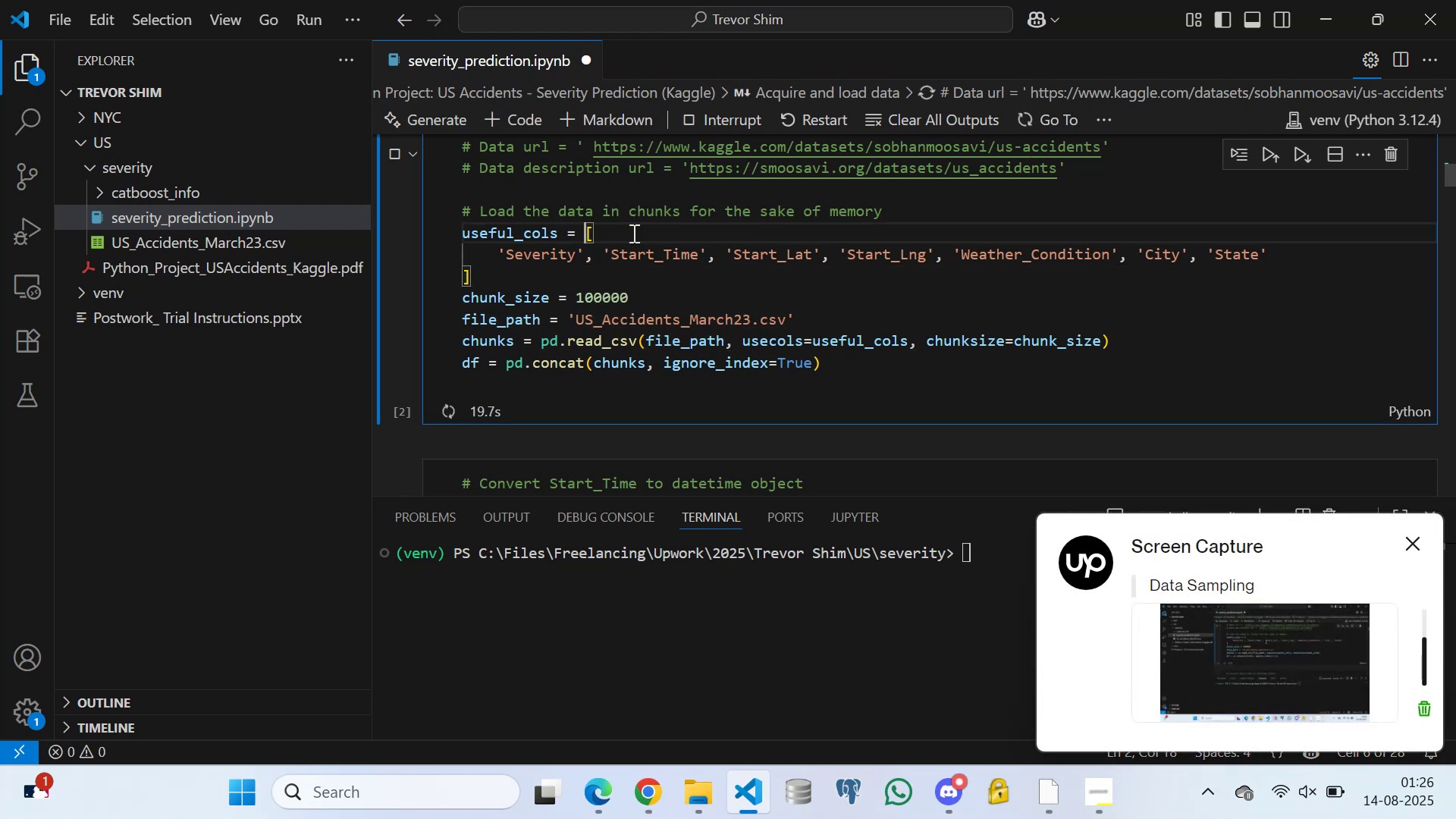 
triple_click([632, 233])
 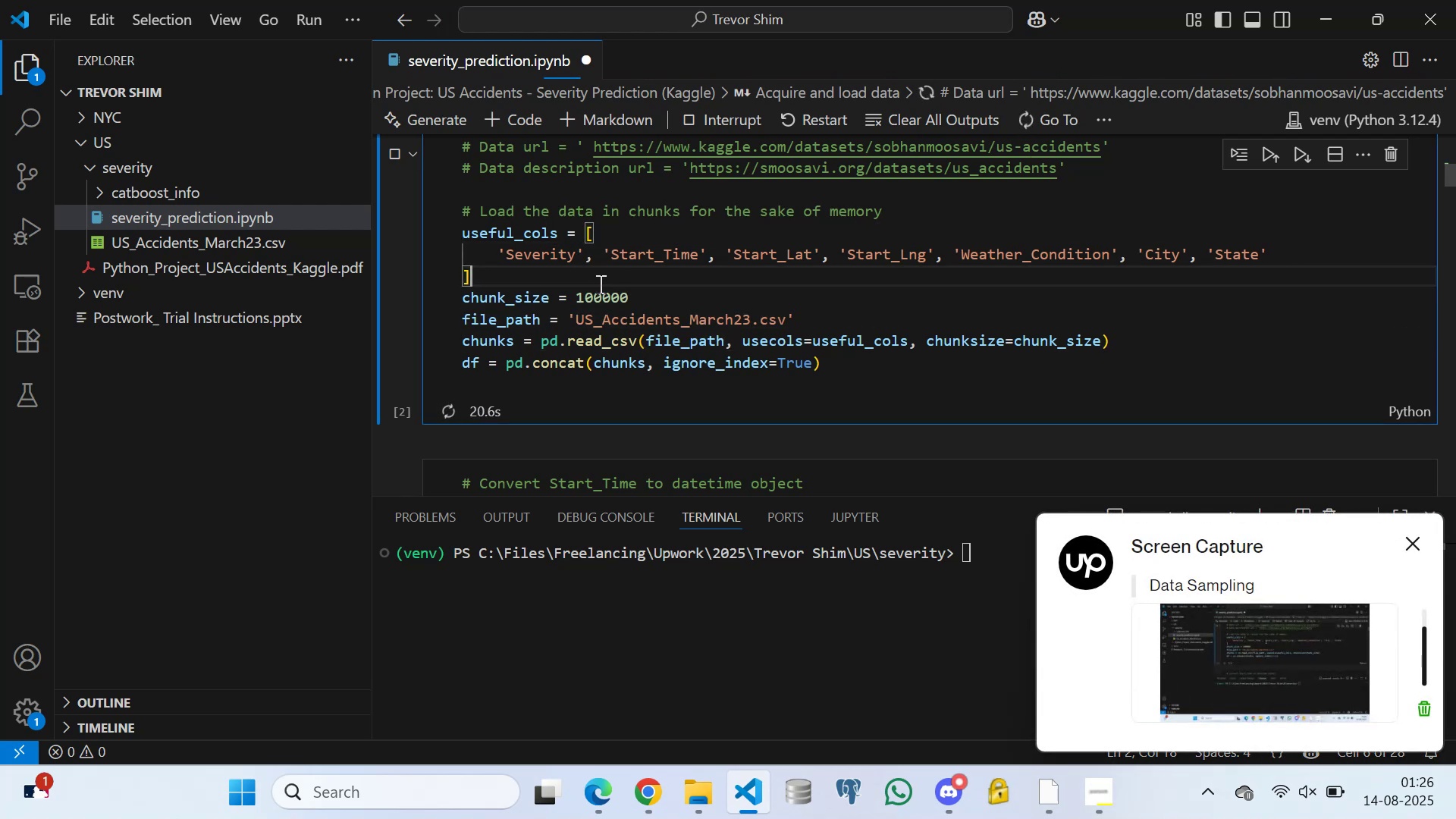 
triple_click([736, 297])
 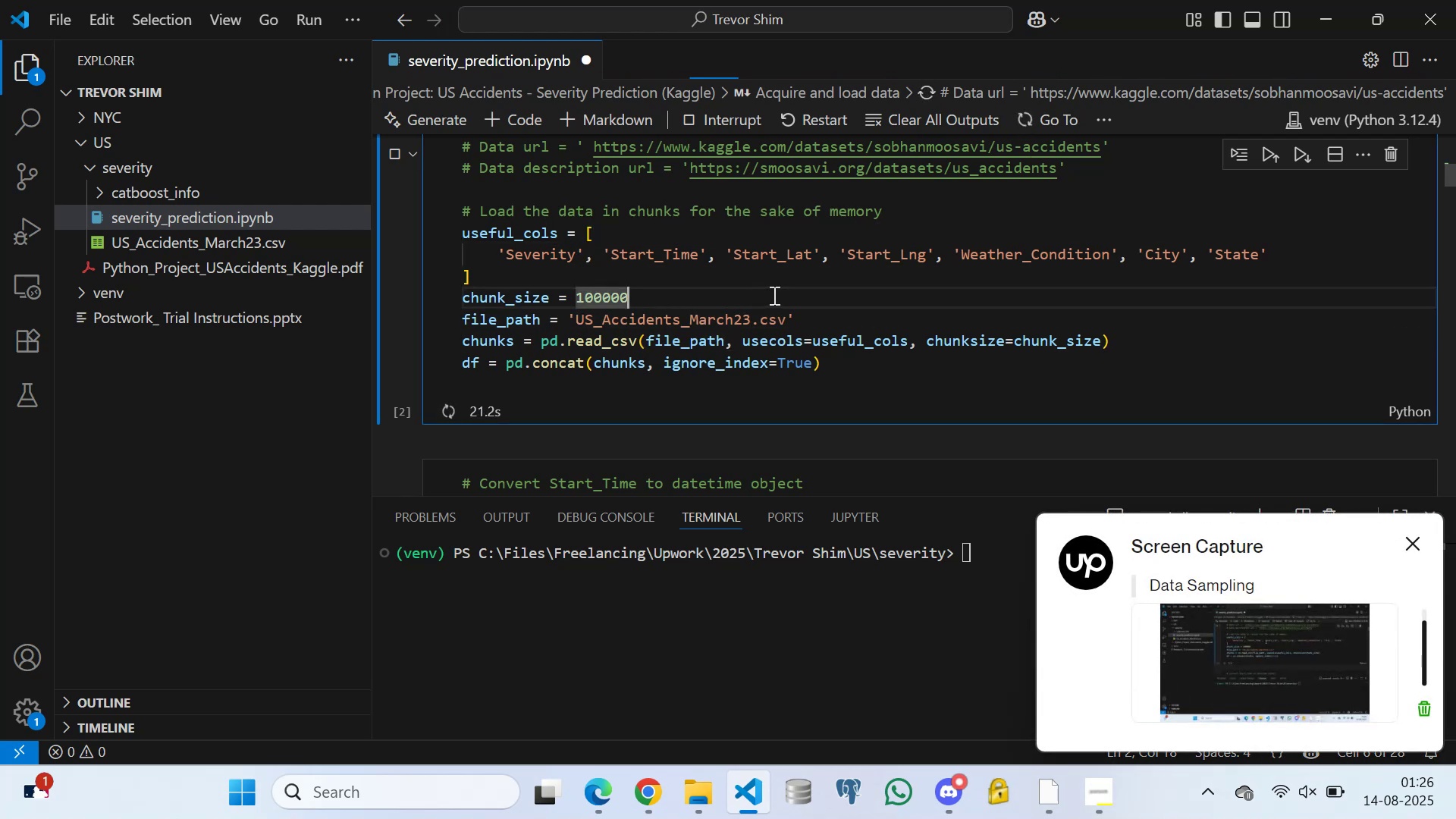 
triple_click([774, 295])
 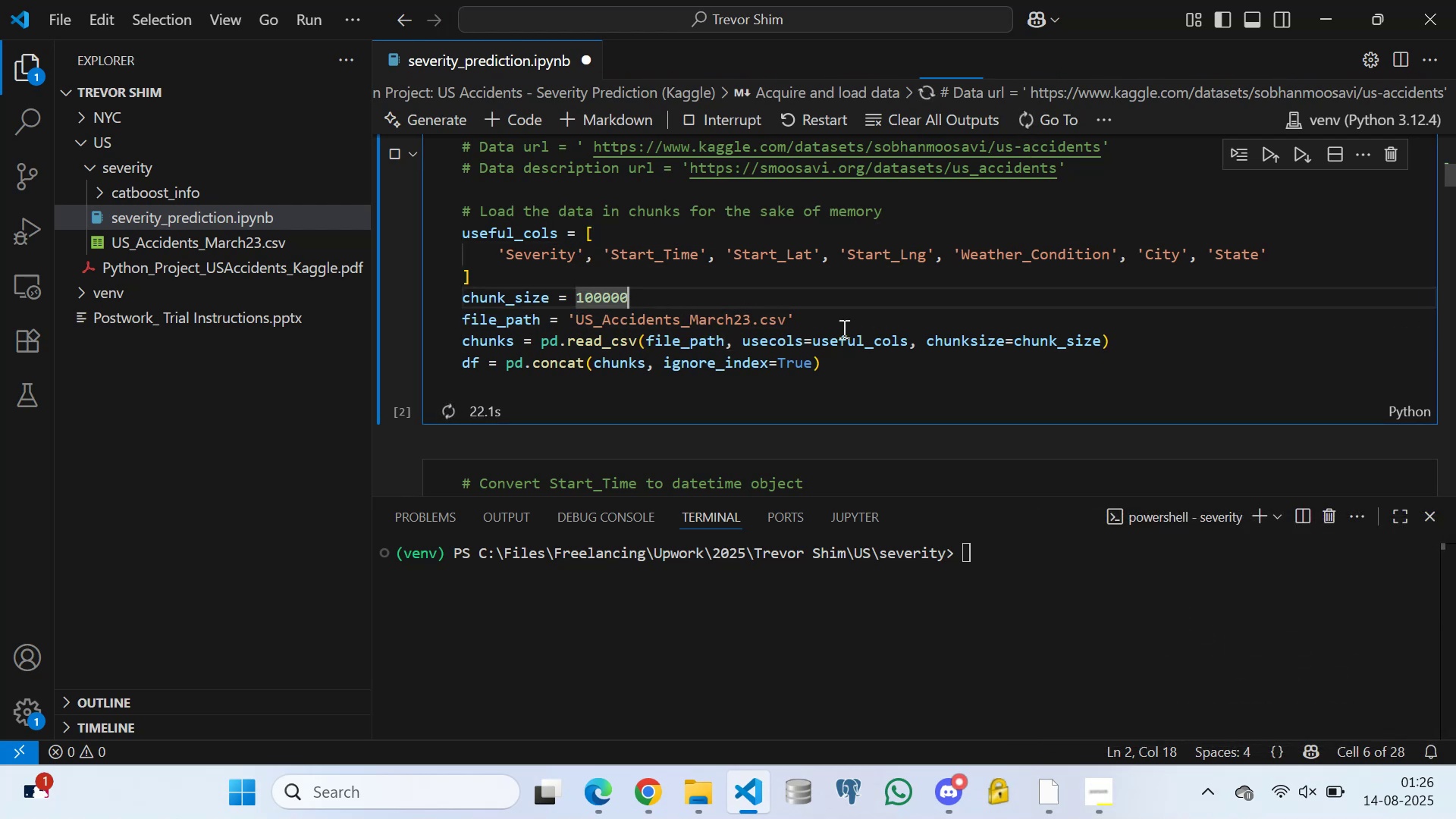 
left_click([852, 325])
 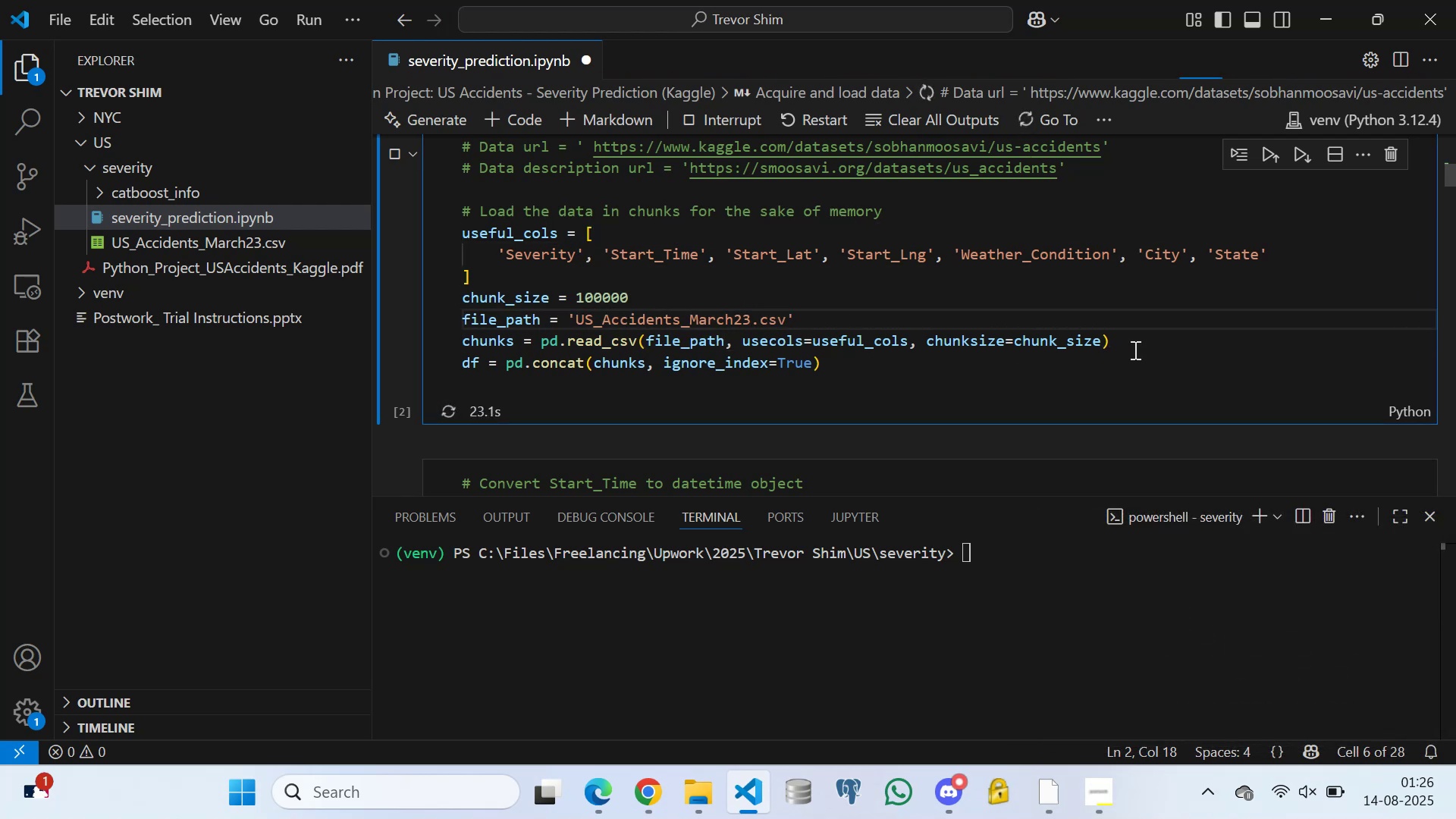 
left_click([1143, 342])
 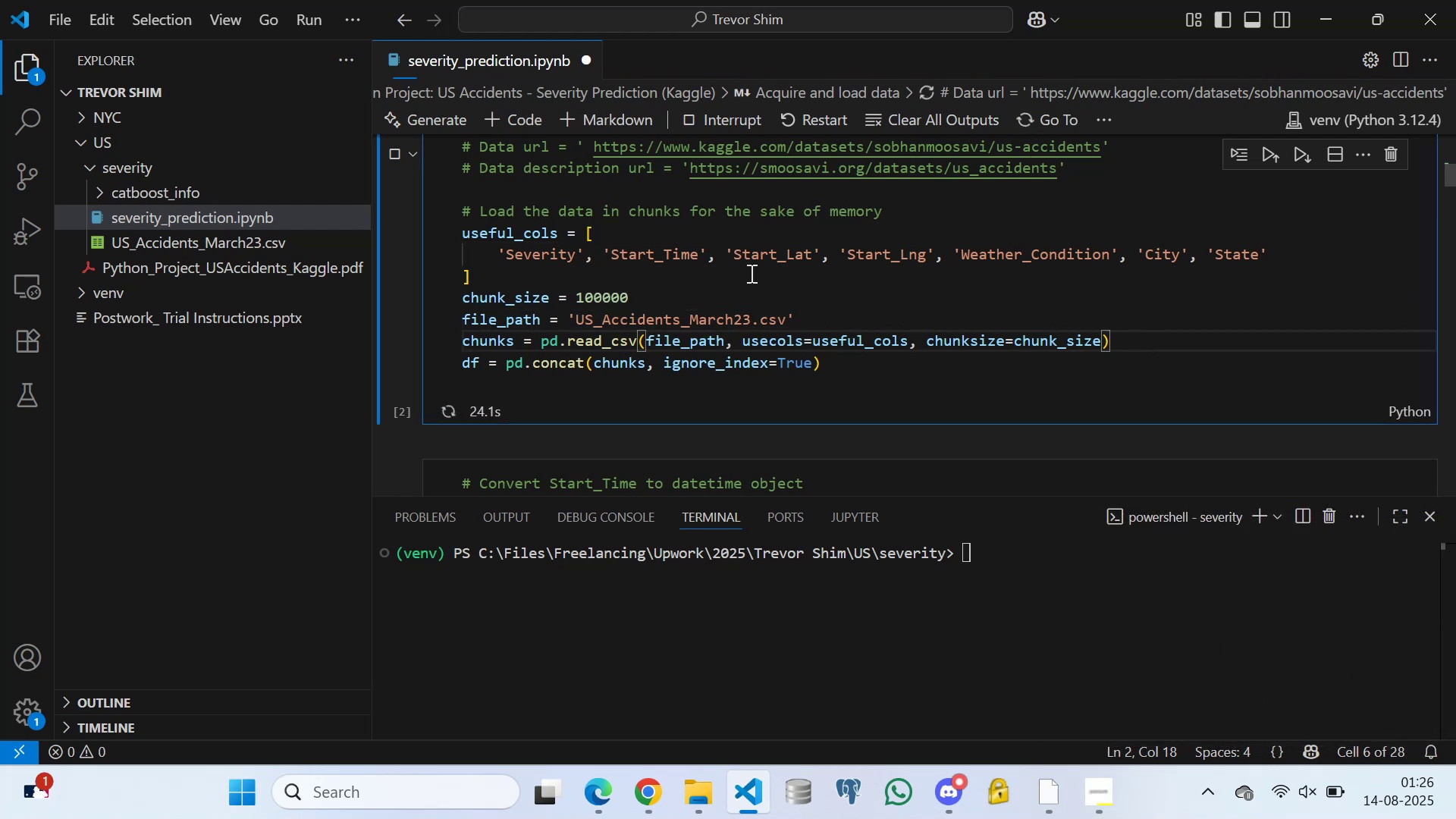 
left_click([750, 273])
 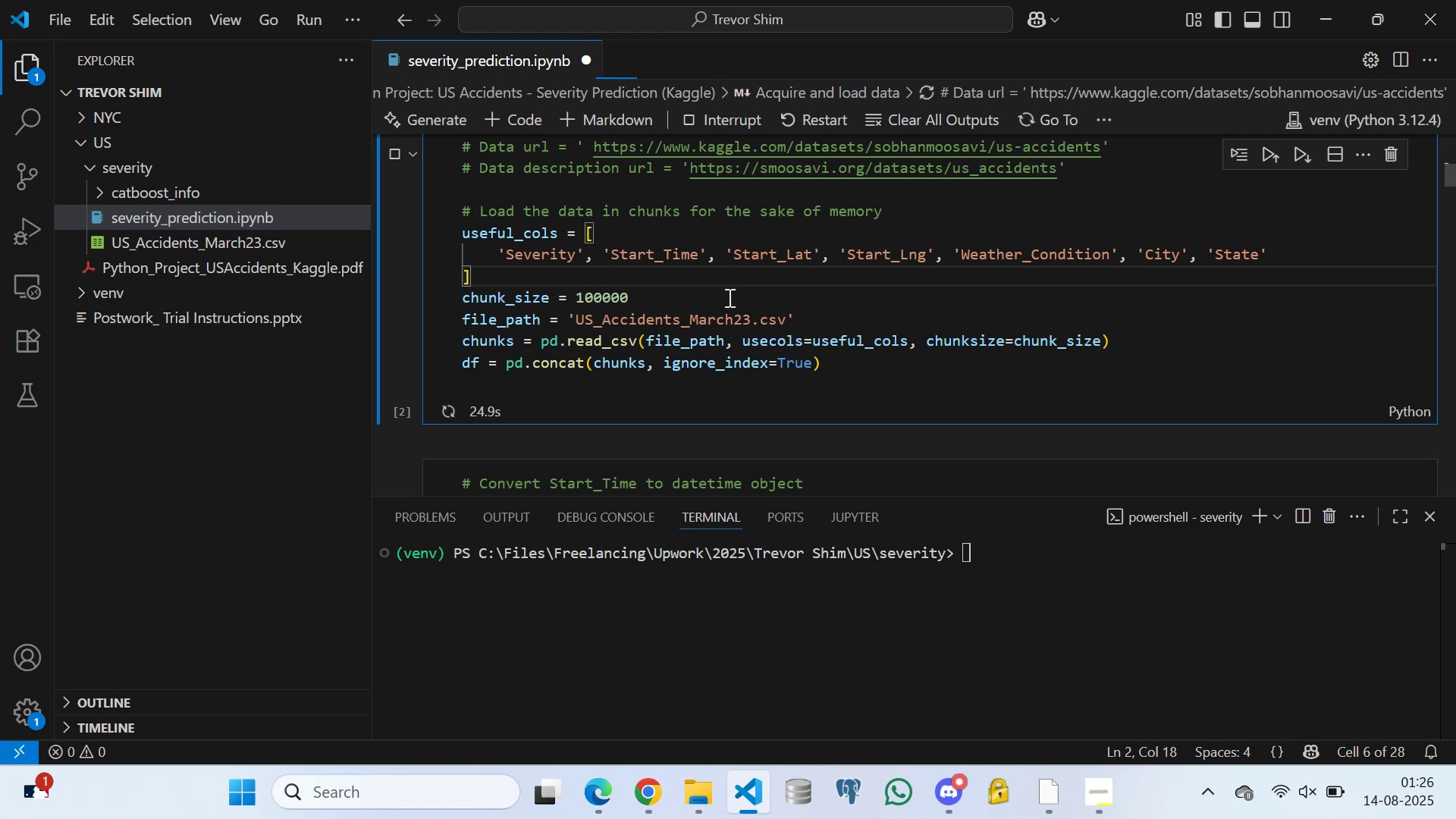 
left_click([708, 295])
 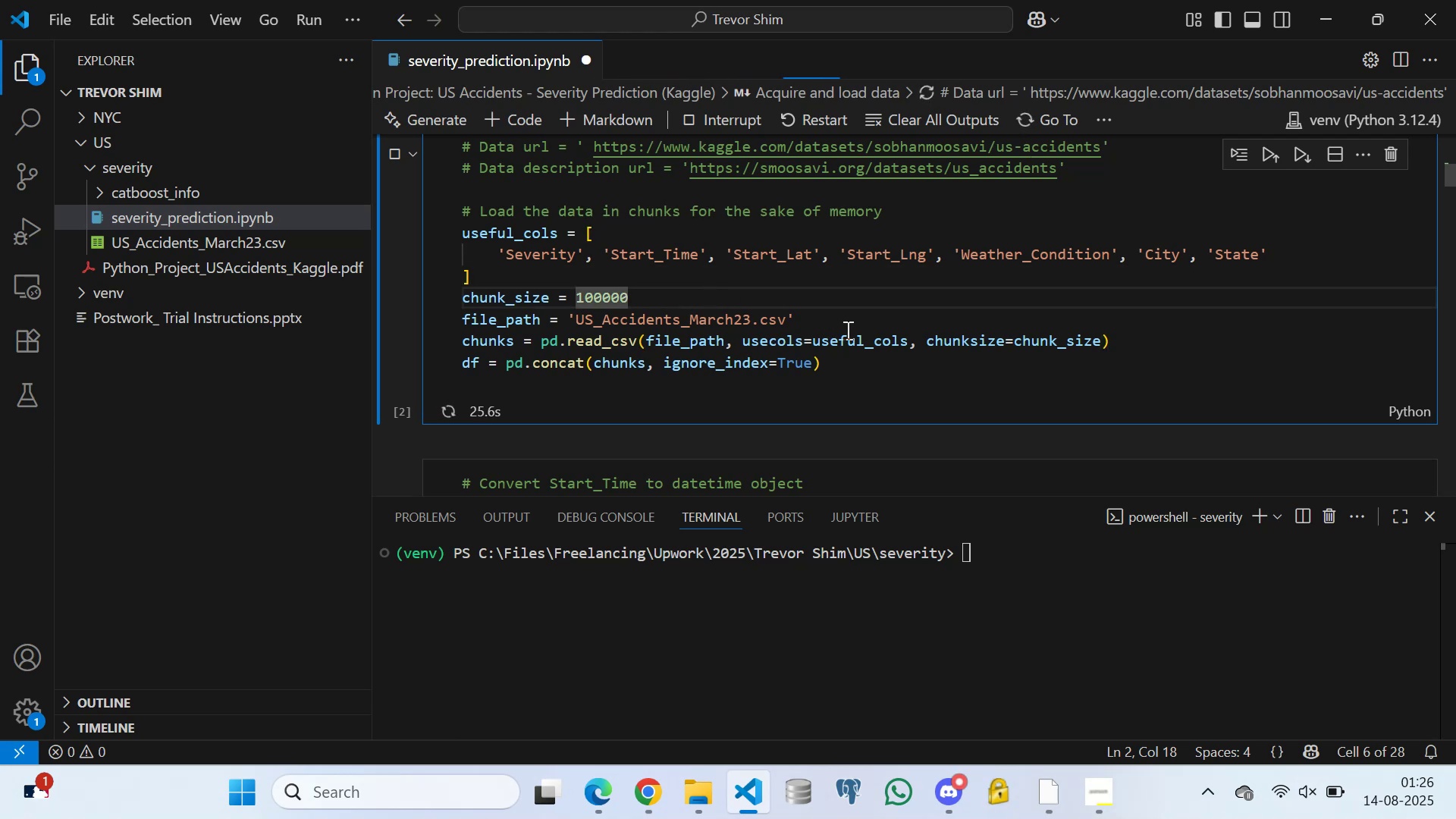 
left_click([846, 330])
 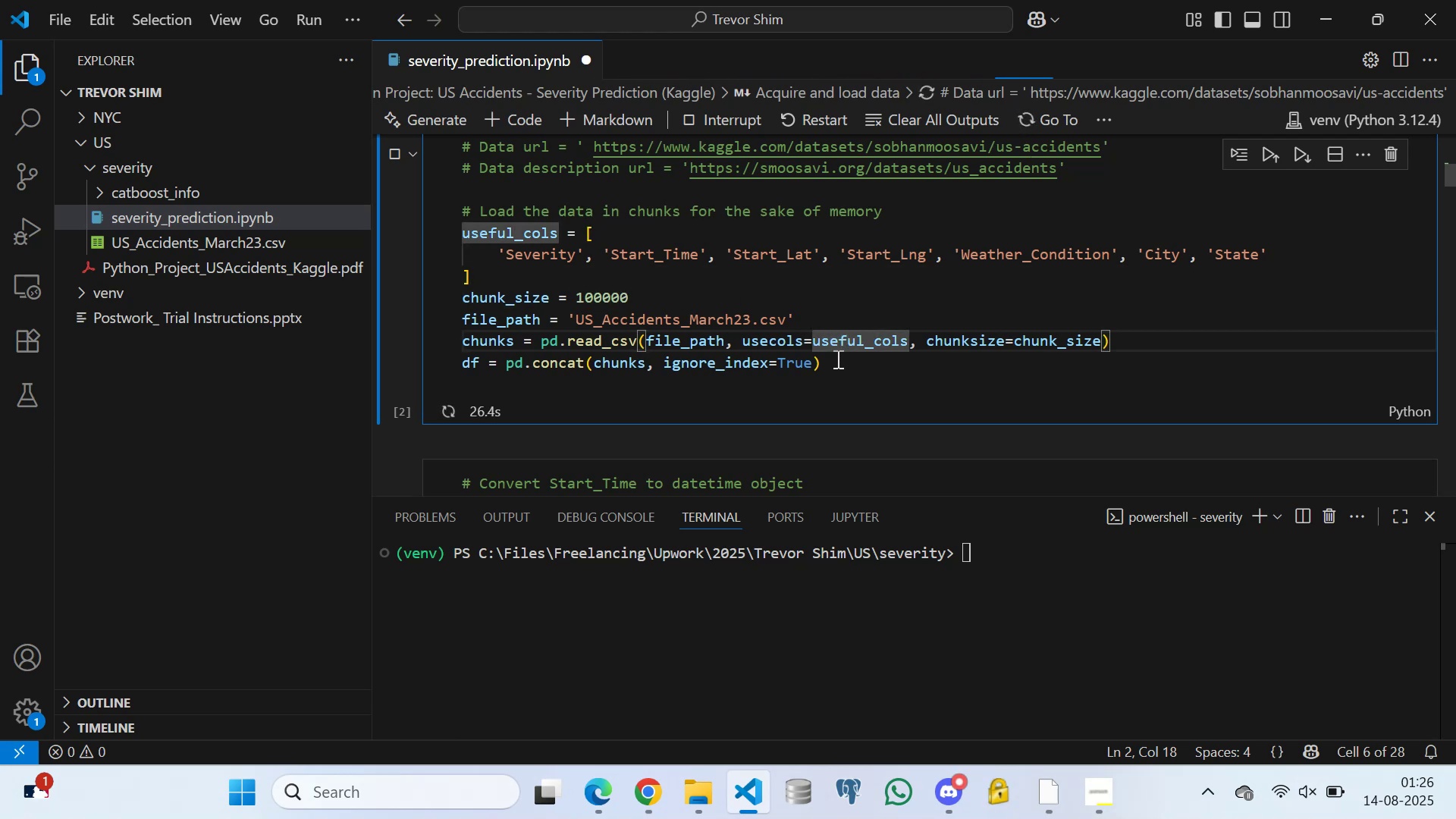 
left_click([836, 359])
 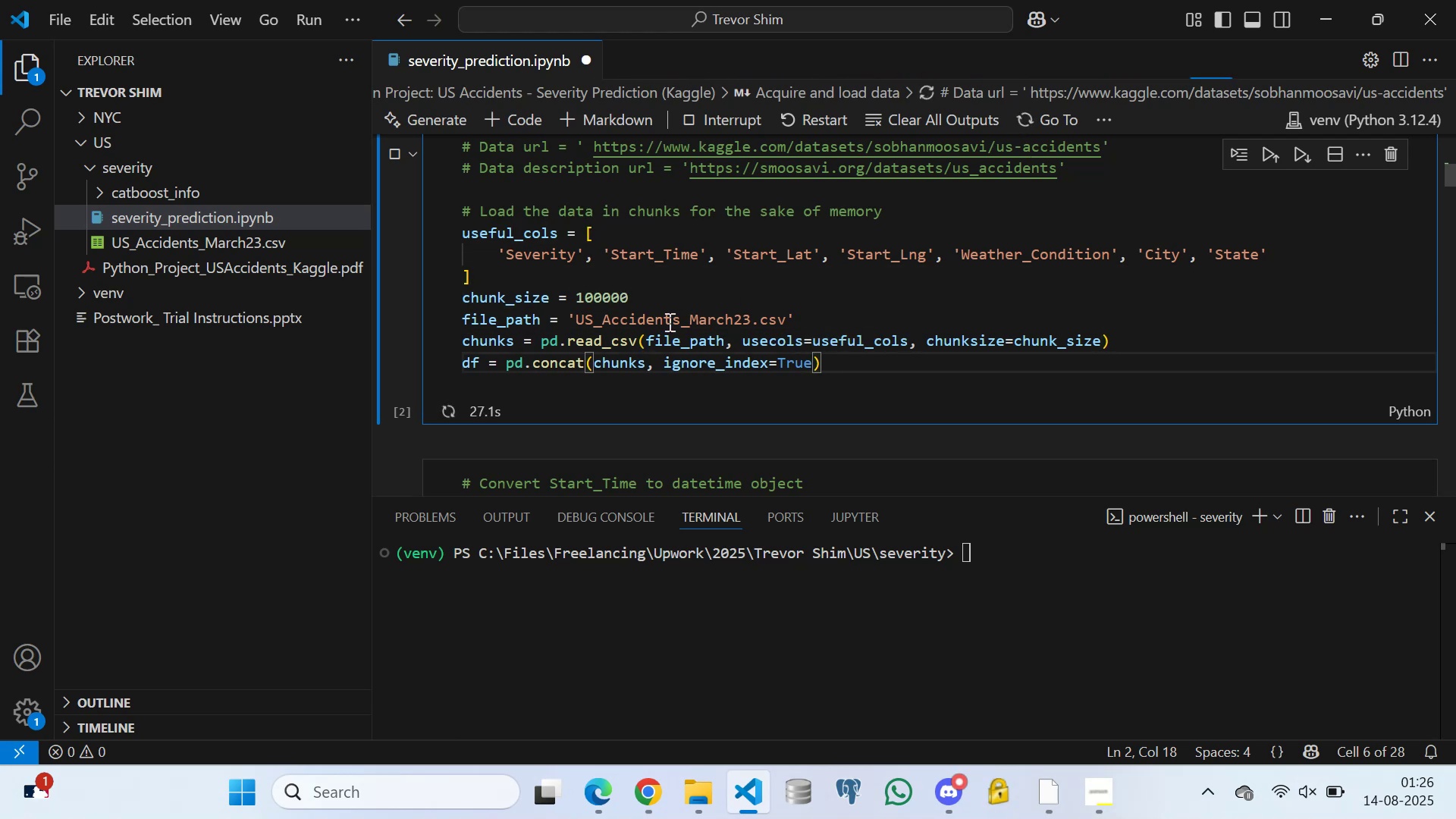 
scroll: coordinate [570, 287], scroll_direction: down, amount: 3.0
 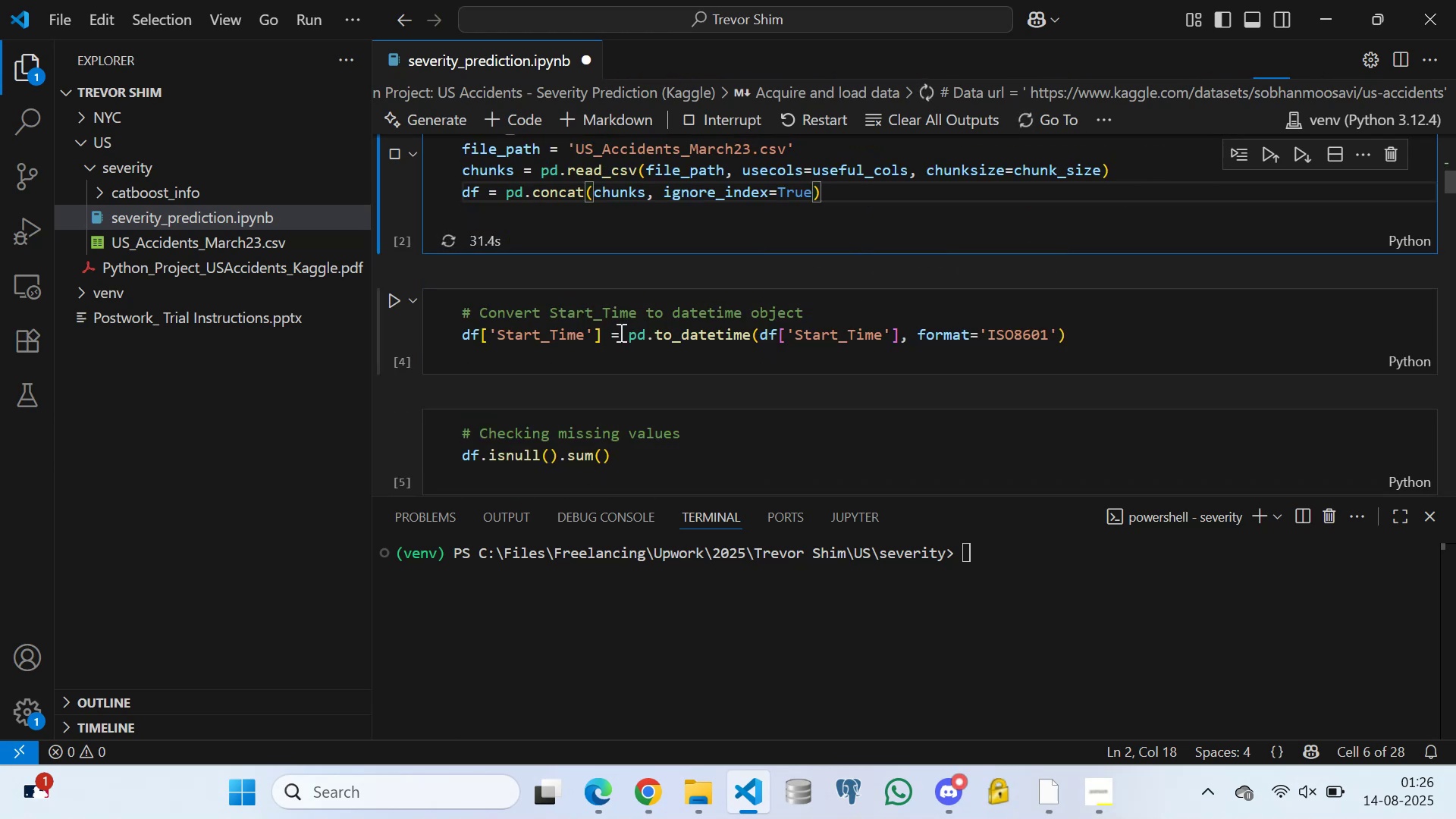 
left_click([619, 330])
 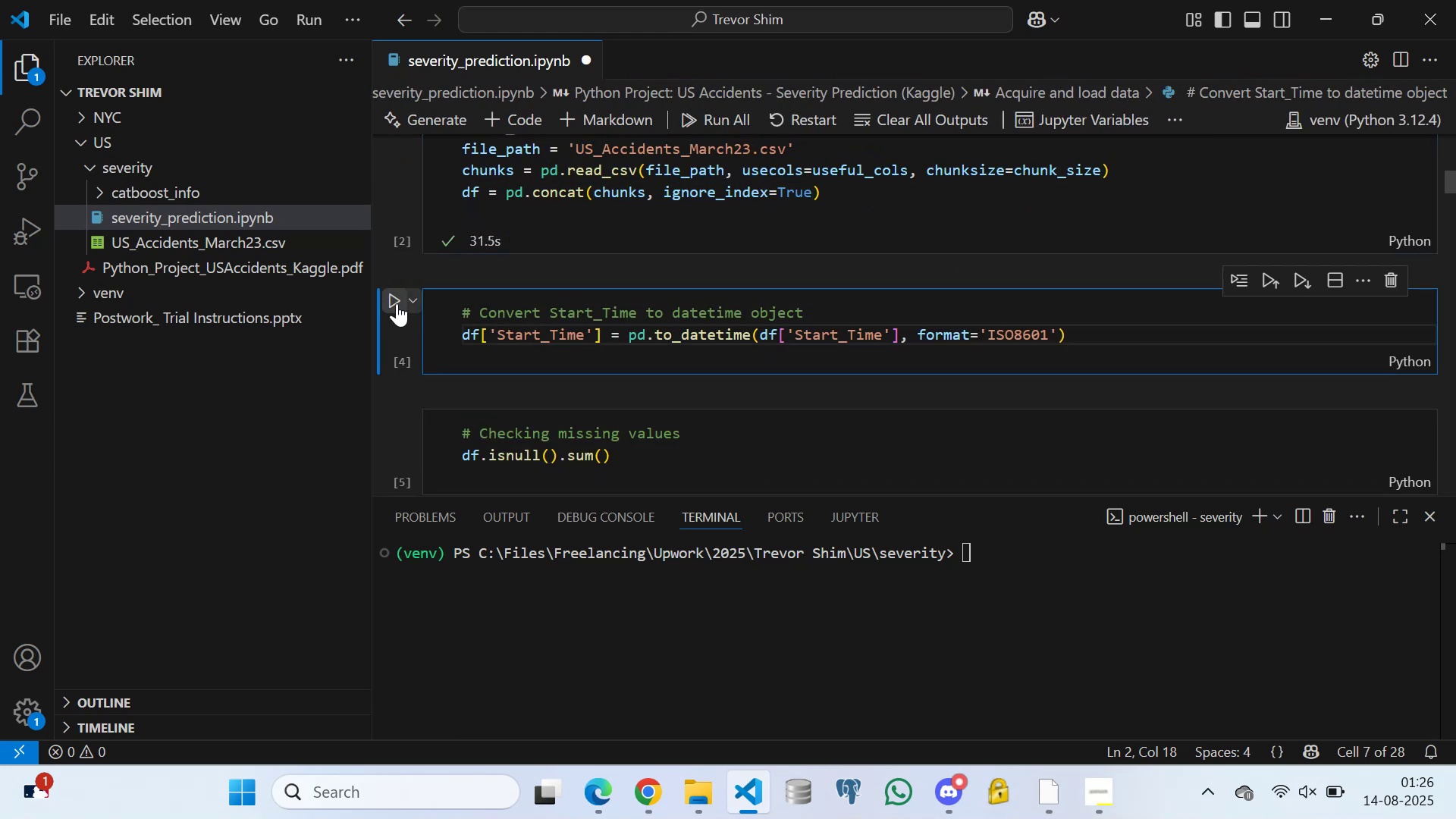 
left_click([390, 296])
 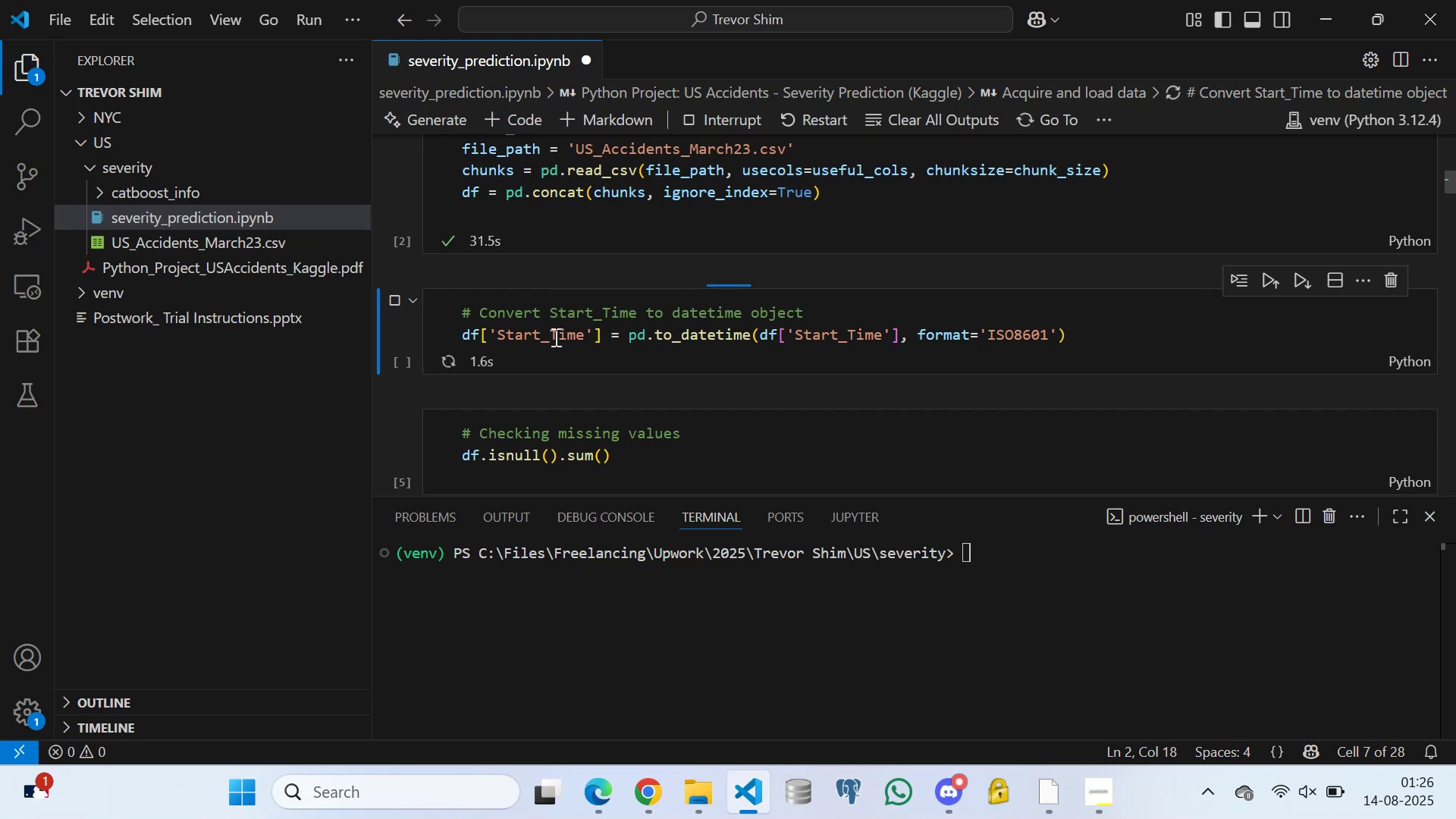 
scroll: coordinate [542, 324], scroll_direction: down, amount: 2.0
 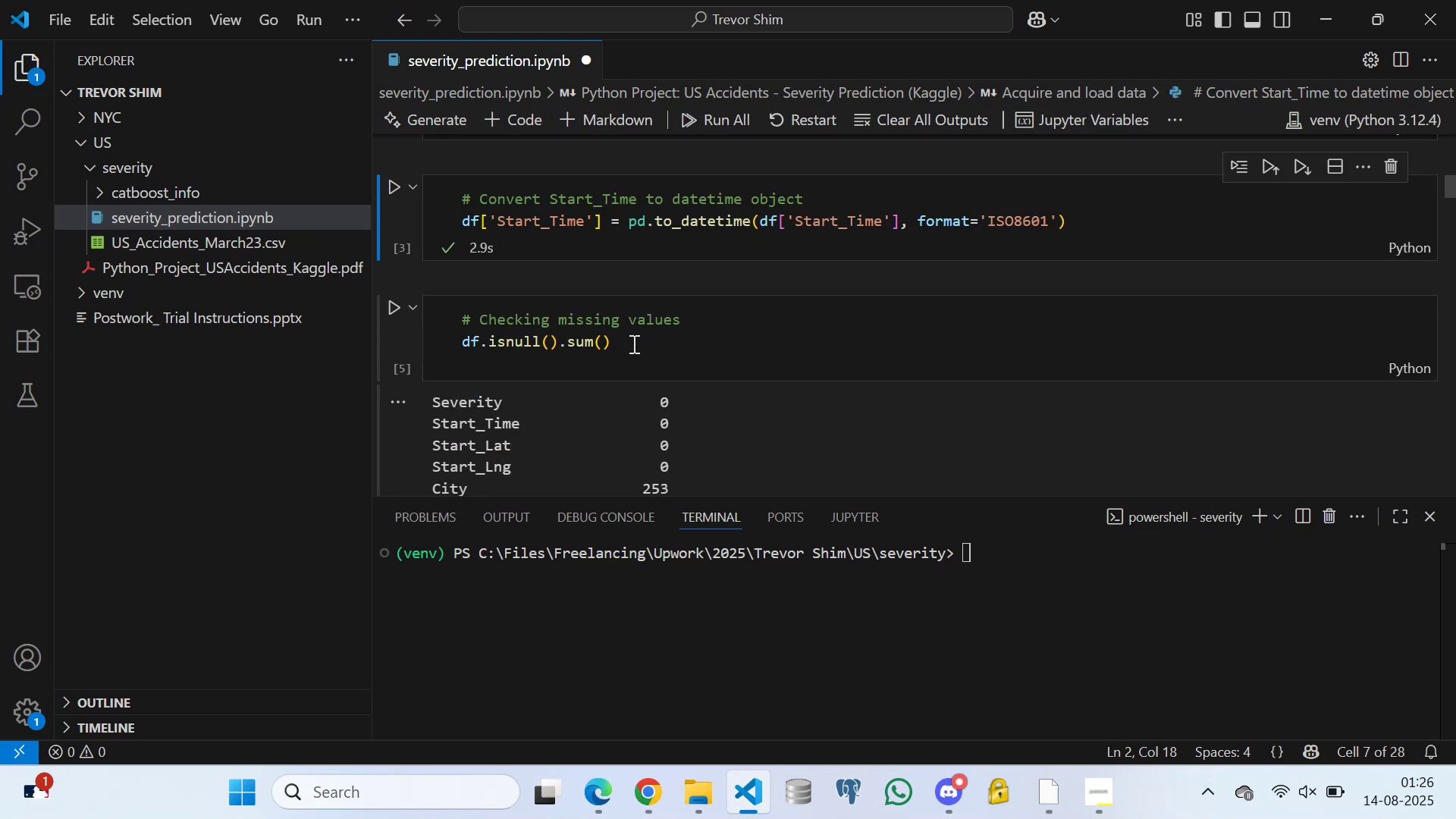 
left_click([632, 344])
 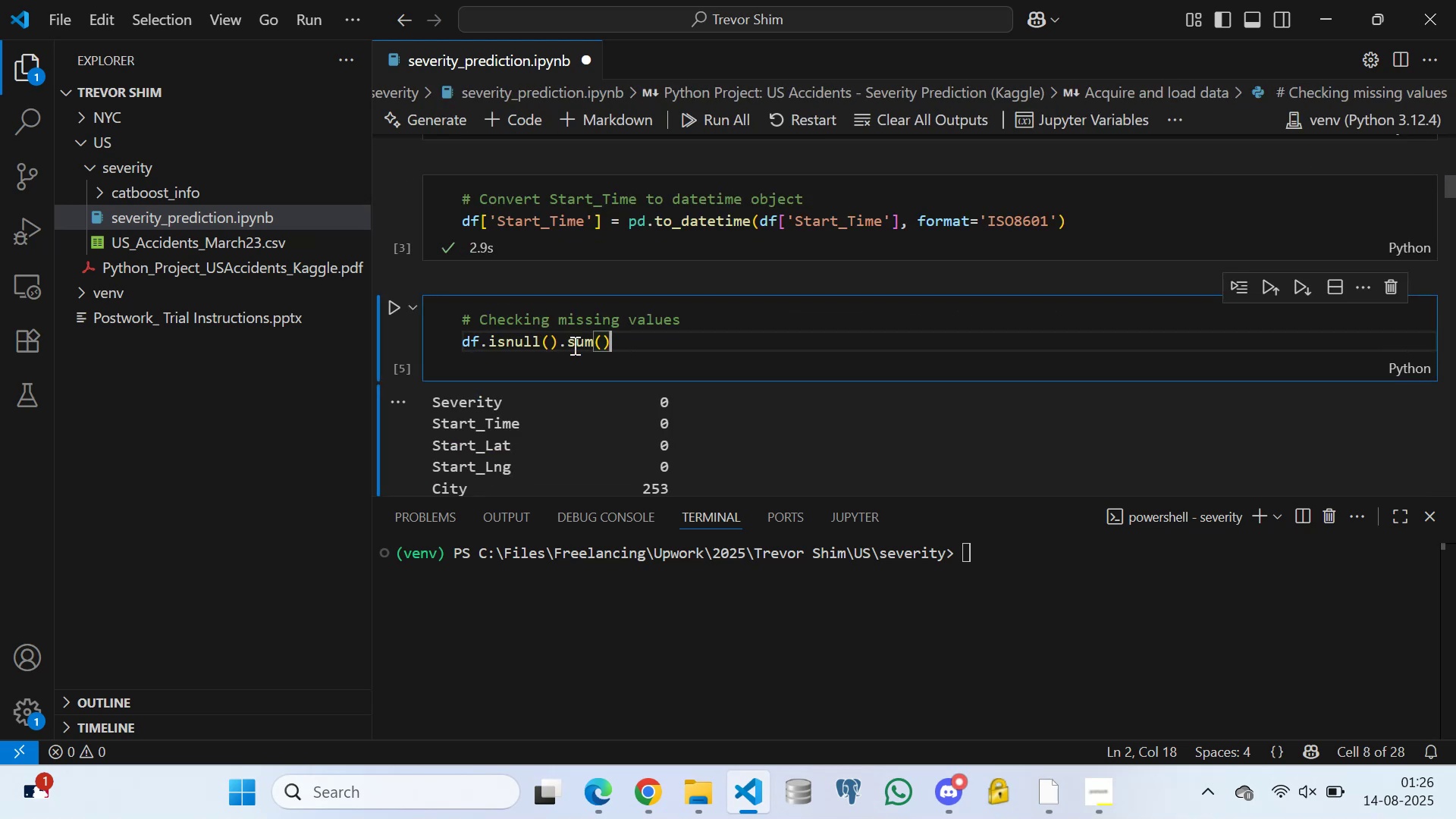 
scroll: coordinate [496, 334], scroll_direction: down, amount: 1.0
 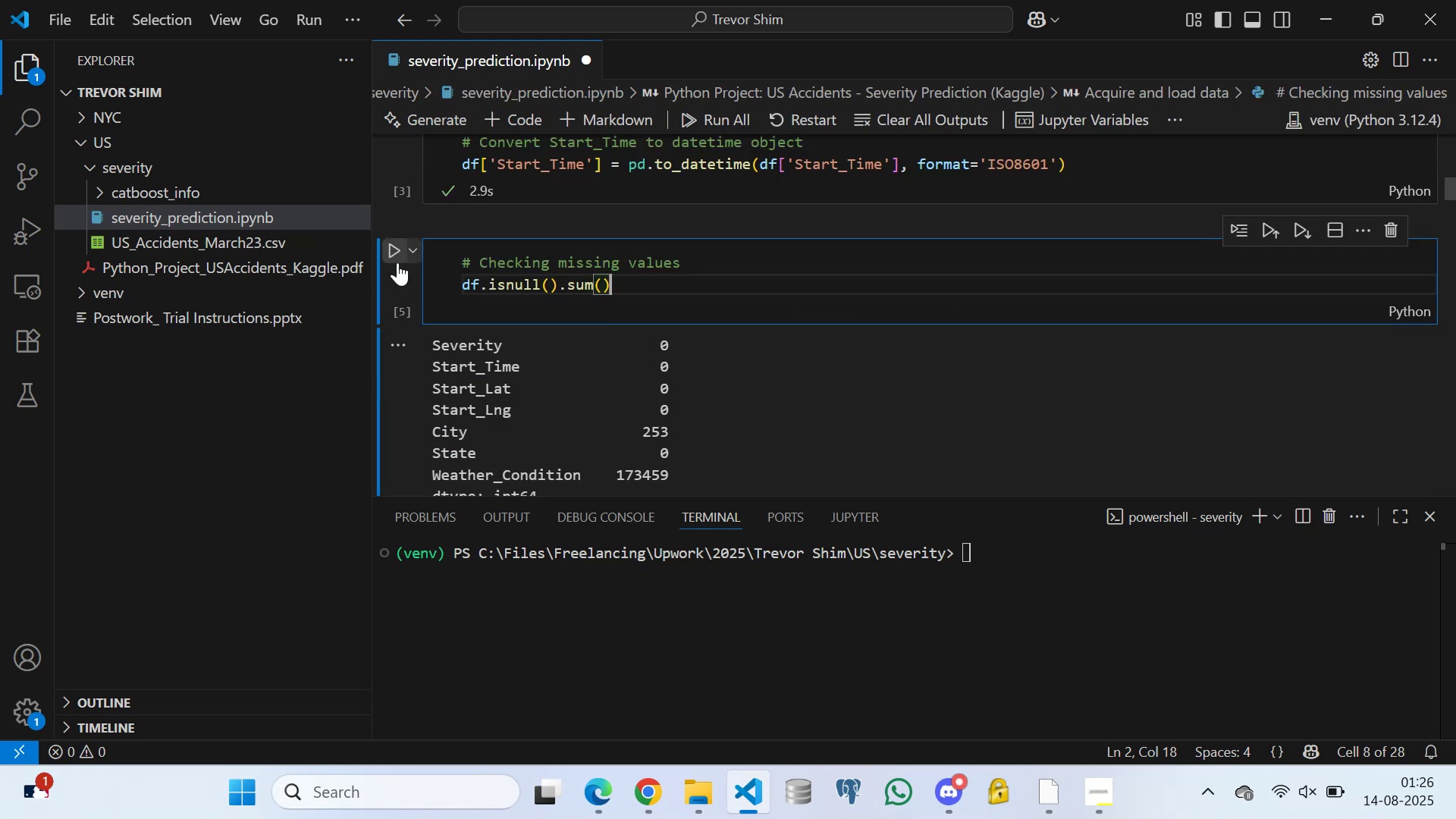 
left_click([397, 259])
 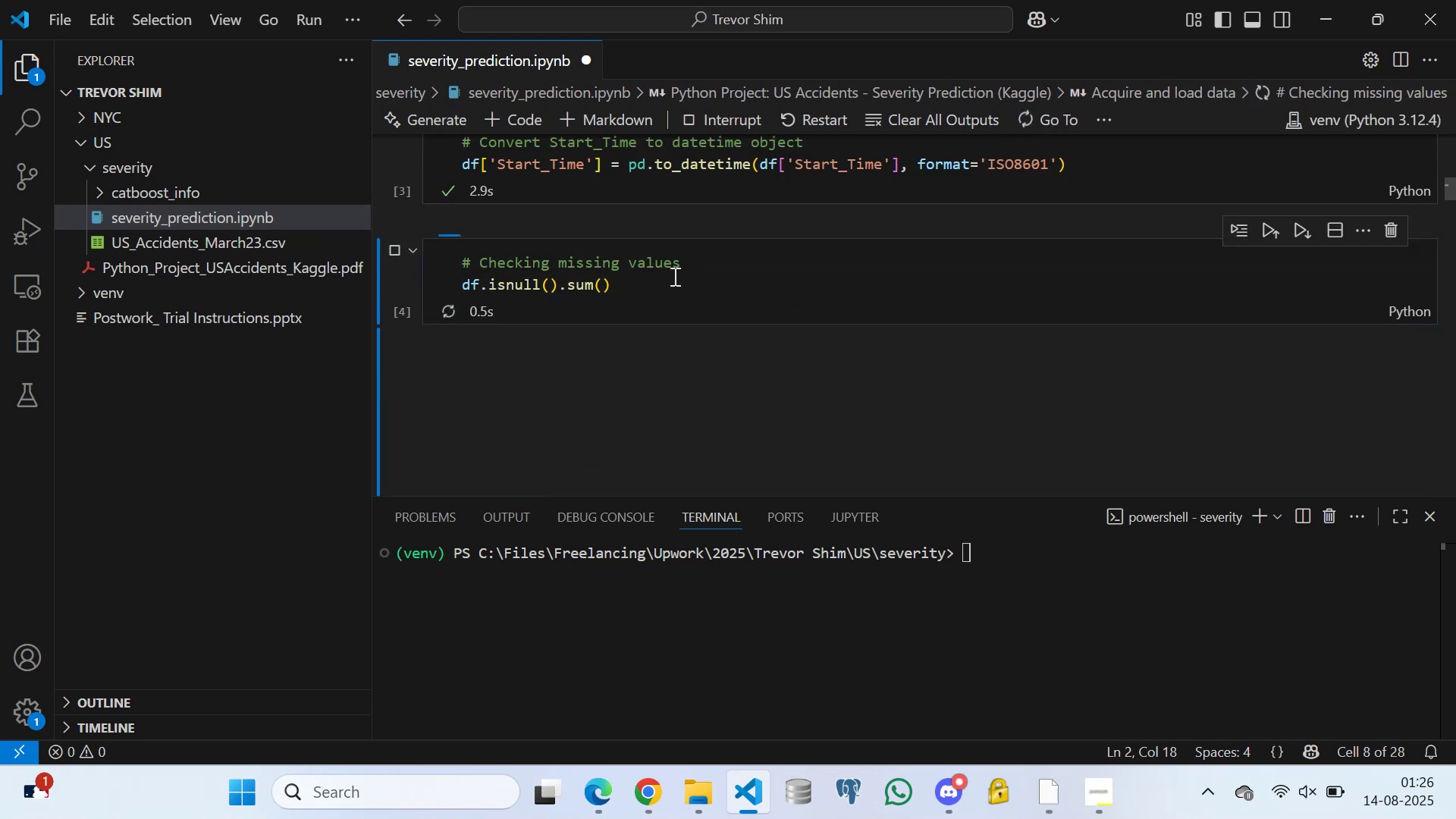 
scroll: coordinate [571, 331], scroll_direction: down, amount: 3.0
 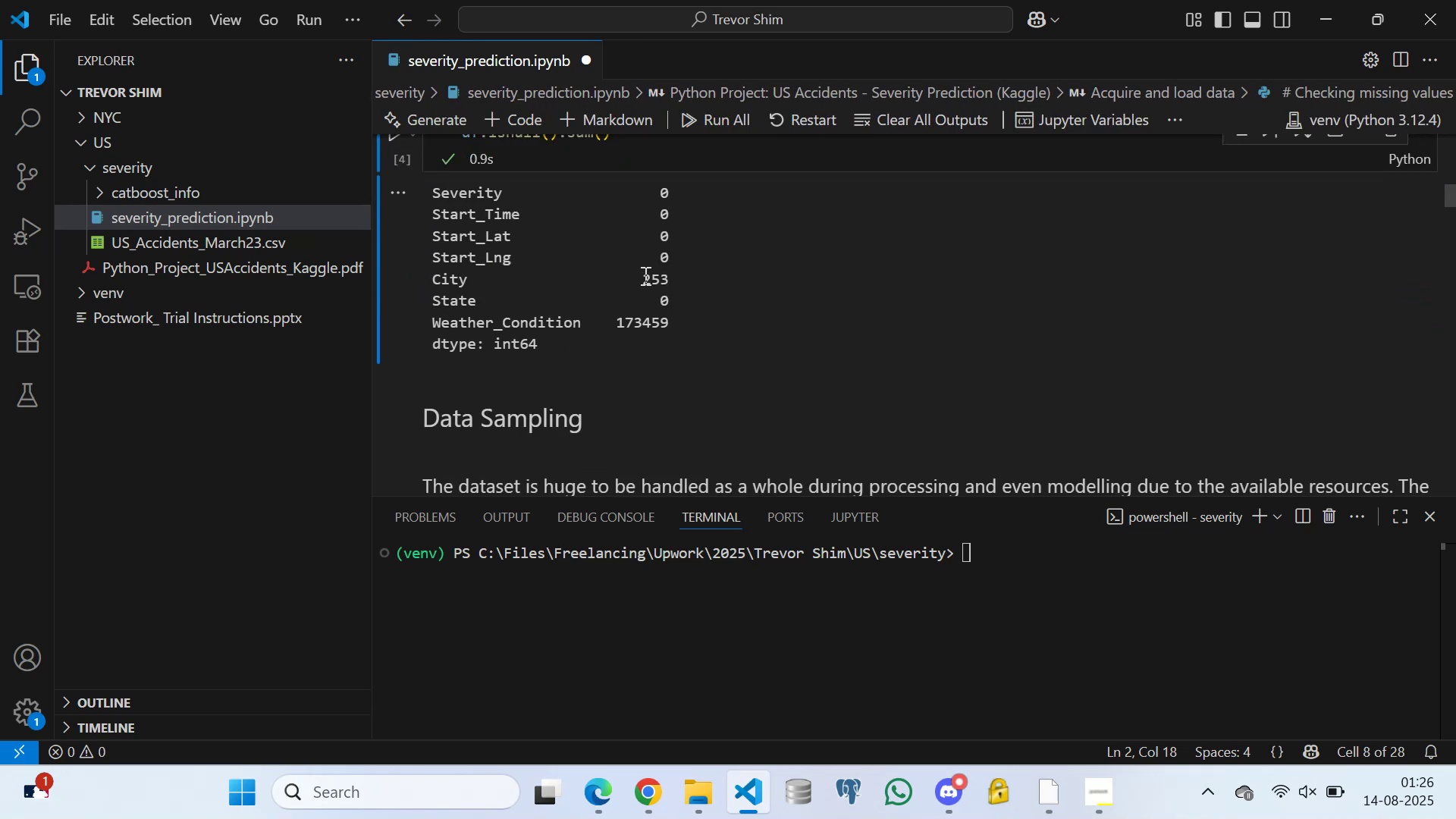 
left_click_drag(start_coordinate=[644, 275], to_coordinate=[698, 281])
 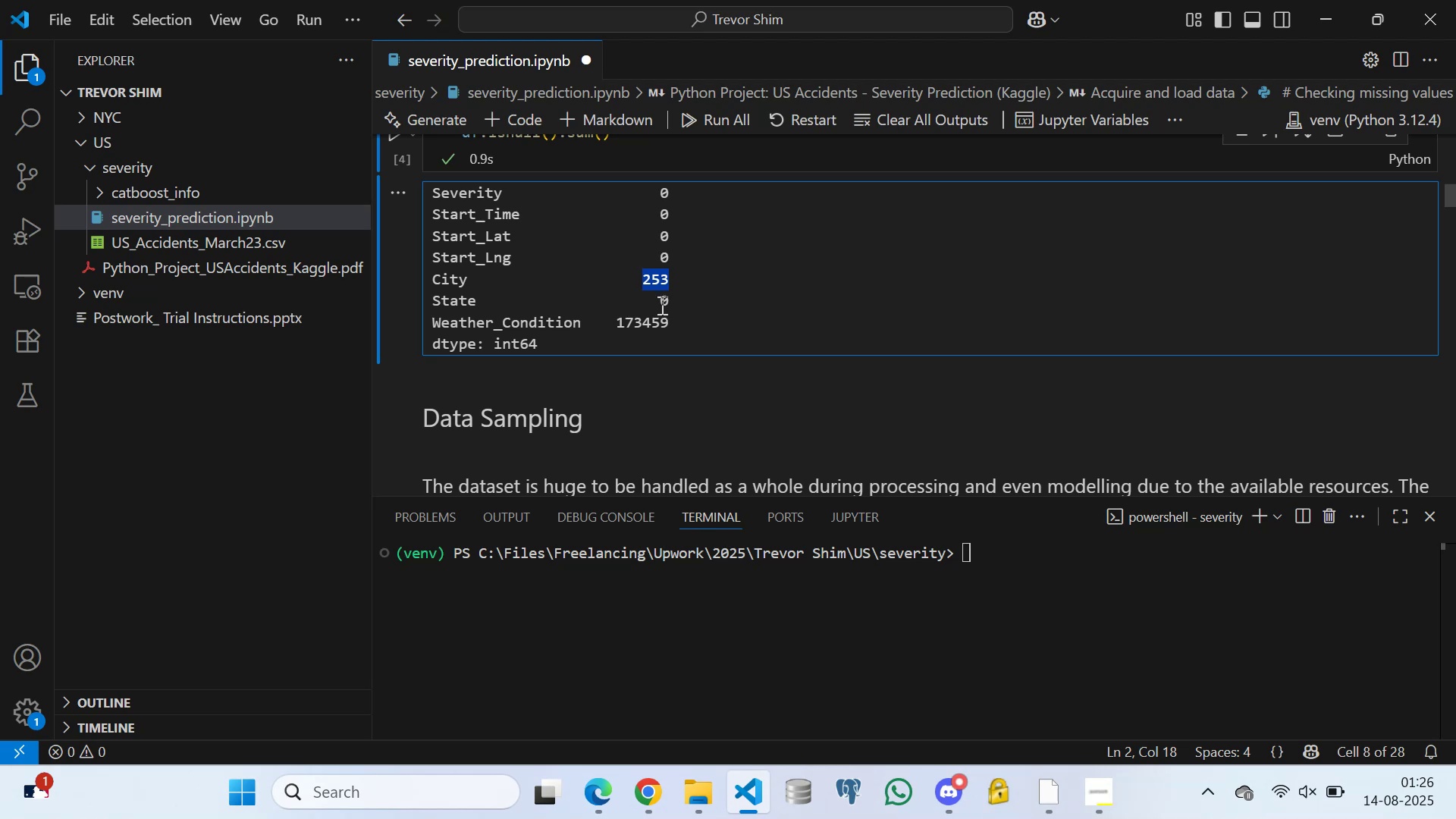 
left_click_drag(start_coordinate=[660, 302], to_coordinate=[678, 305])
 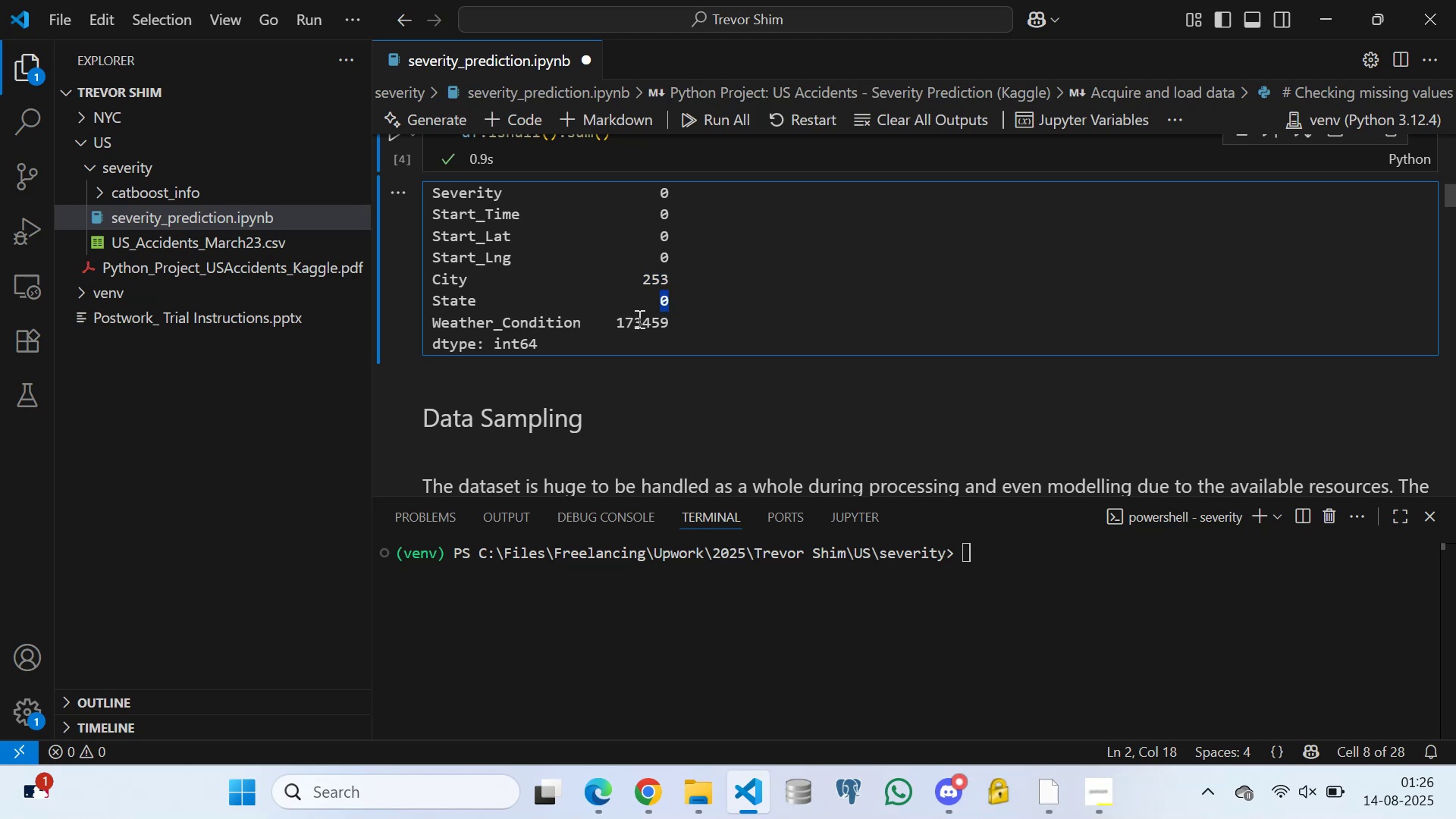 
scroll: coordinate [552, 318], scroll_direction: down, amount: 12.0
 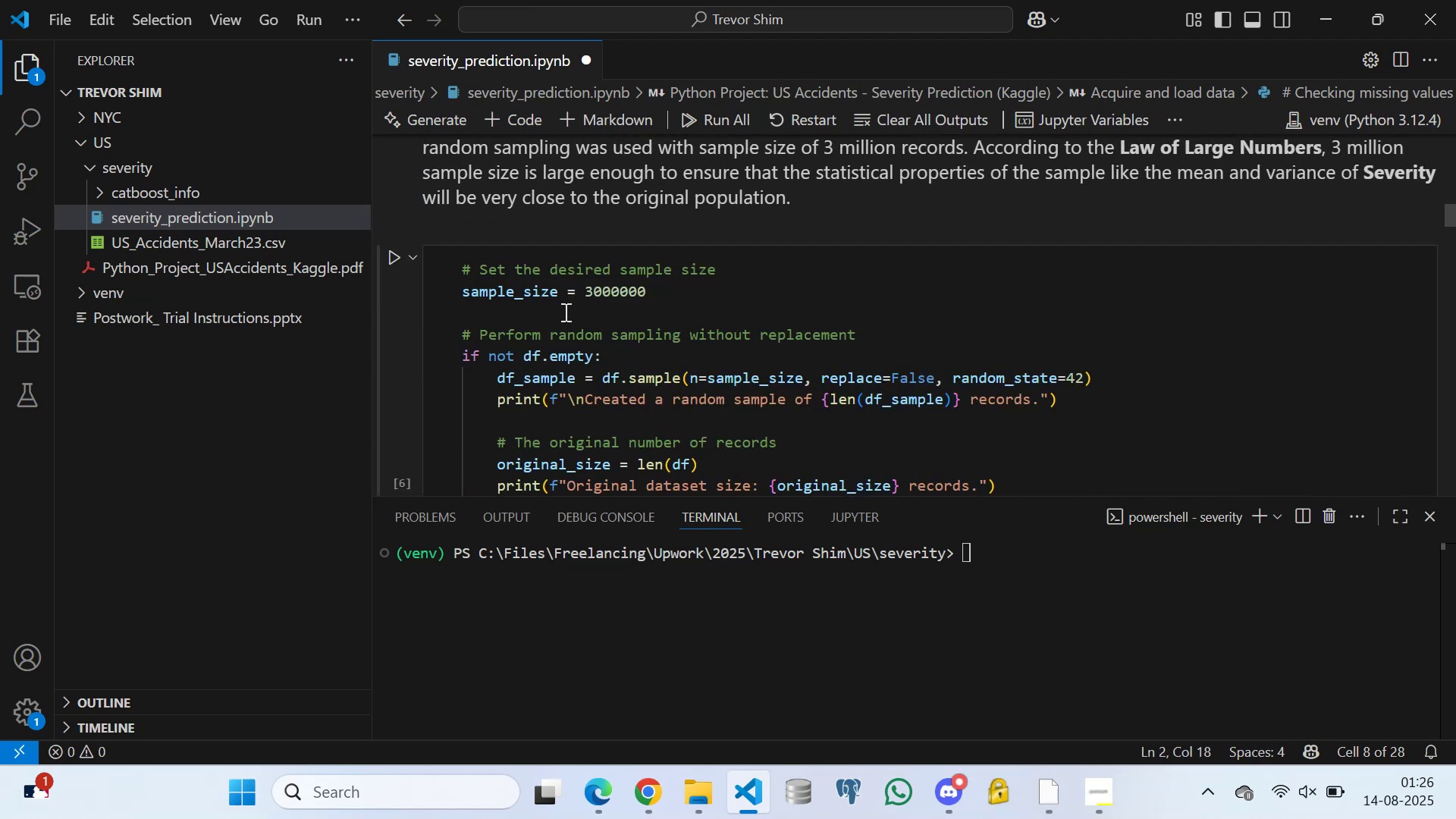 
left_click([561, 315])
 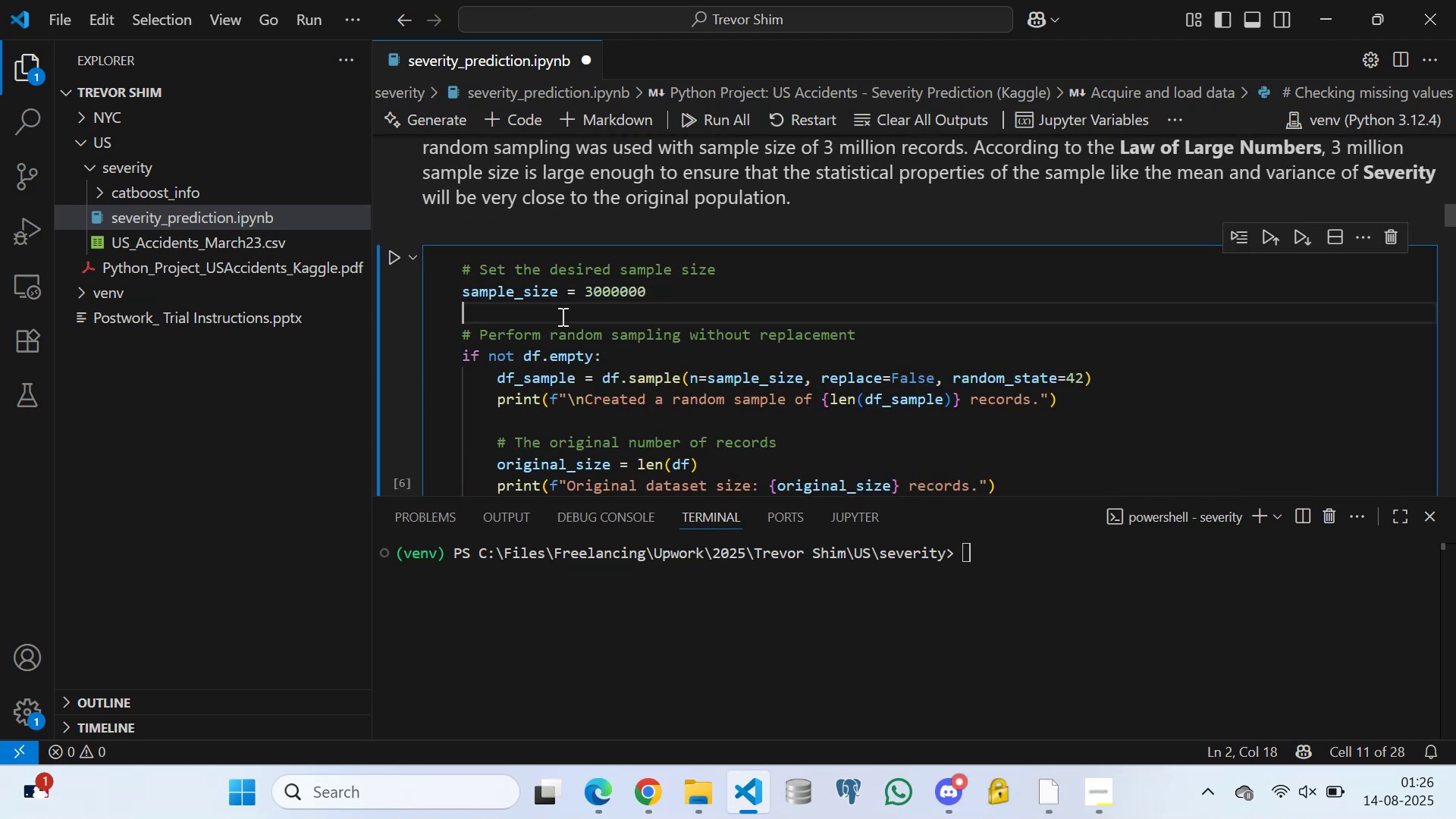 
scroll: coordinate [570, 309], scroll_direction: down, amount: 2.0
 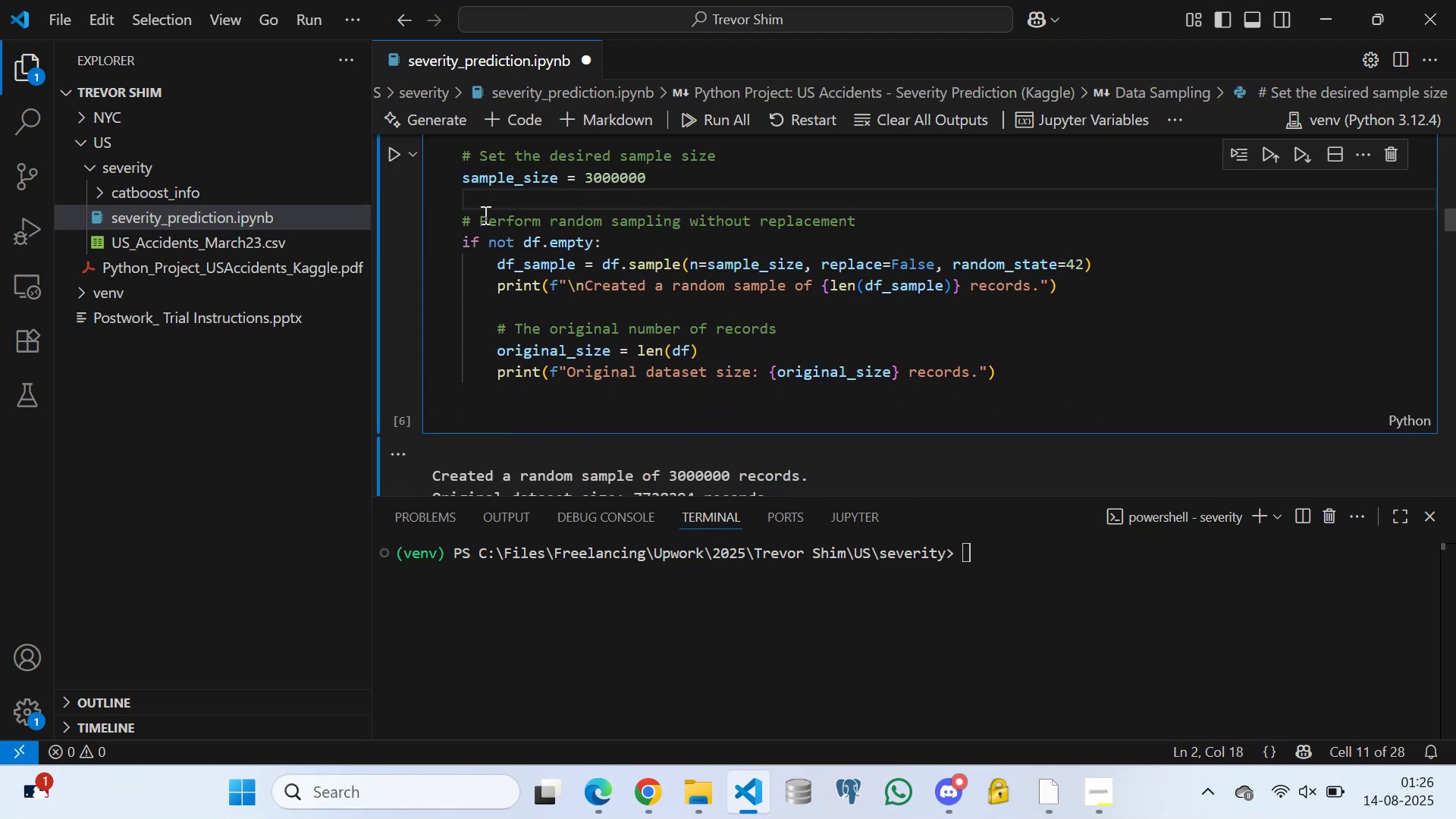 
scroll: coordinate [548, 210], scroll_direction: up, amount: 1.0
 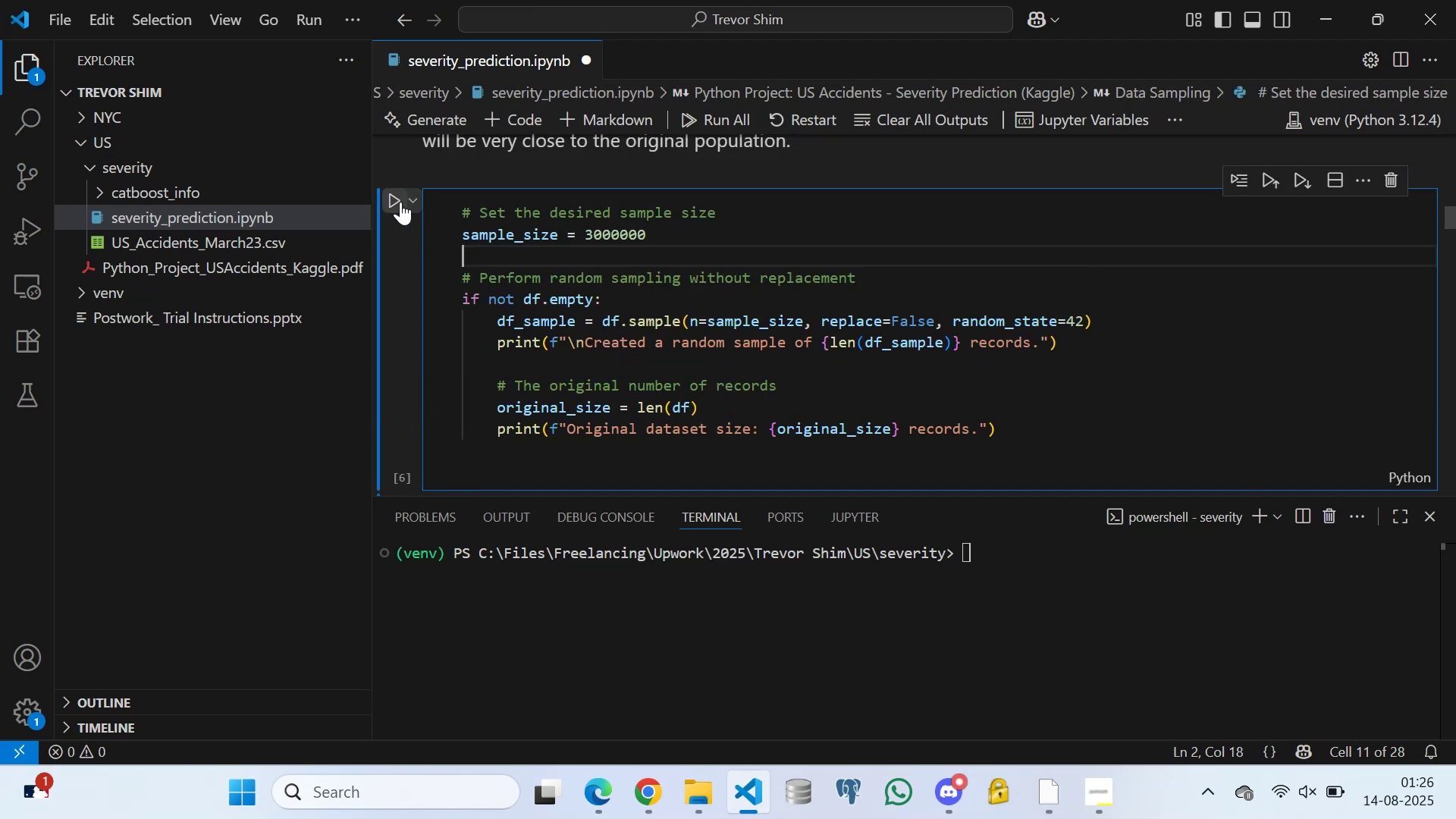 
left_click([395, 197])
 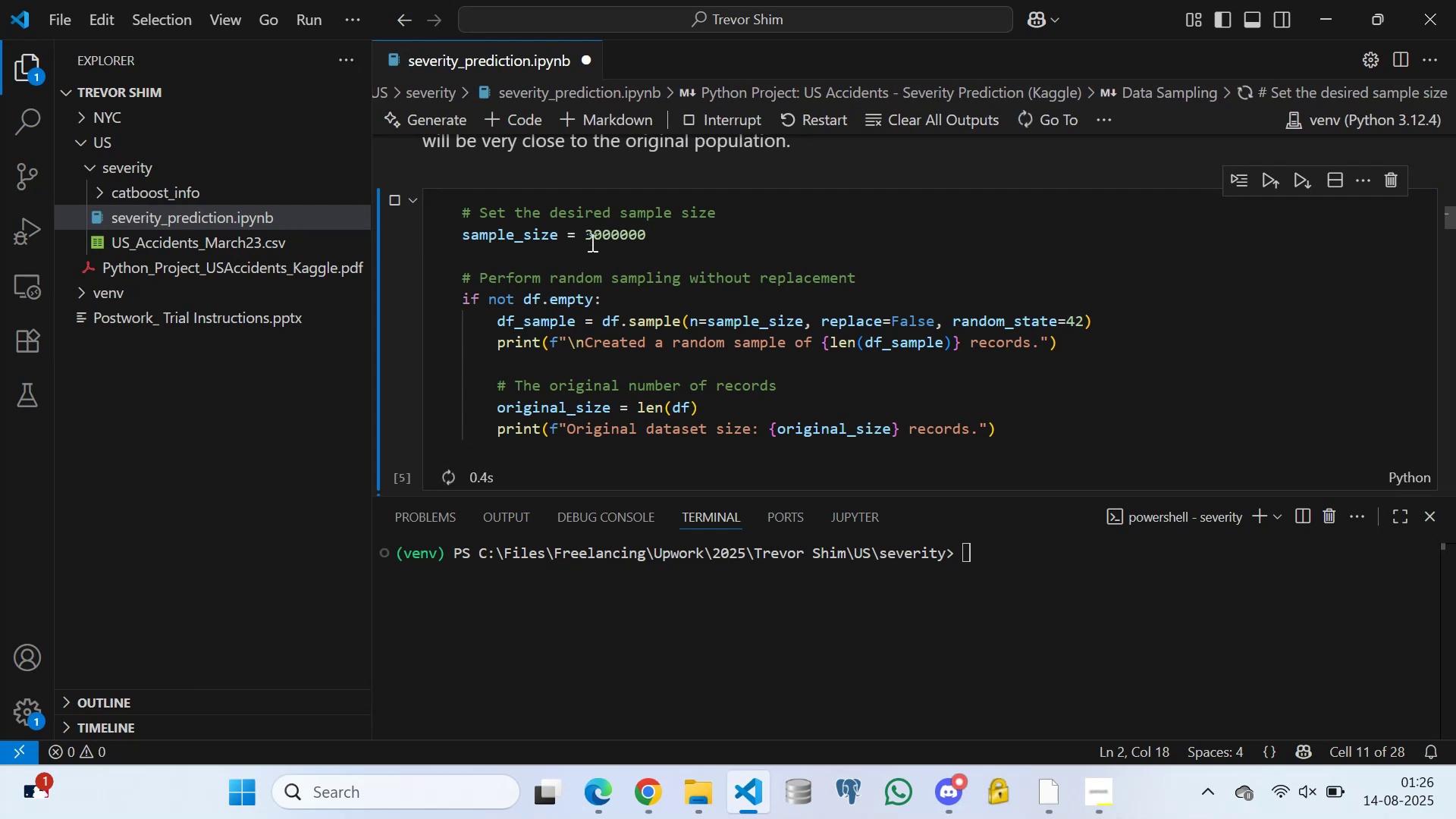 
scroll: coordinate [527, 298], scroll_direction: down, amount: 10.0
 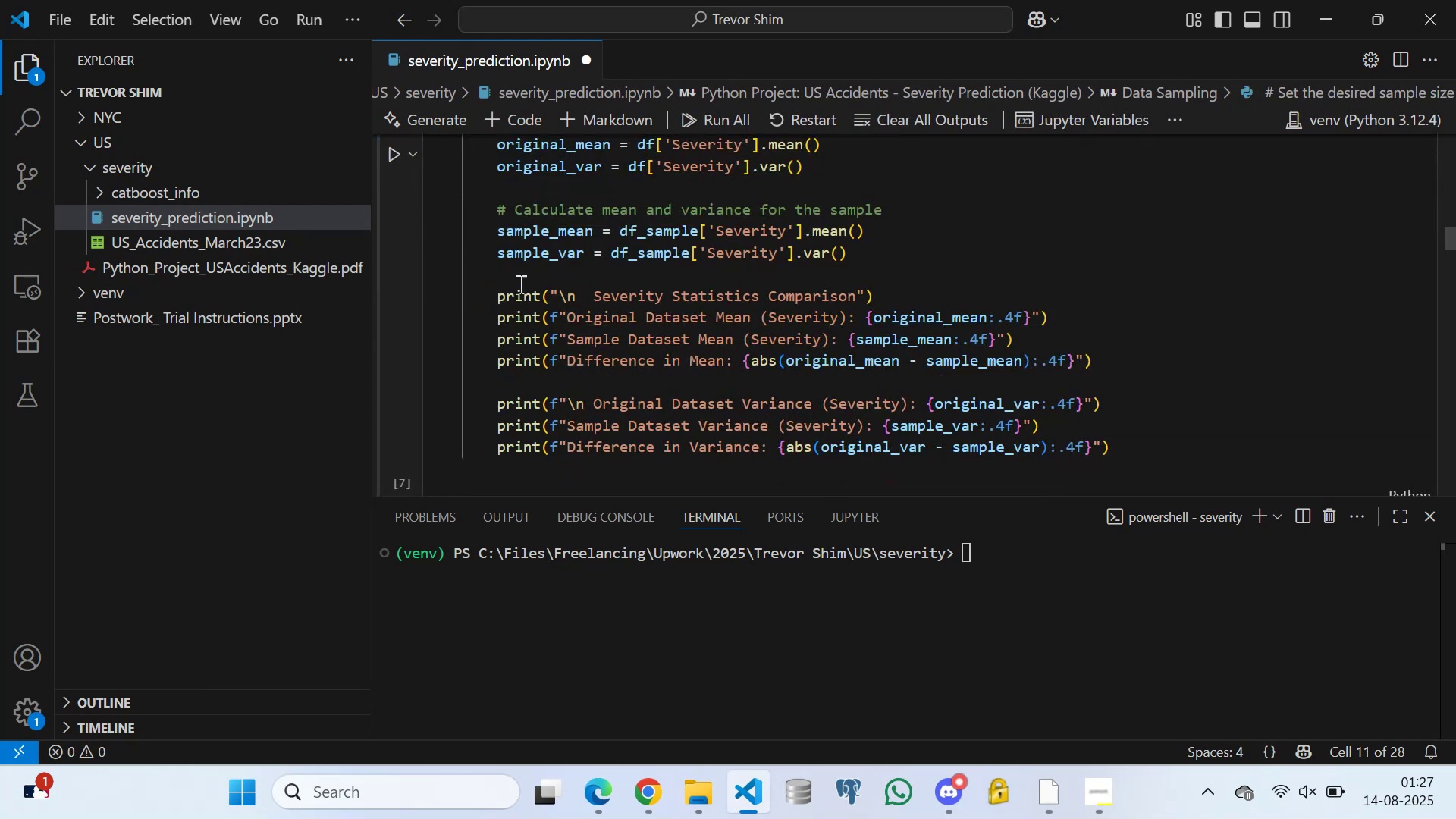 
scroll: coordinate [522, 265], scroll_direction: up, amount: 3.0
 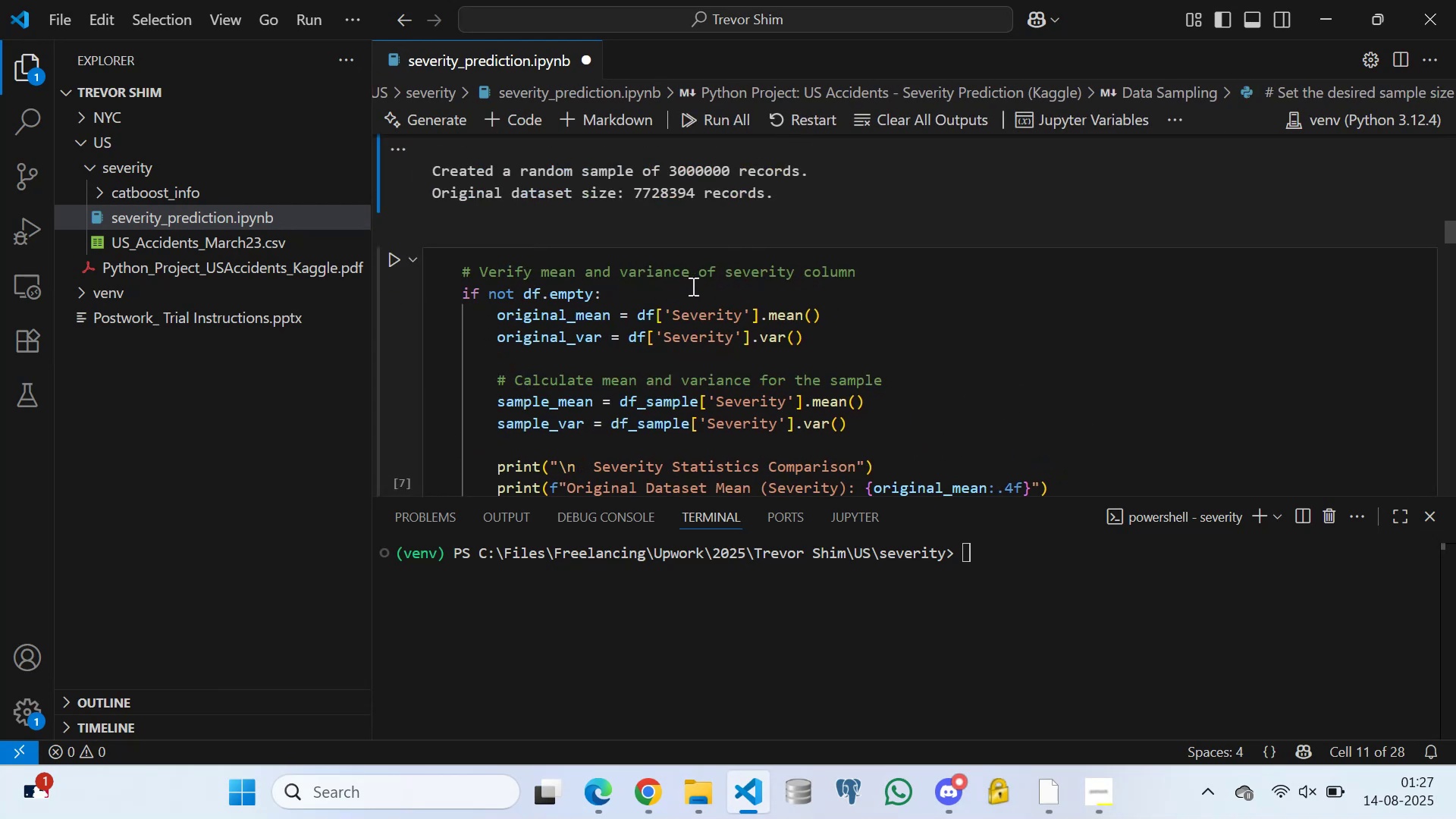 
scroll: coordinate [527, 305], scroll_direction: down, amount: 6.0
 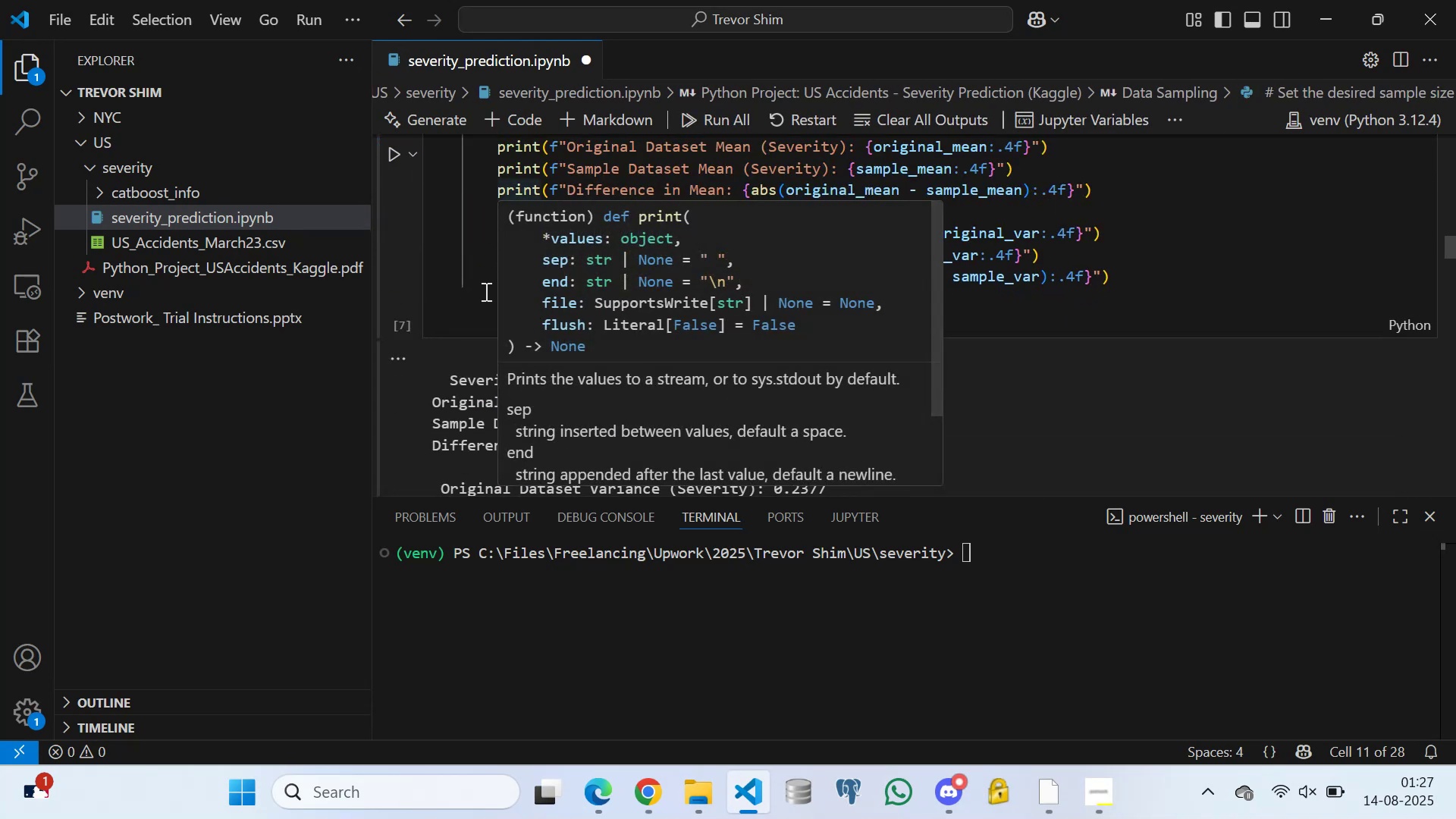 
left_click([481, 291])
 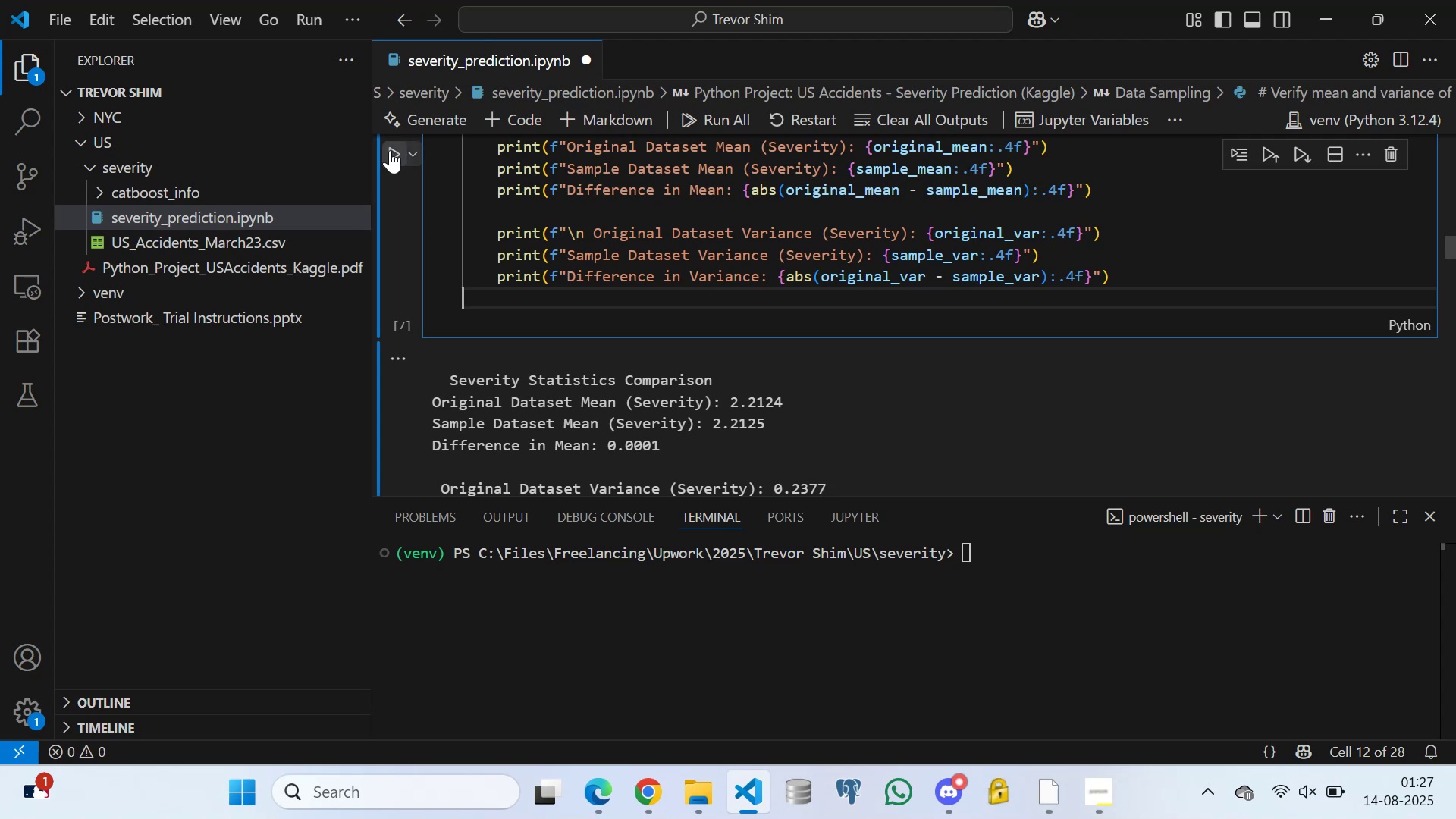 
left_click([392, 154])
 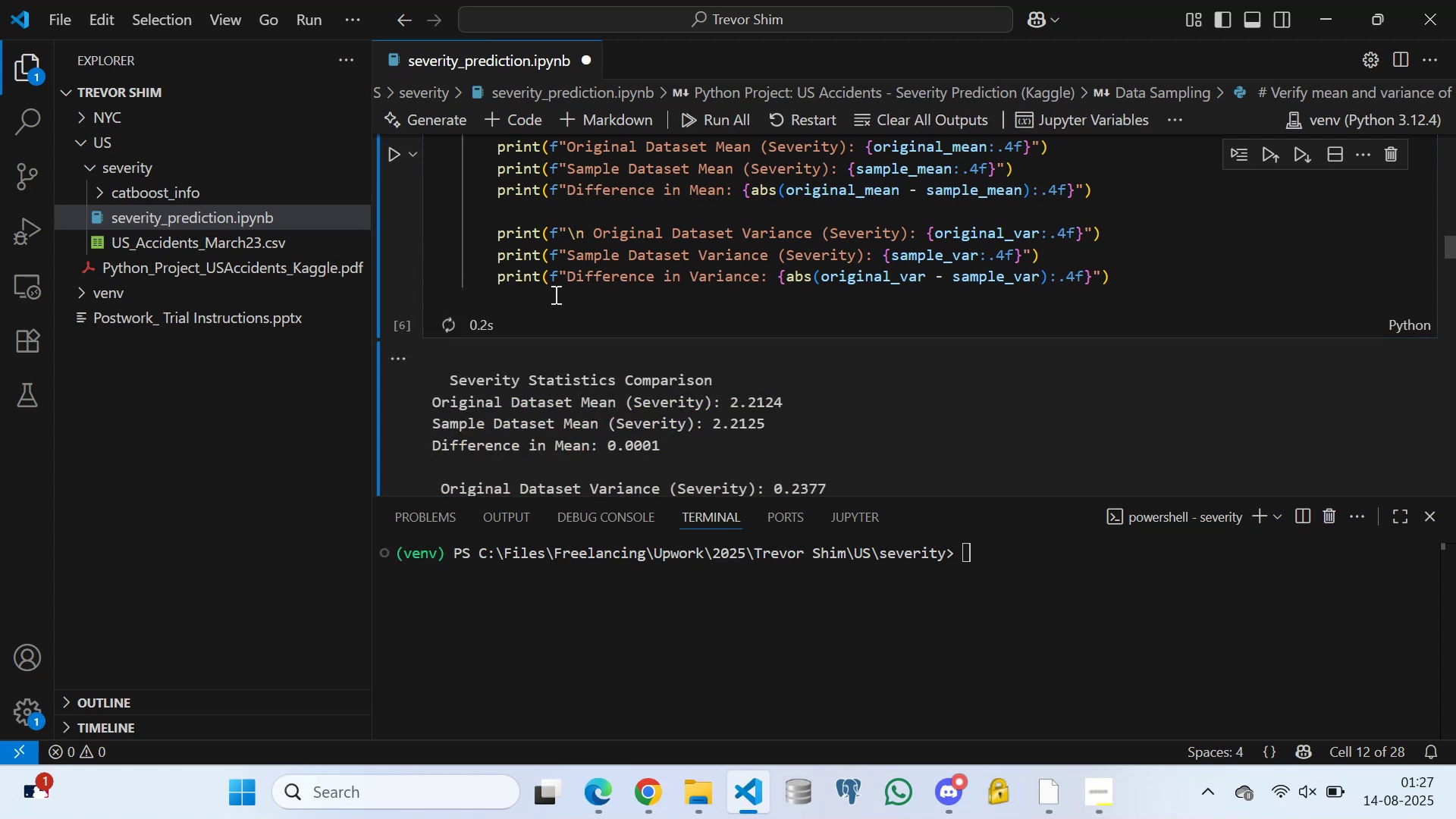 
scroll: coordinate [529, 295], scroll_direction: down, amount: 18.0
 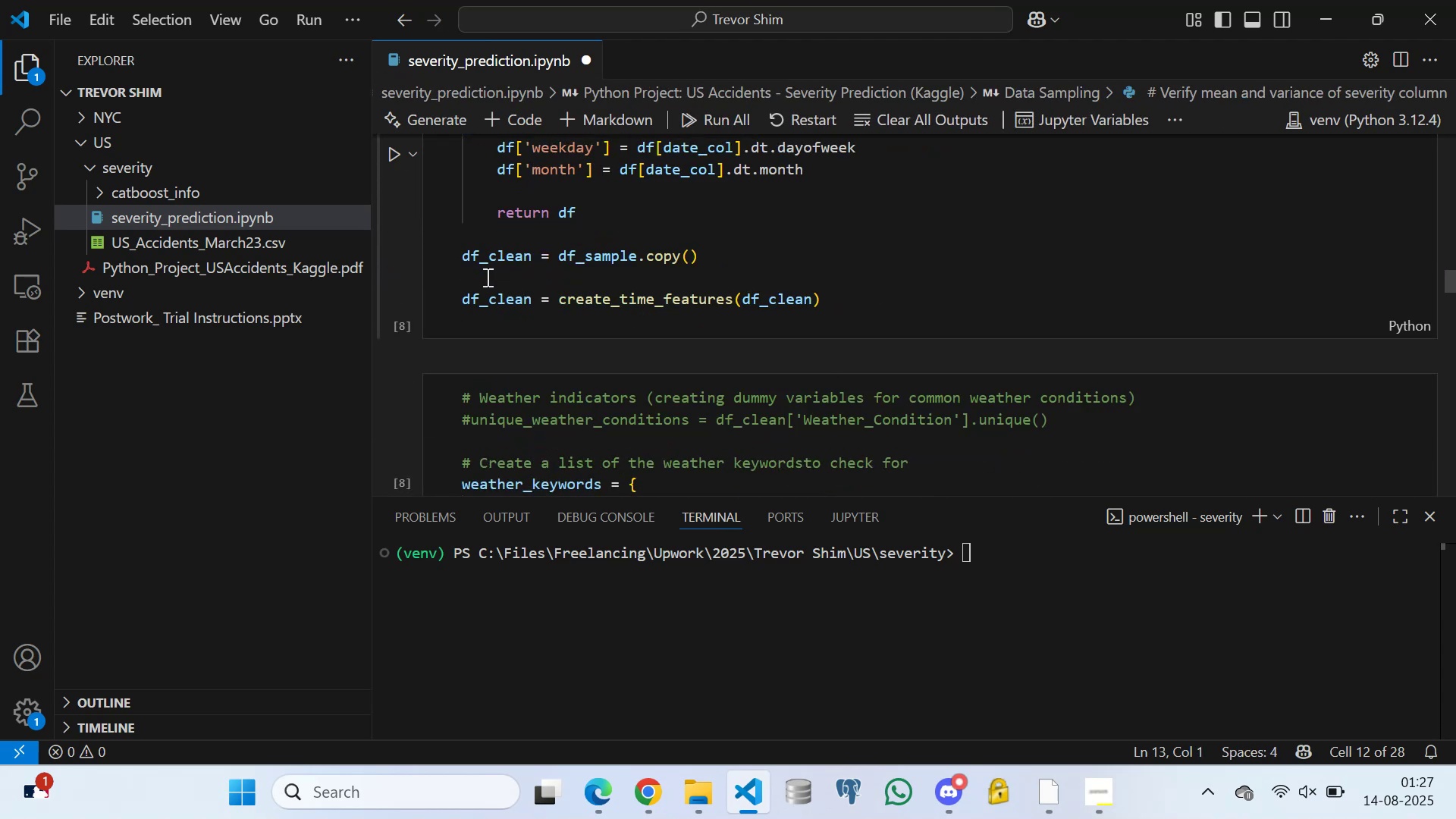 
left_click([485, 280])
 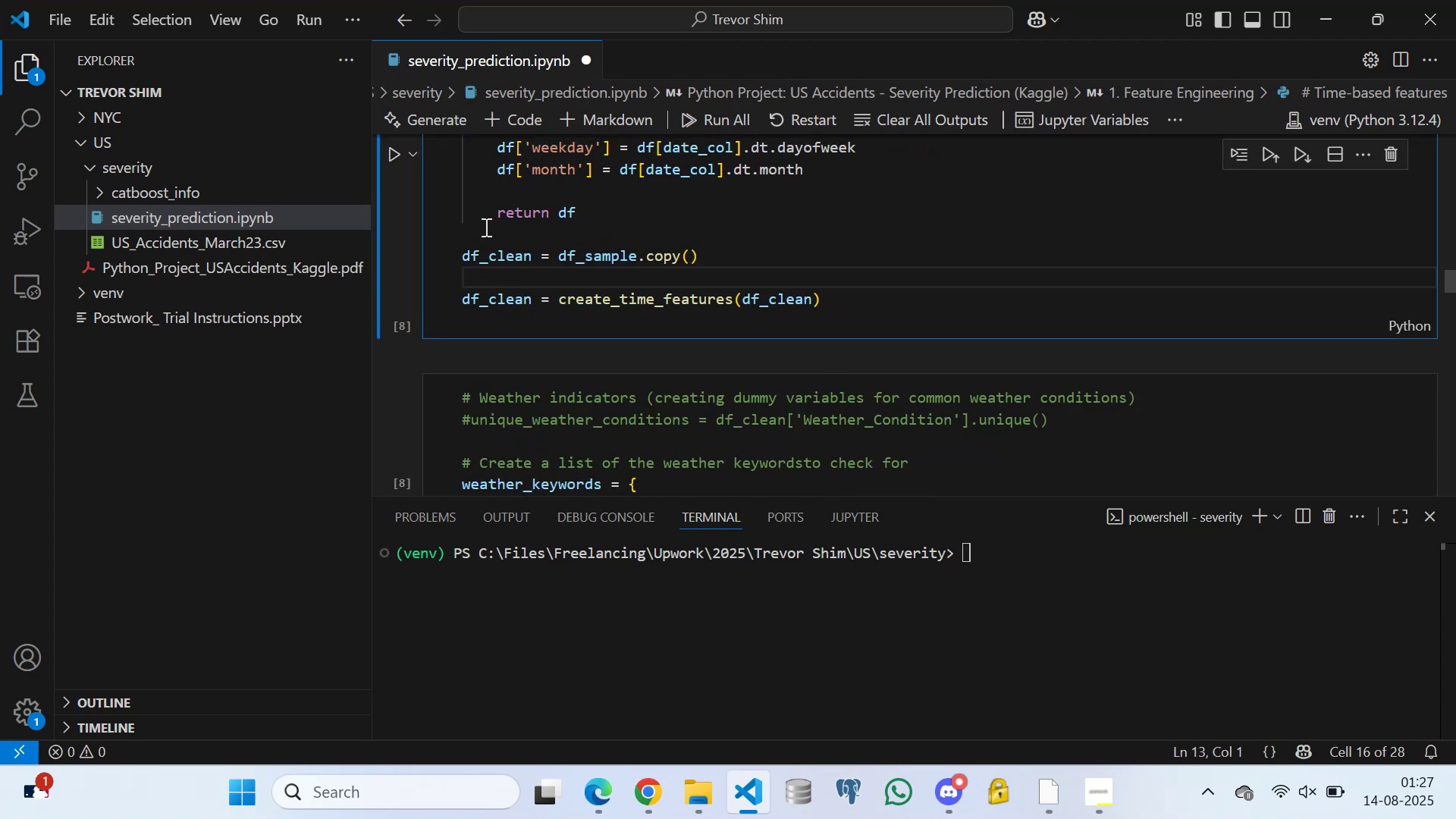 
left_click([485, 227])
 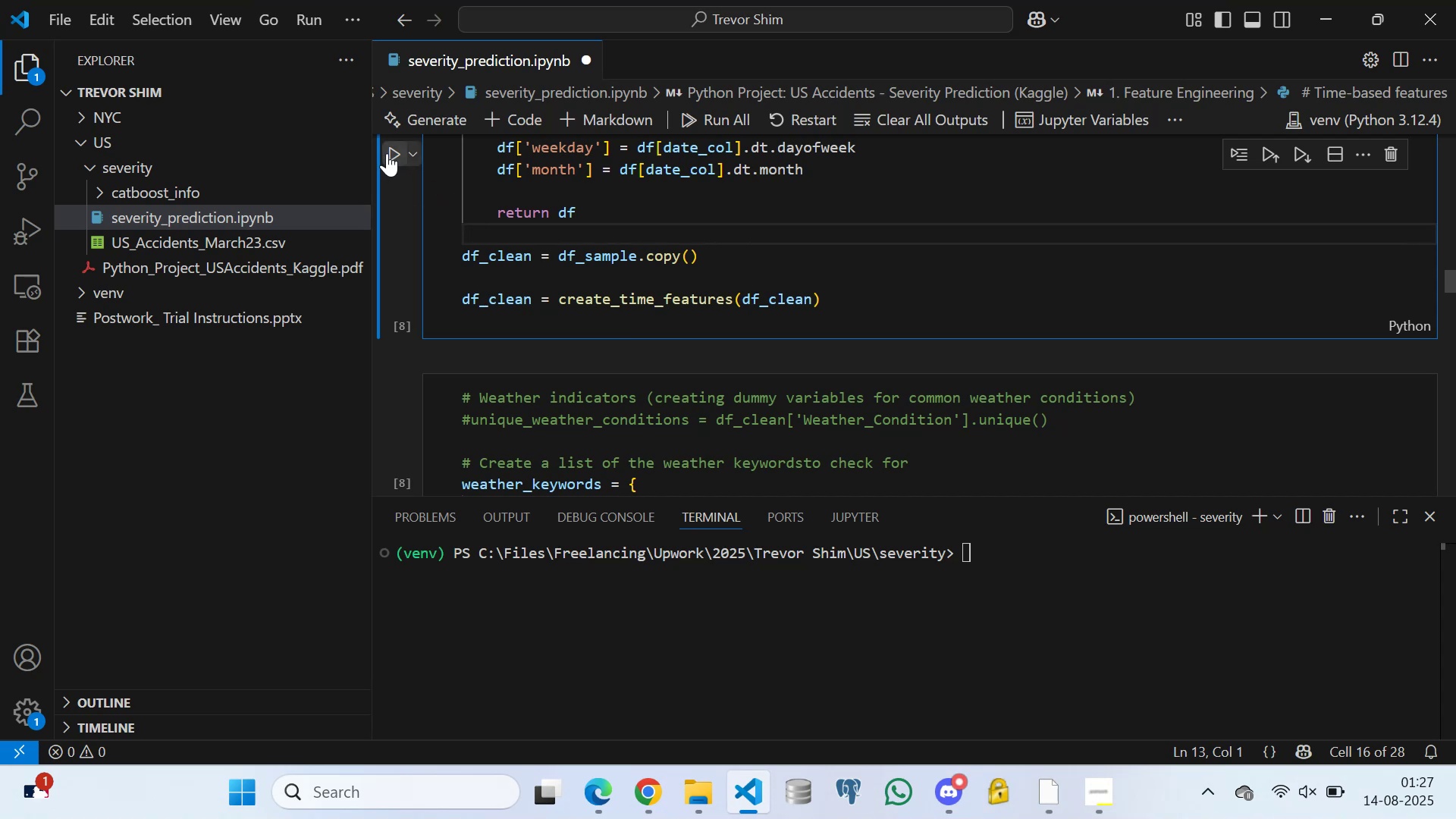 
left_click([391, 147])
 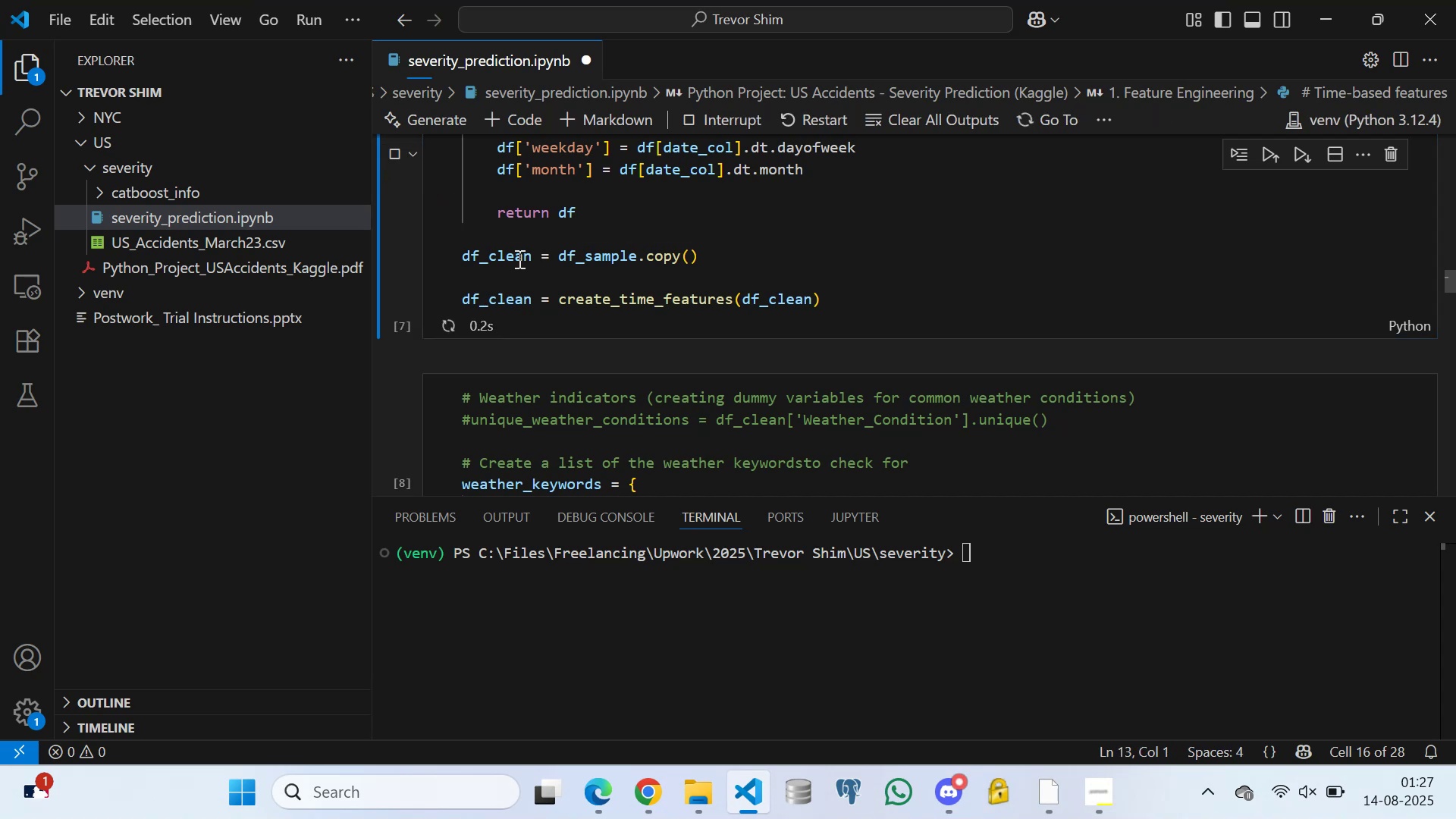 
scroll: coordinate [604, 280], scroll_direction: down, amount: 1.0
 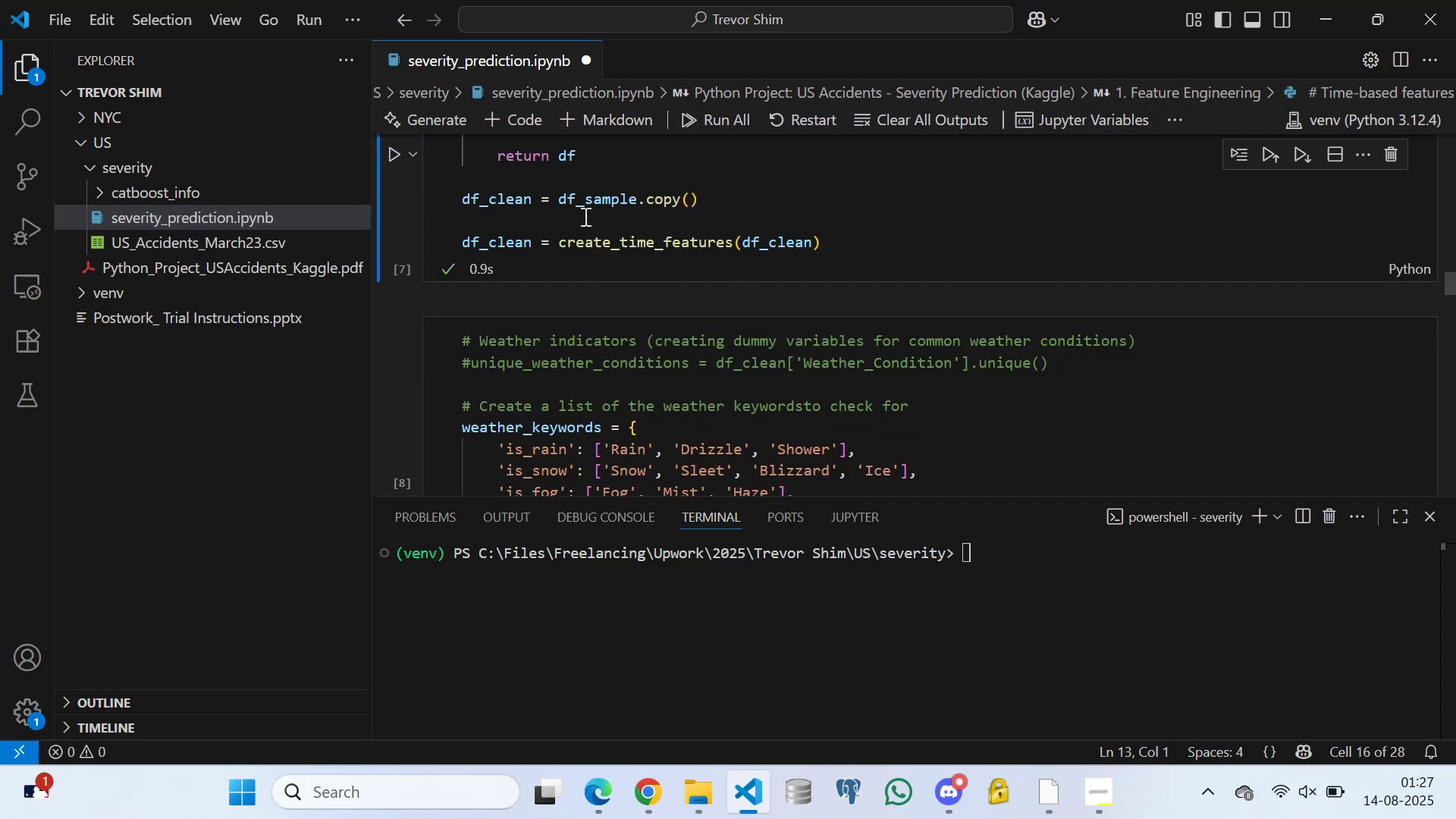 
left_click([569, 218])
 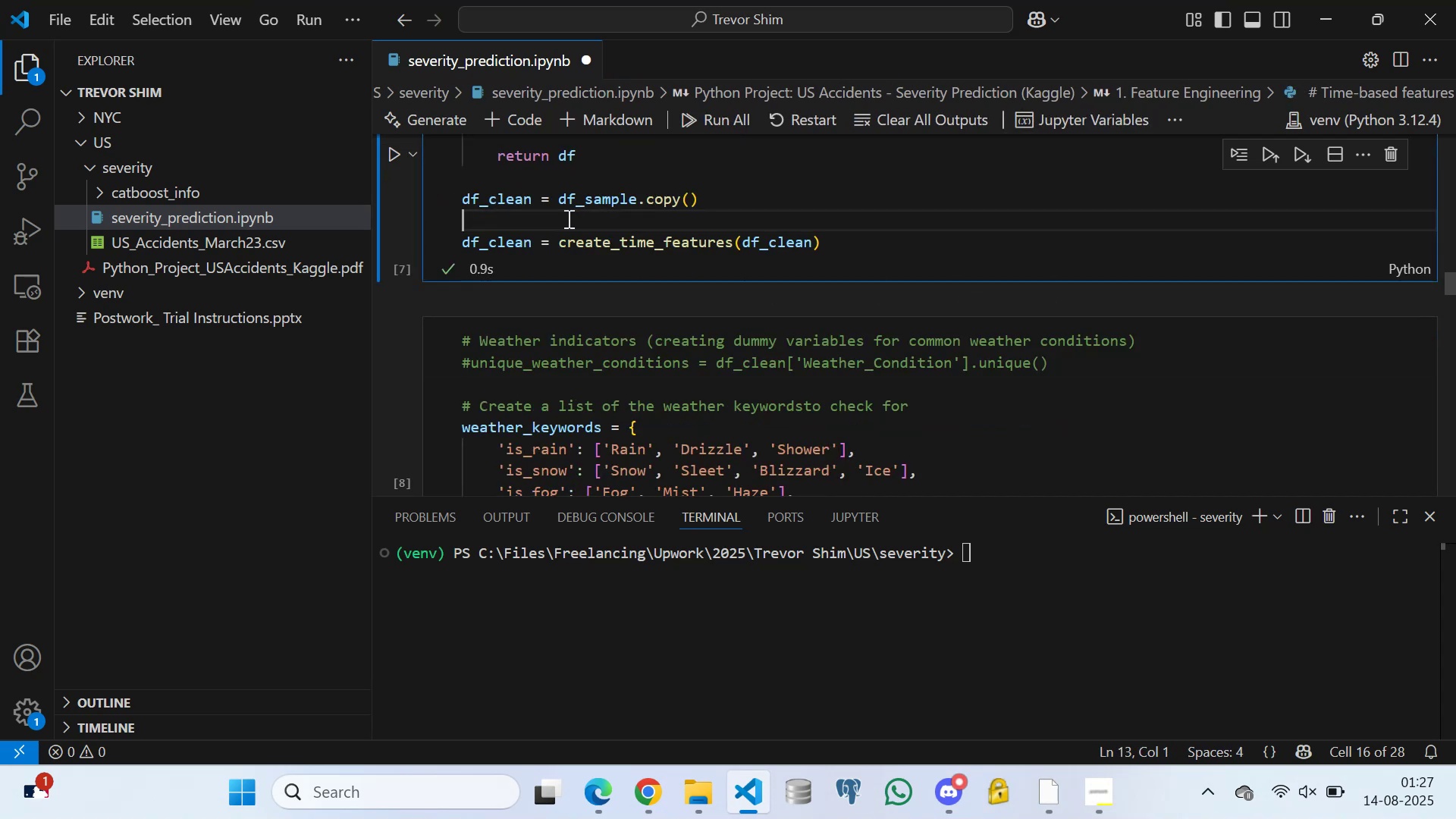 
scroll: coordinate [485, 278], scroll_direction: down, amount: 6.0
 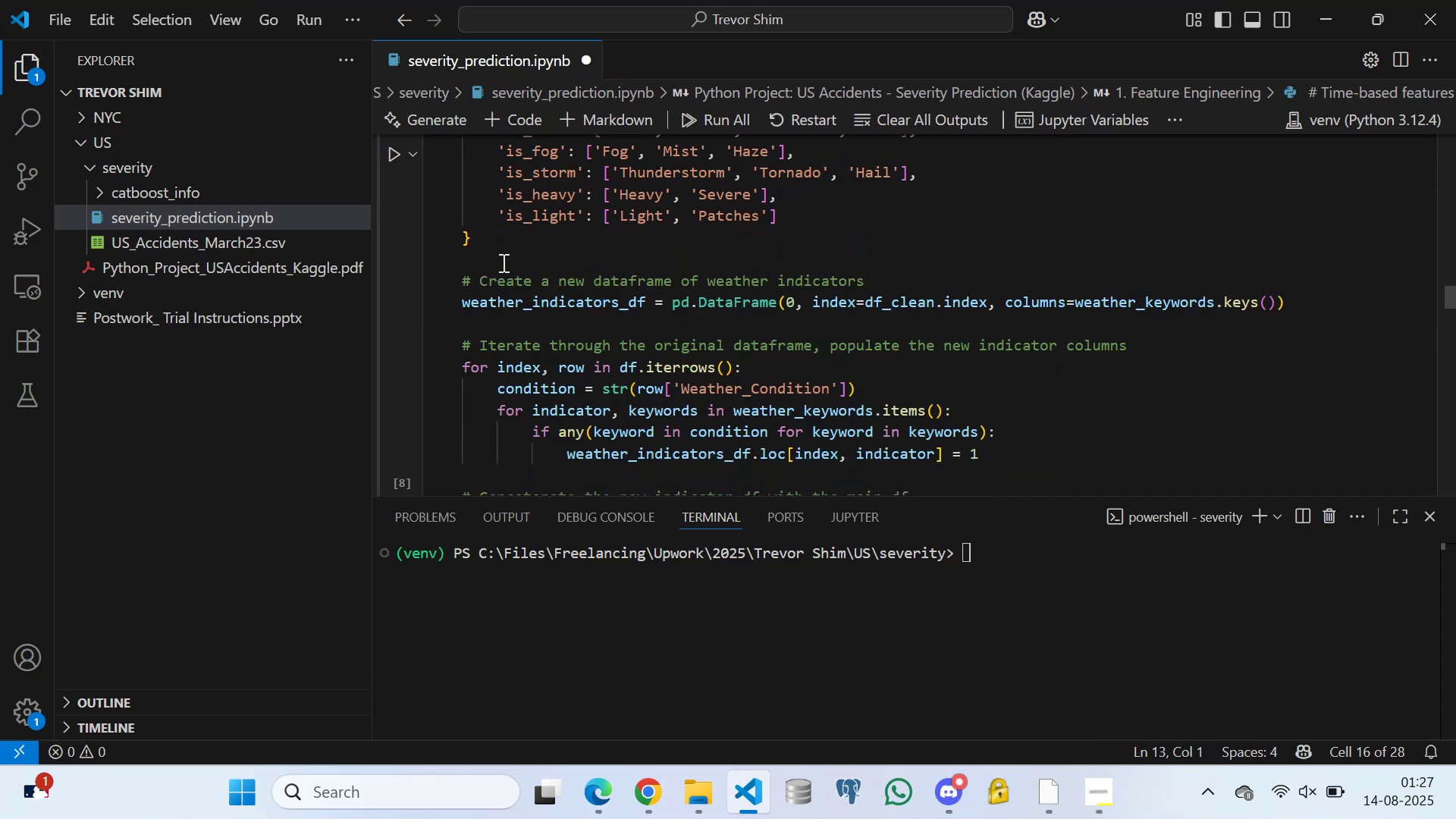 
left_click([503, 259])
 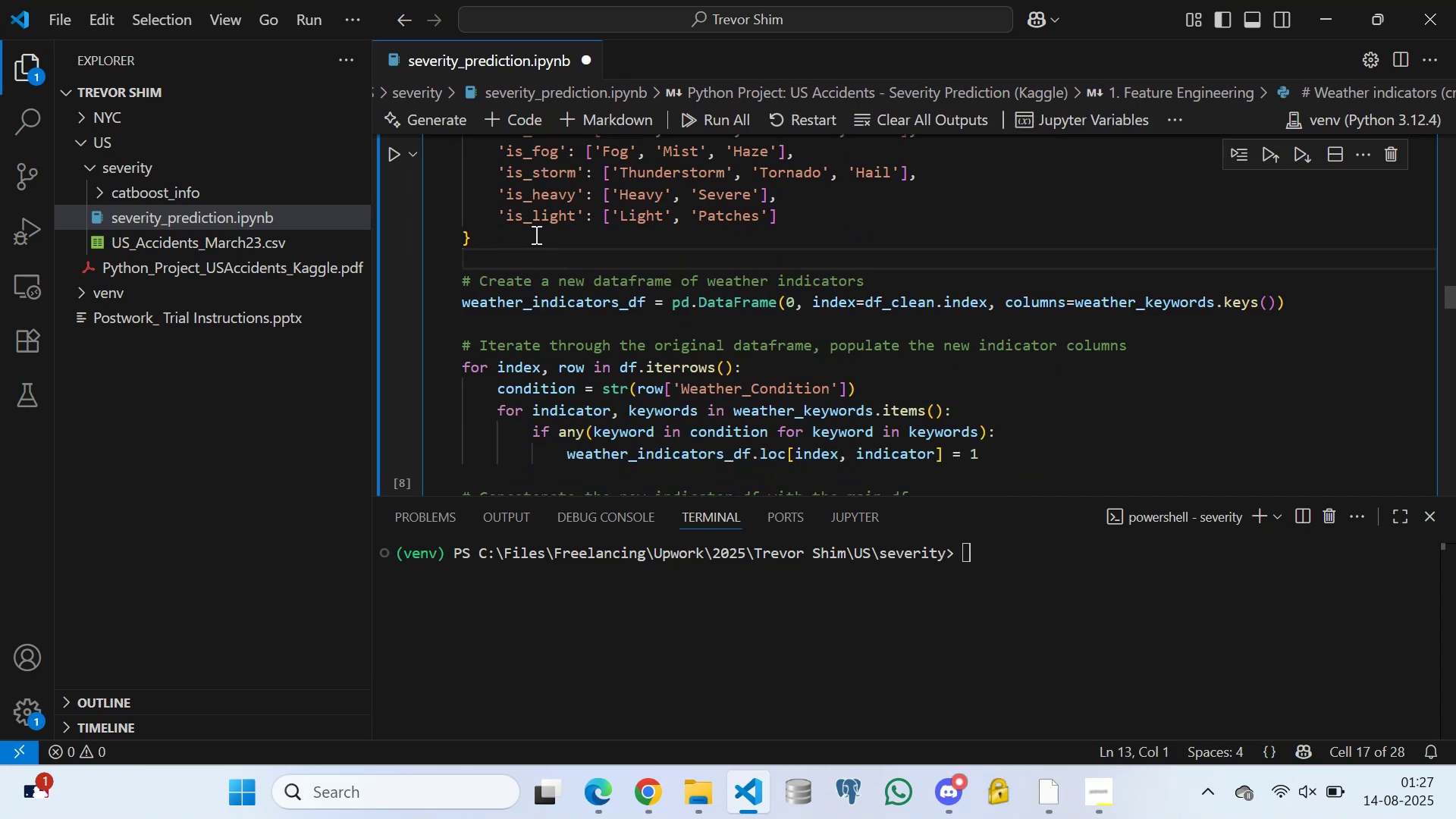 
left_click([533, 234])
 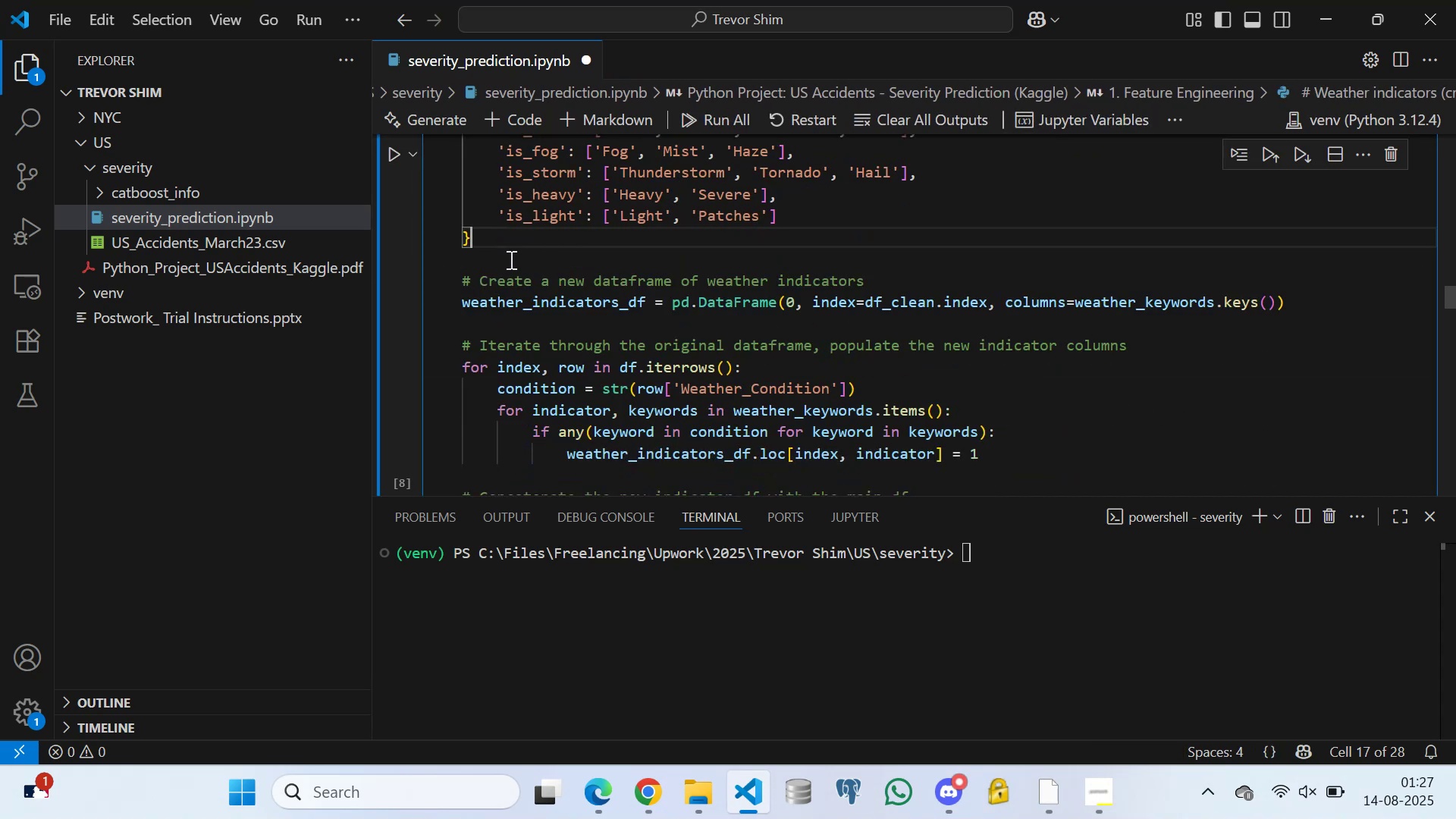 
left_click([510, 259])
 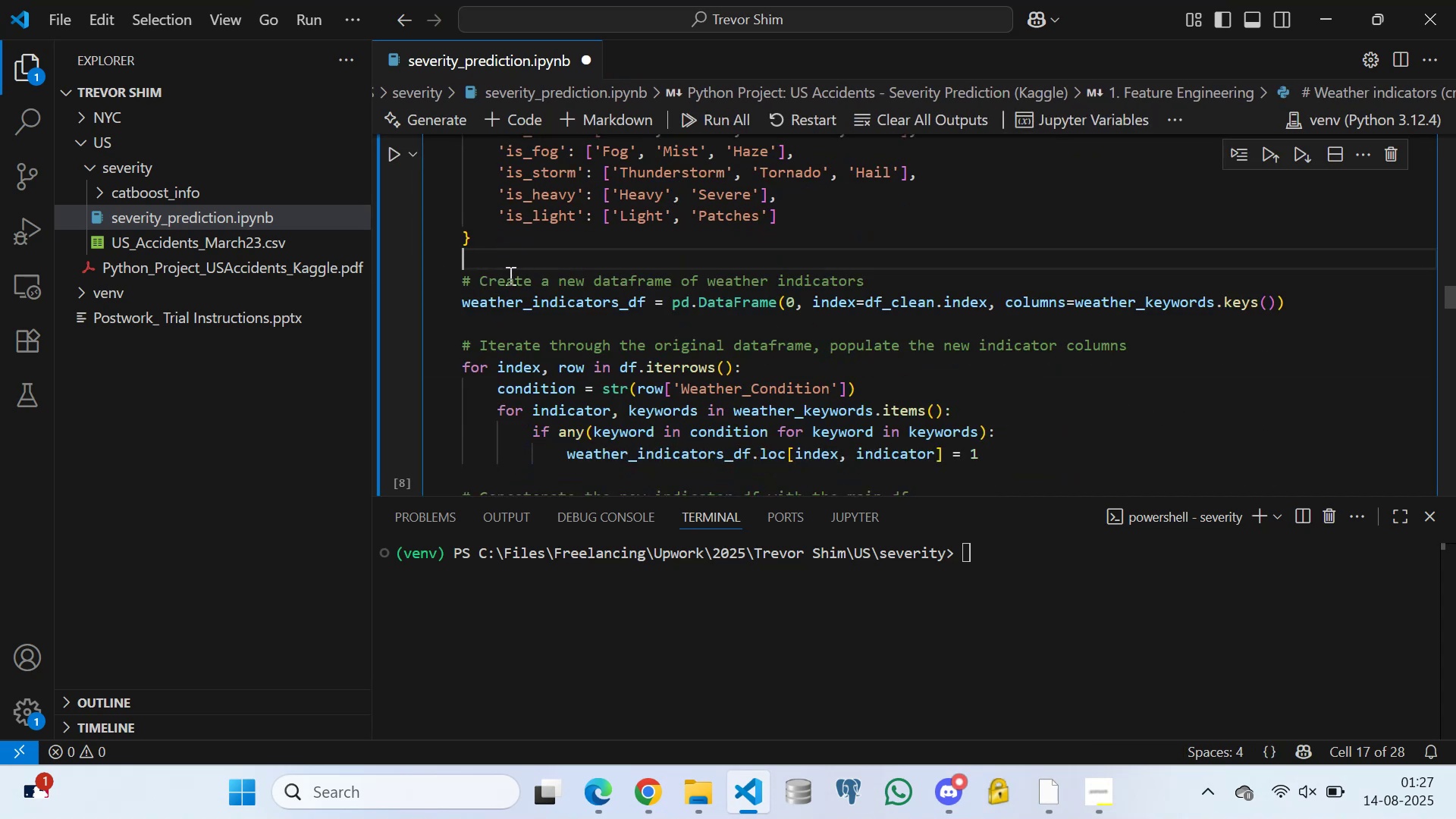 
scroll: coordinate [510, 331], scroll_direction: down, amount: 1.0
 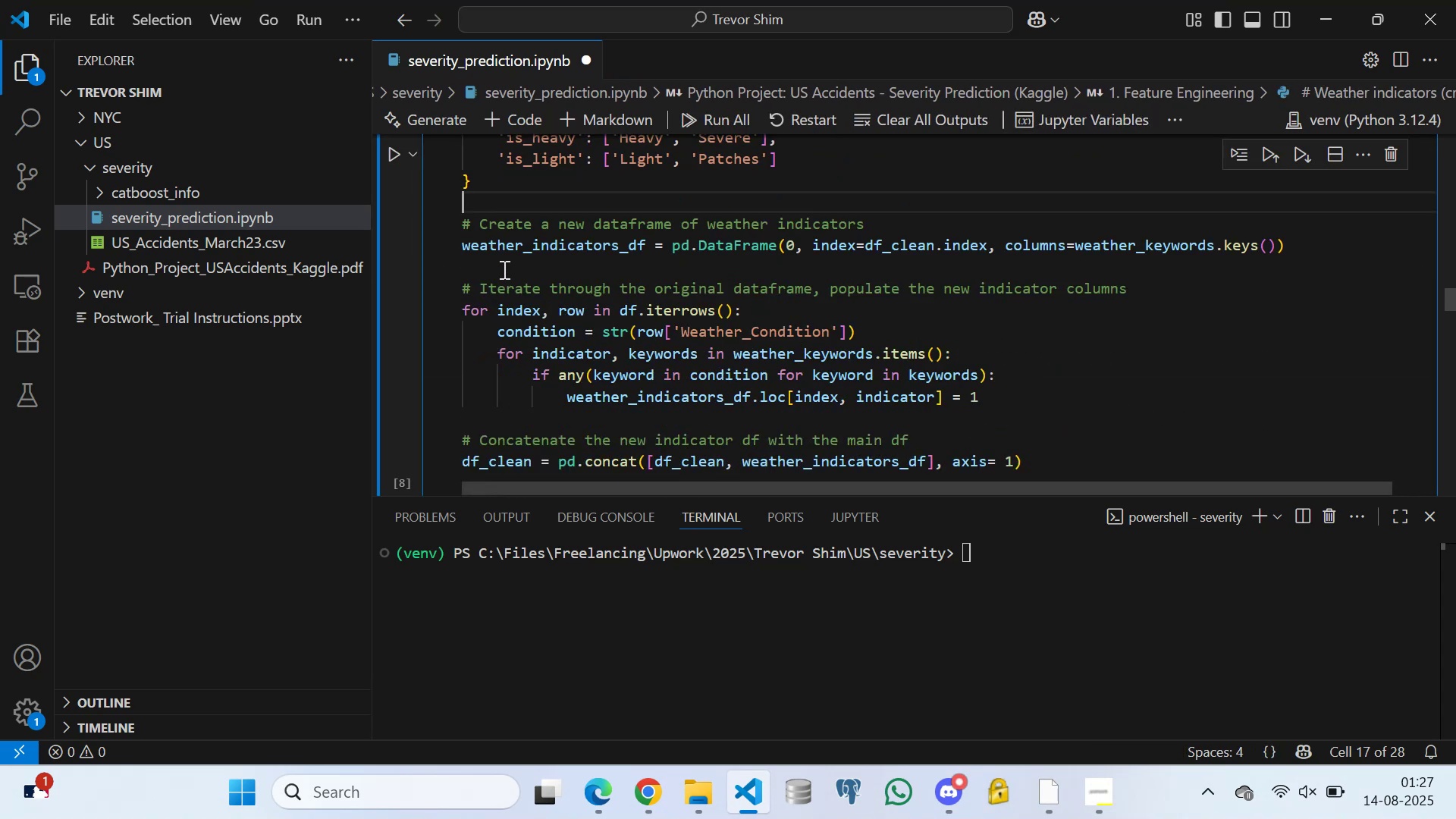 
left_click([503, 265])
 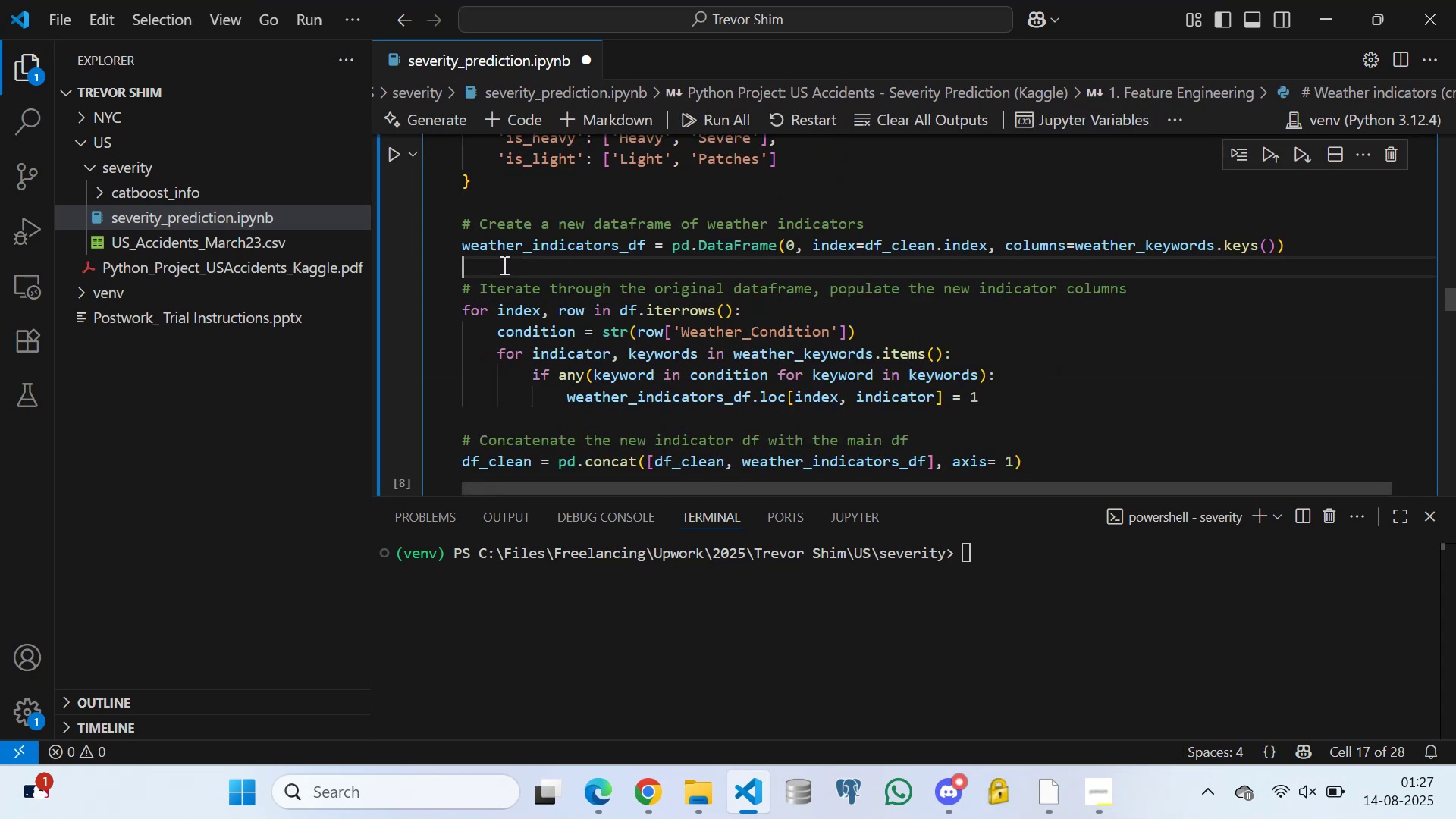 
scroll: coordinate [496, 291], scroll_direction: down, amount: 2.0
 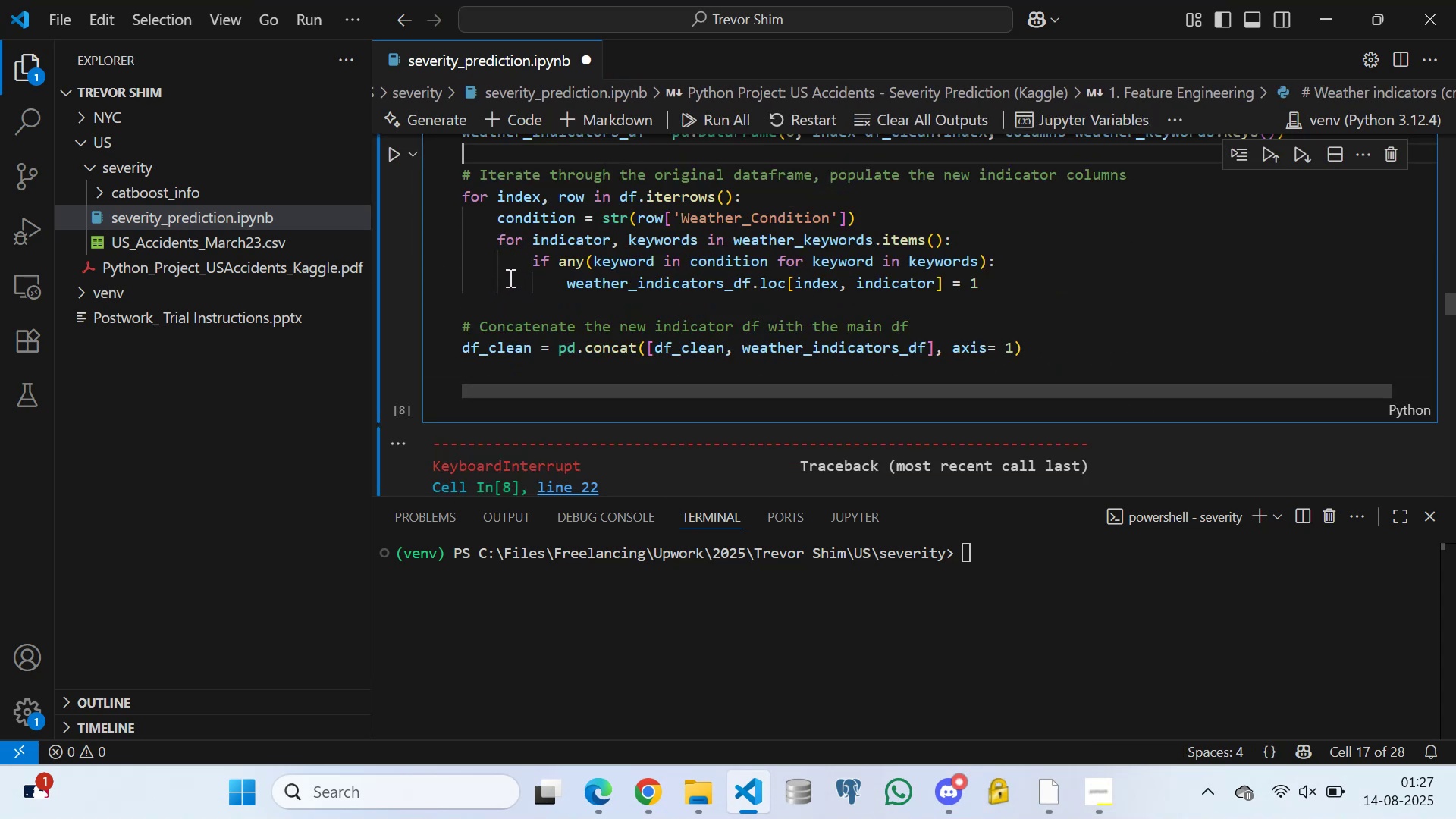 
left_click([514, 272])
 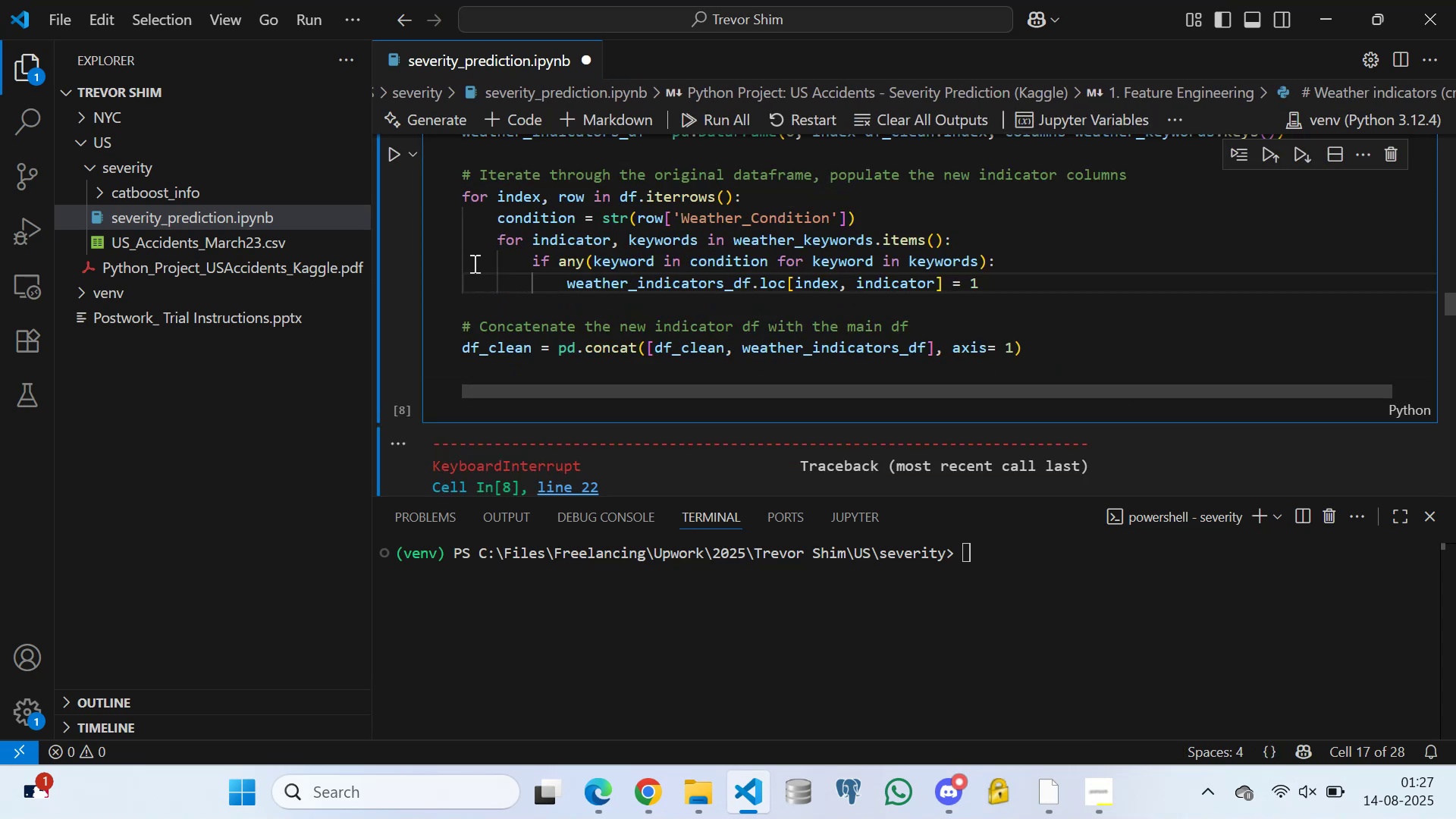 
left_click([479, 261])
 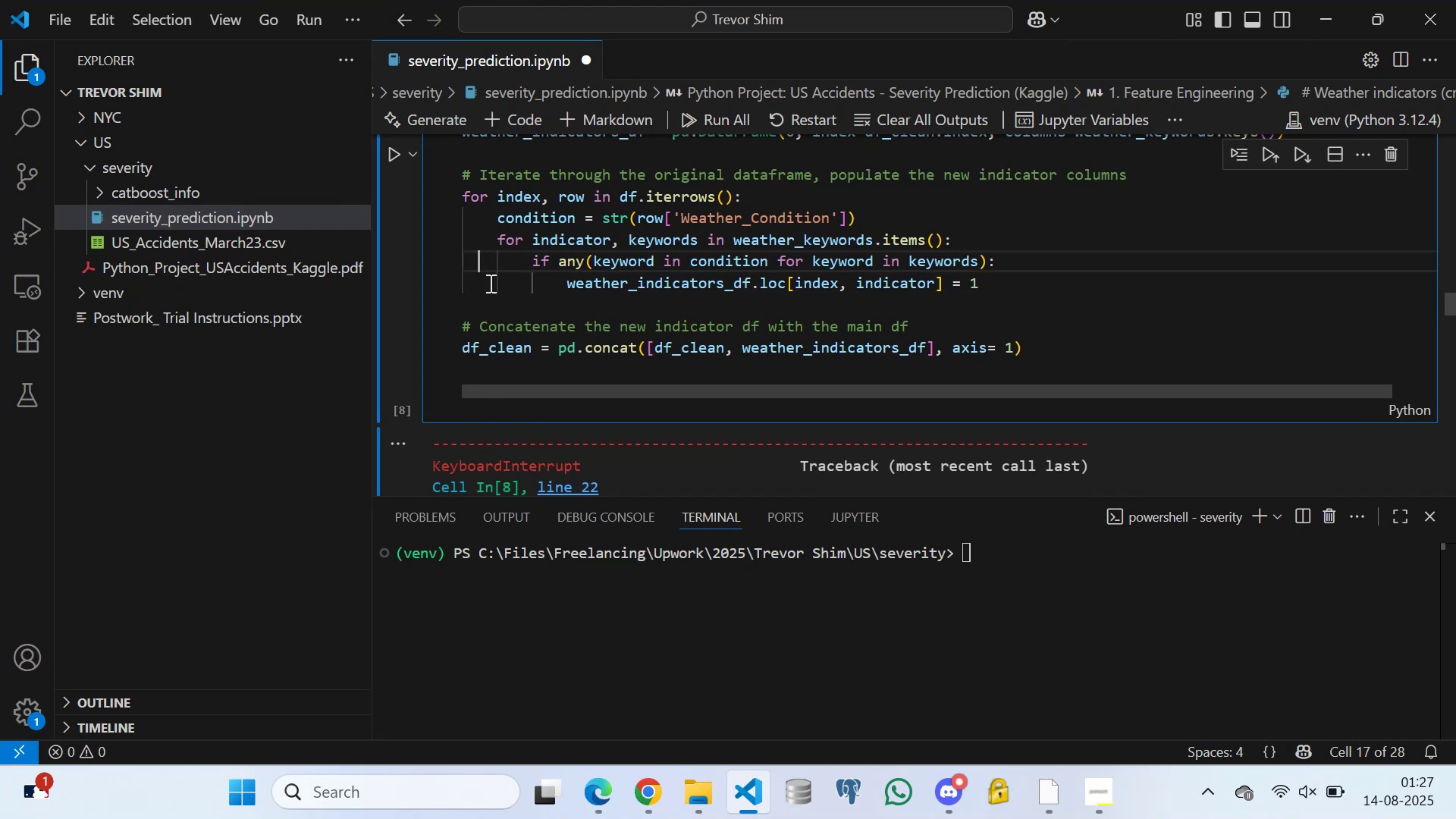 
scroll: coordinate [497, 307], scroll_direction: down, amount: 2.0
 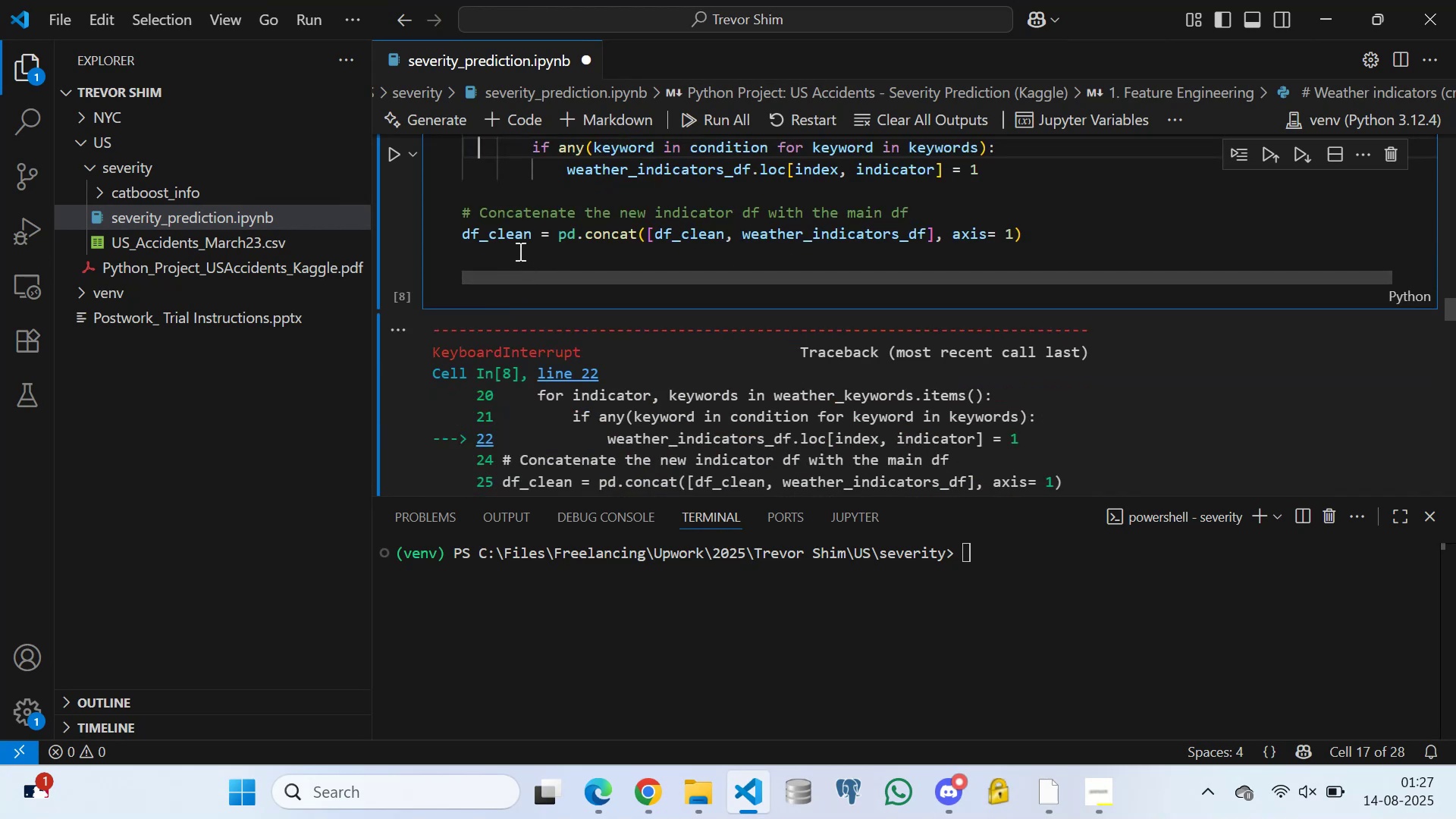 
left_click([519, 251])
 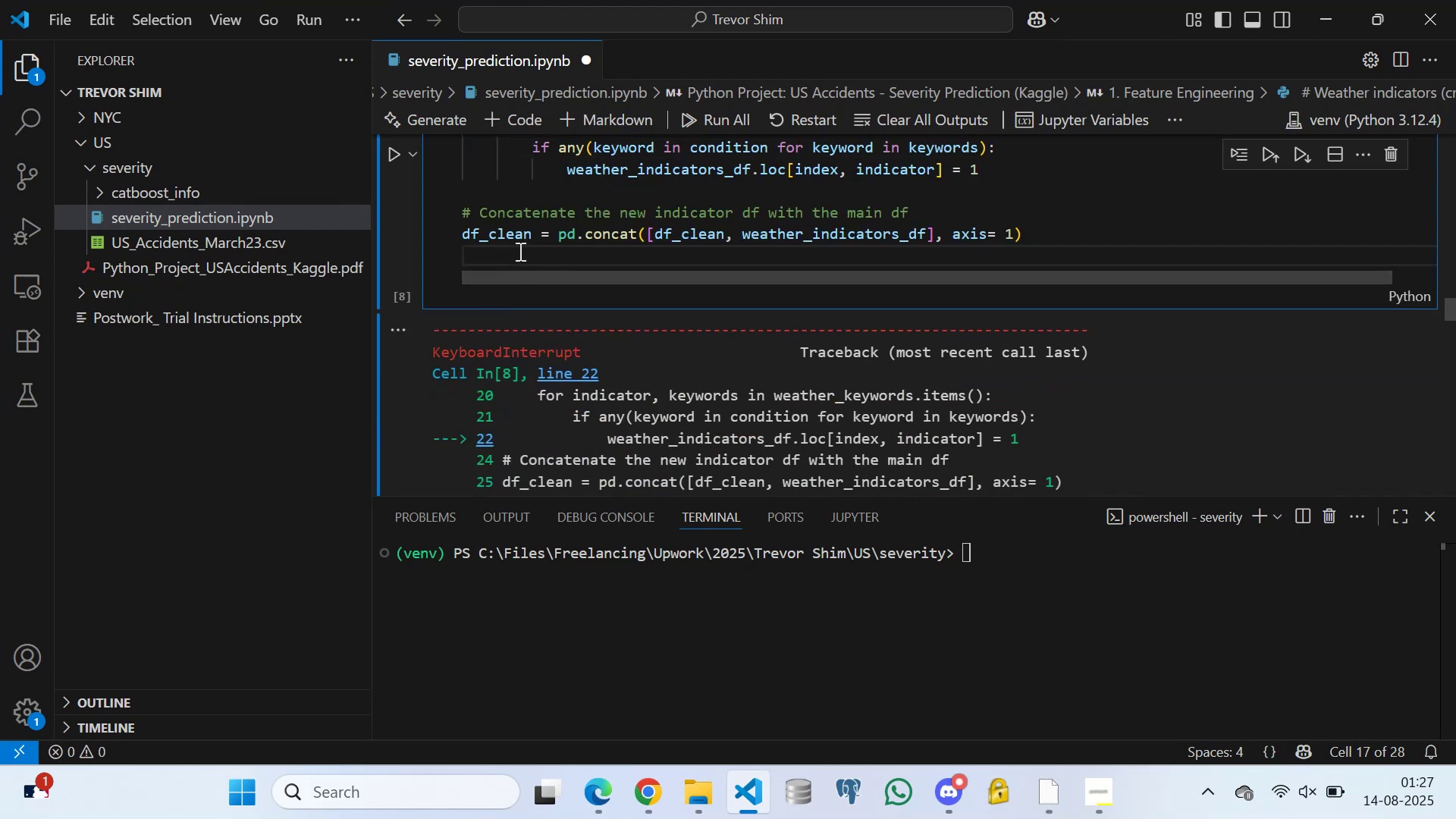 
scroll: coordinate [559, 232], scroll_direction: down, amount: 3.0
 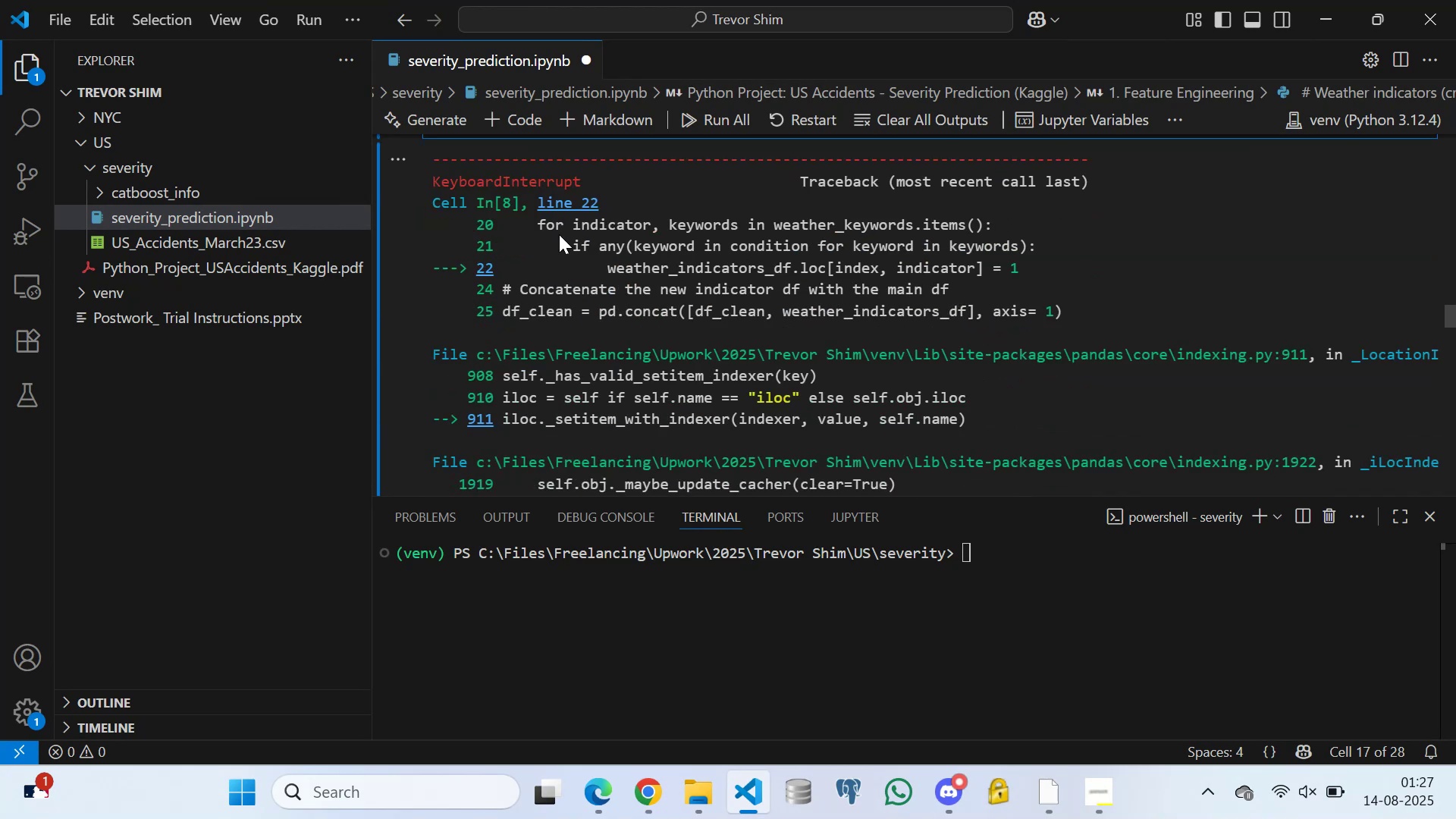 
scroll: coordinate [535, 243], scroll_direction: up, amount: 5.0
 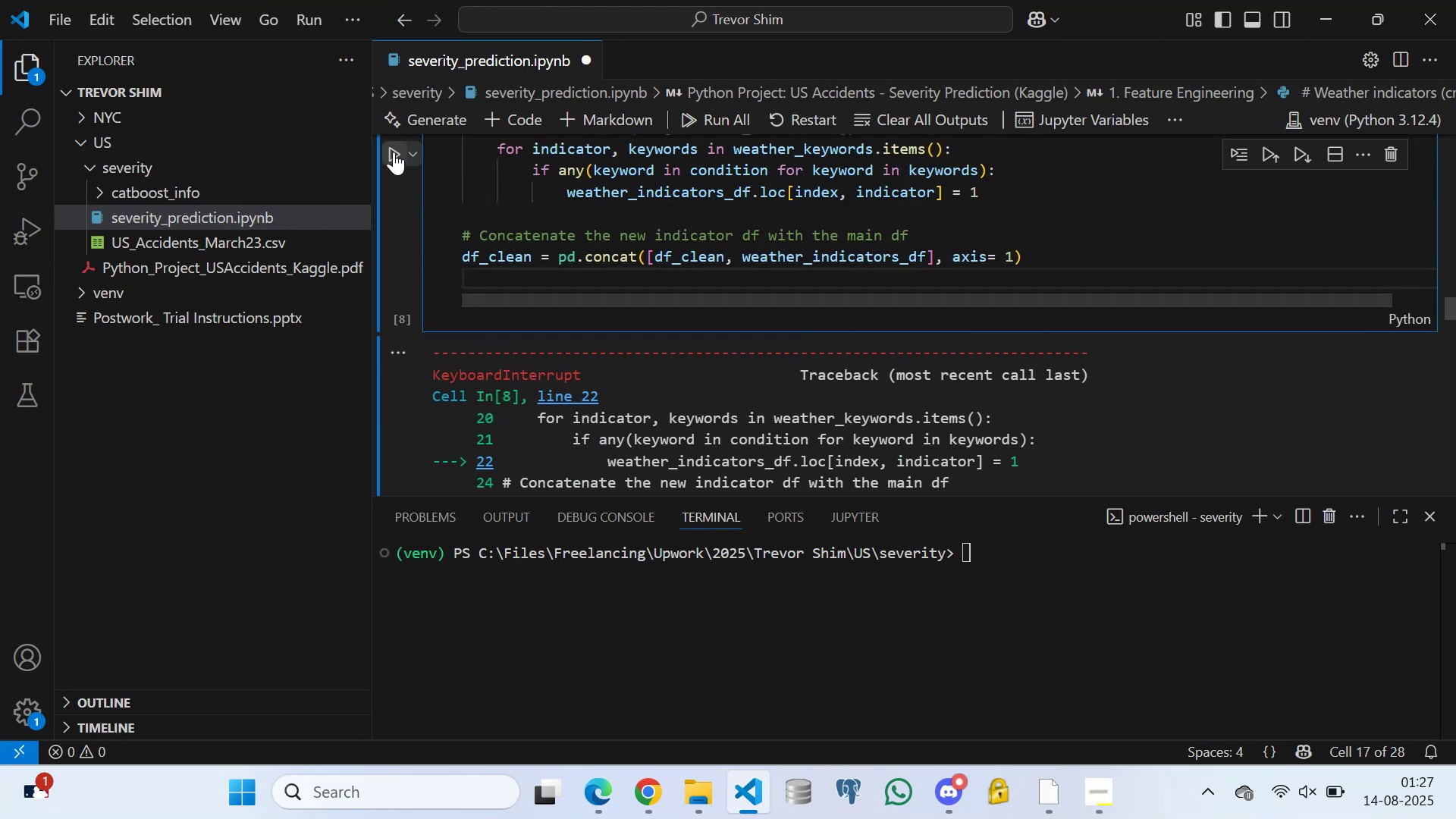 
left_click([392, 151])
 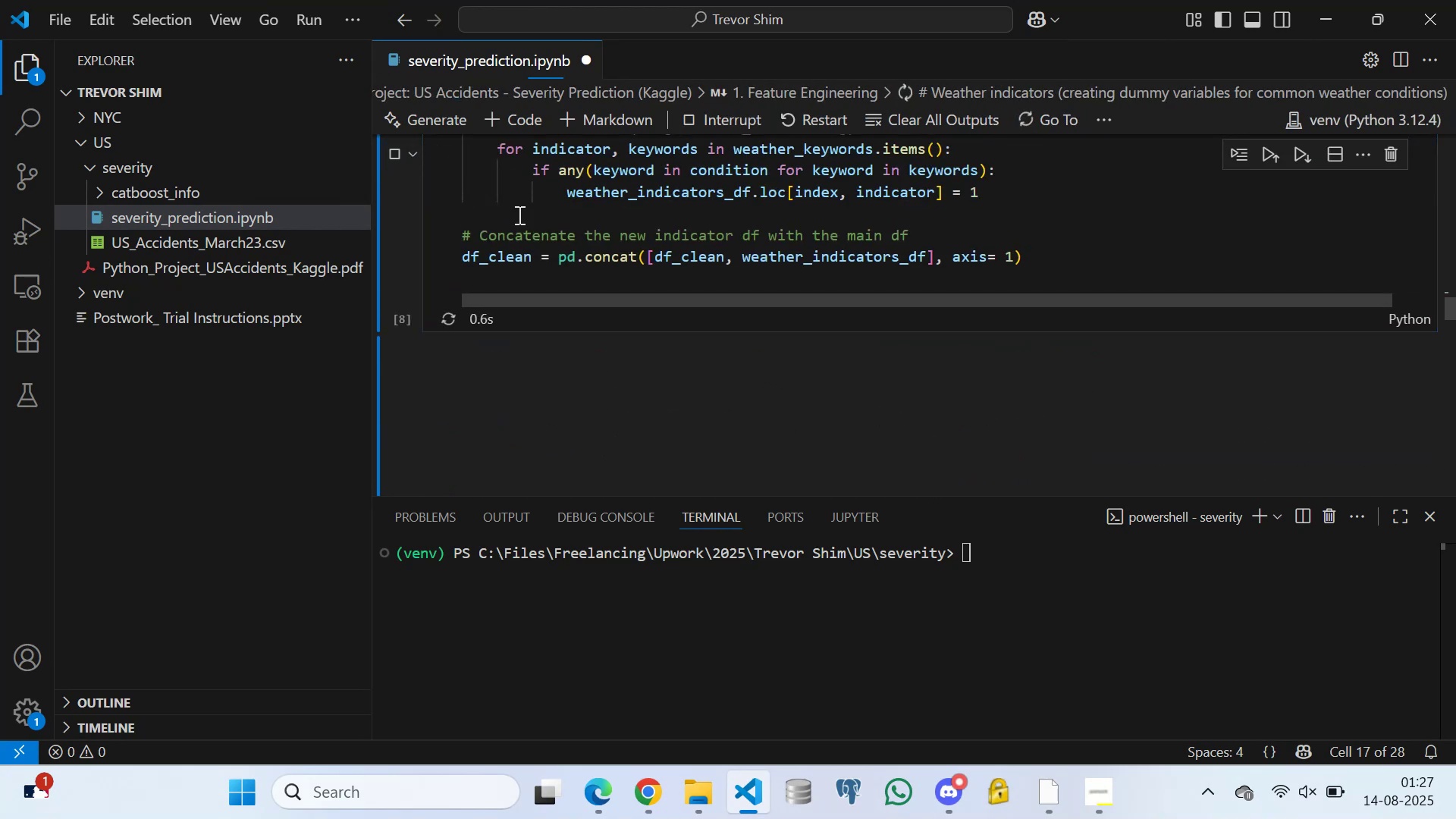 
left_click([508, 203])
 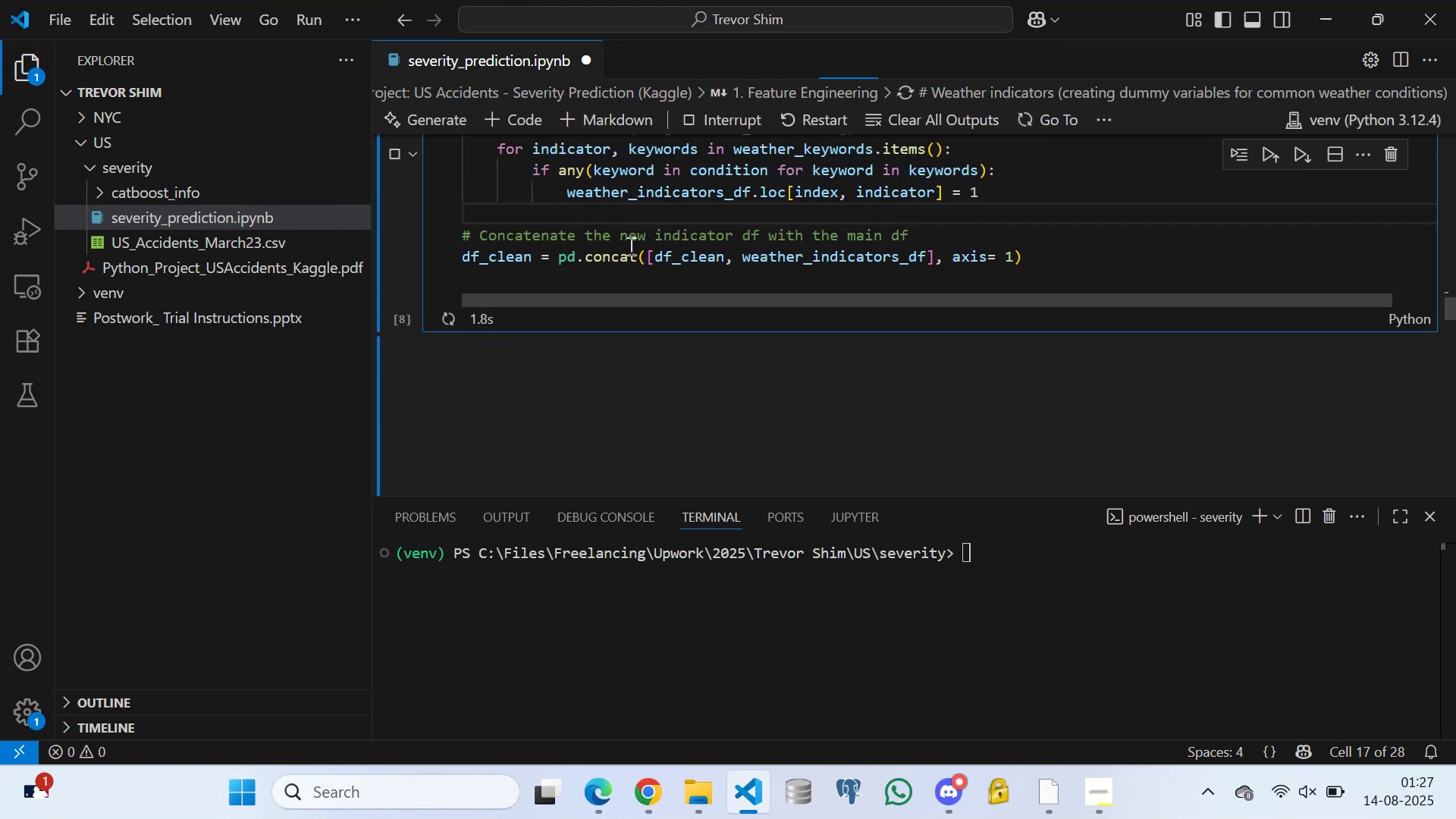 
scroll: coordinate [569, 259], scroll_direction: up, amount: 4.0
 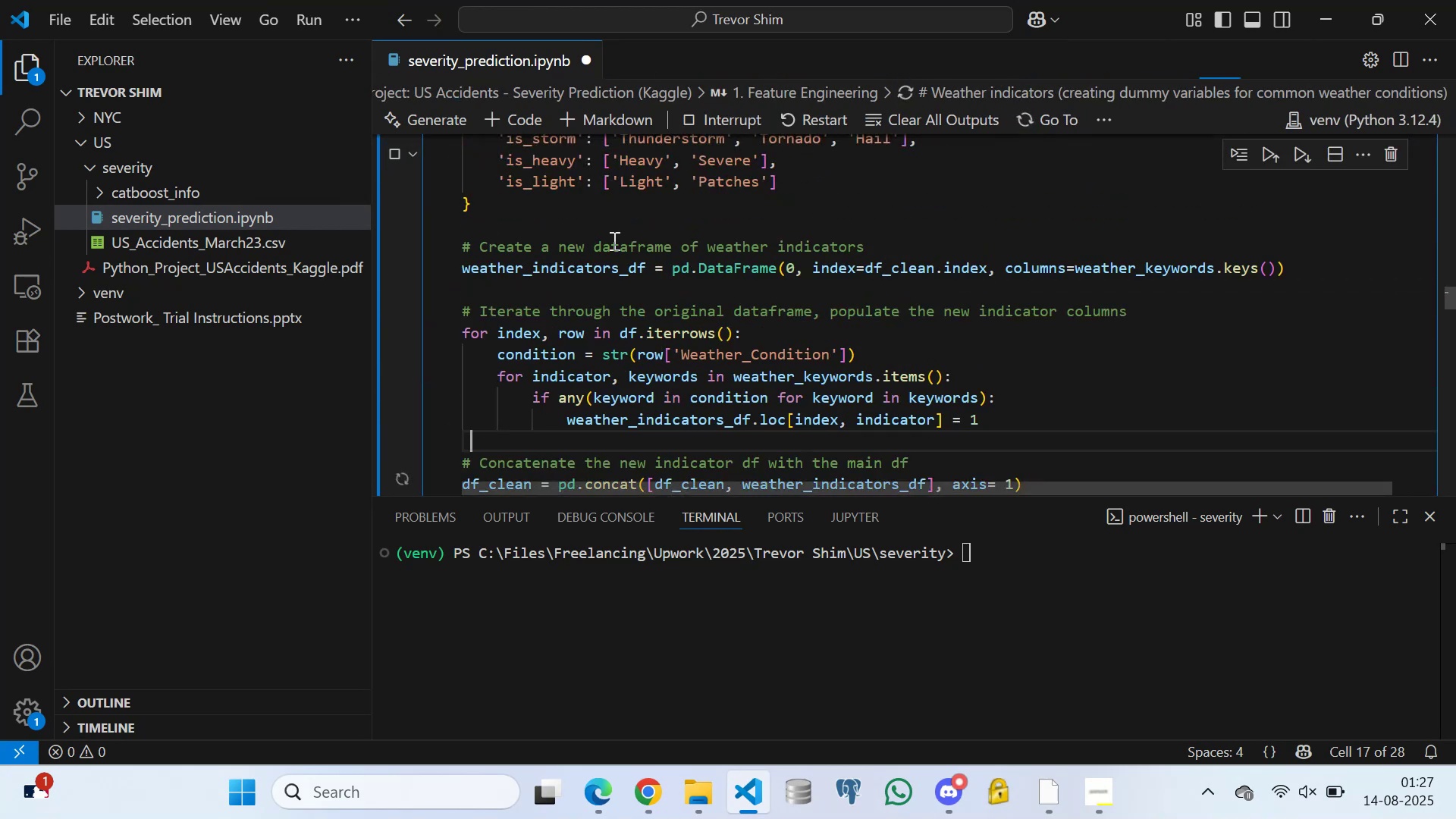 
scroll: coordinate [562, 301], scroll_direction: down, amount: 19.0
 